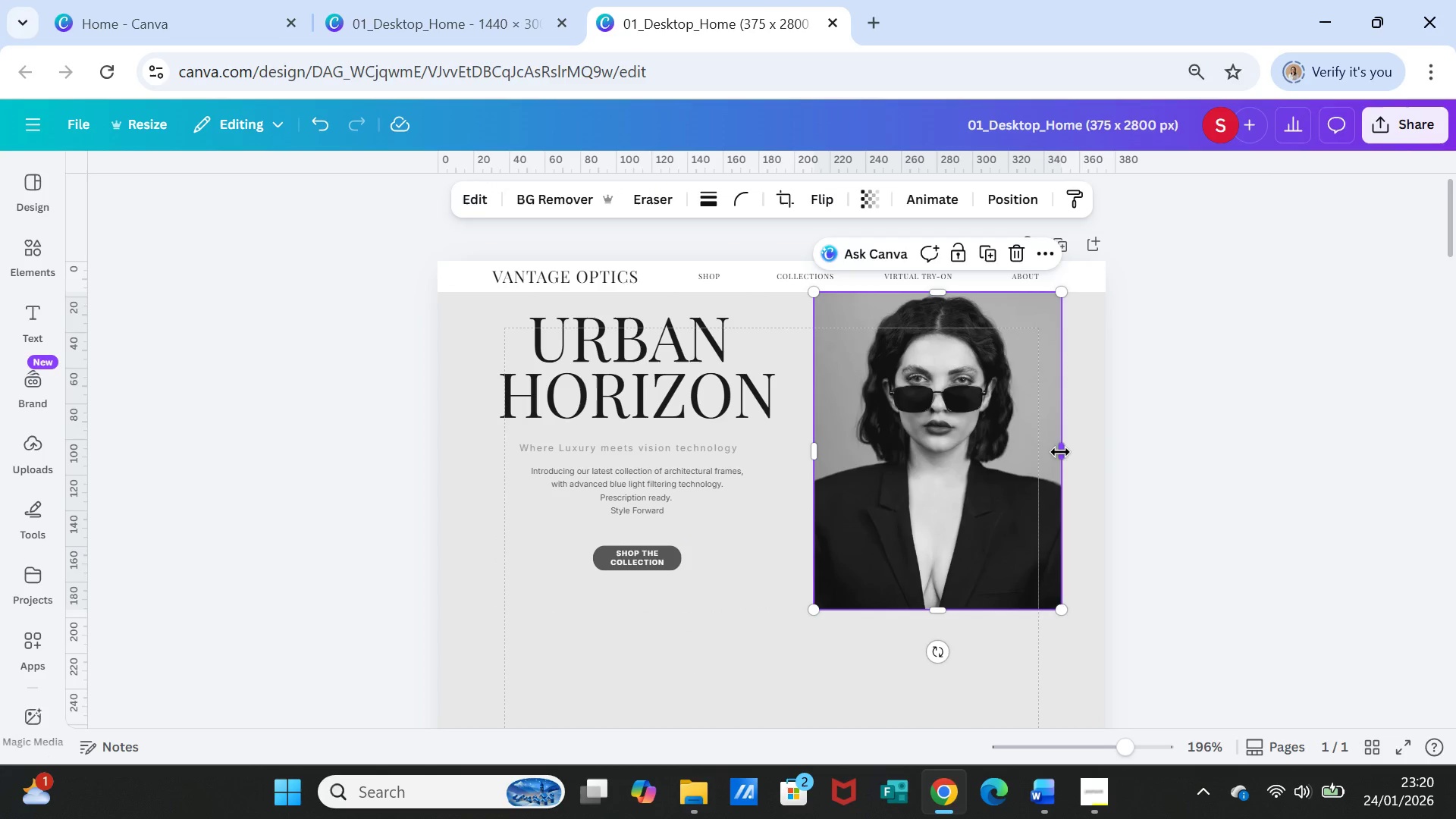 
left_click_drag(start_coordinate=[1059, 453], to_coordinate=[1102, 452])
 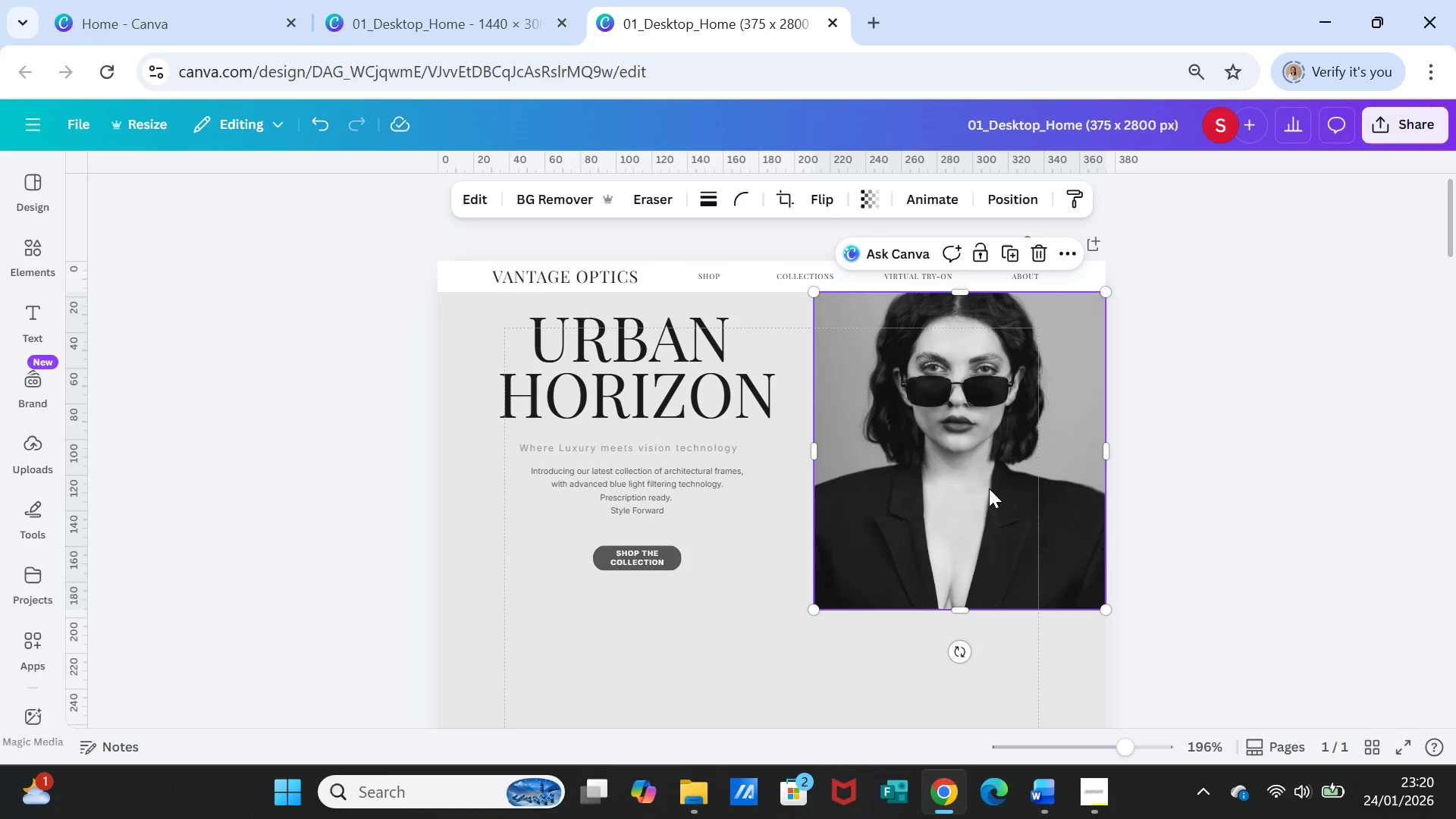 
double_click([989, 488])
 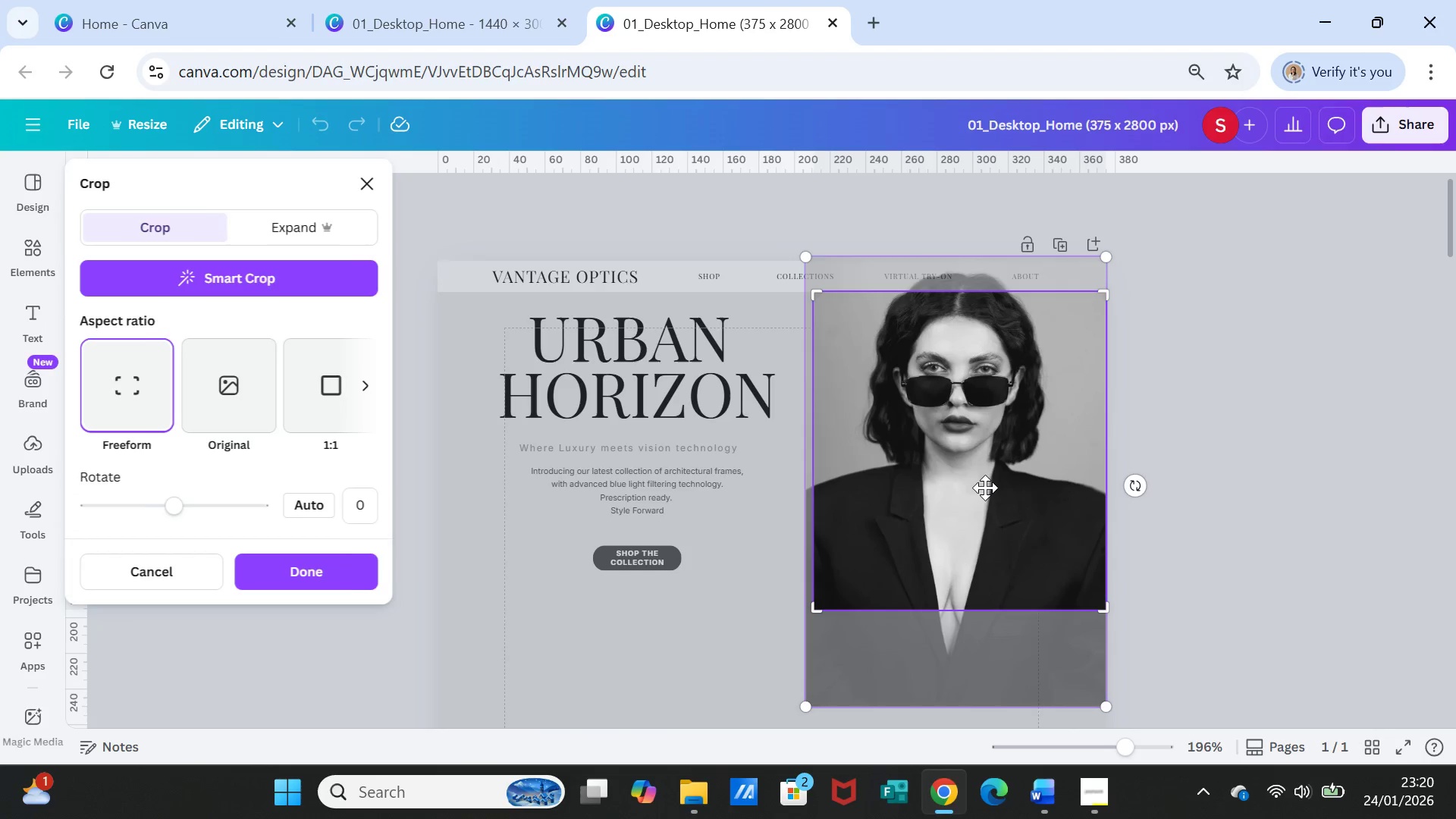 
left_click_drag(start_coordinate=[985, 488], to_coordinate=[987, 521])
 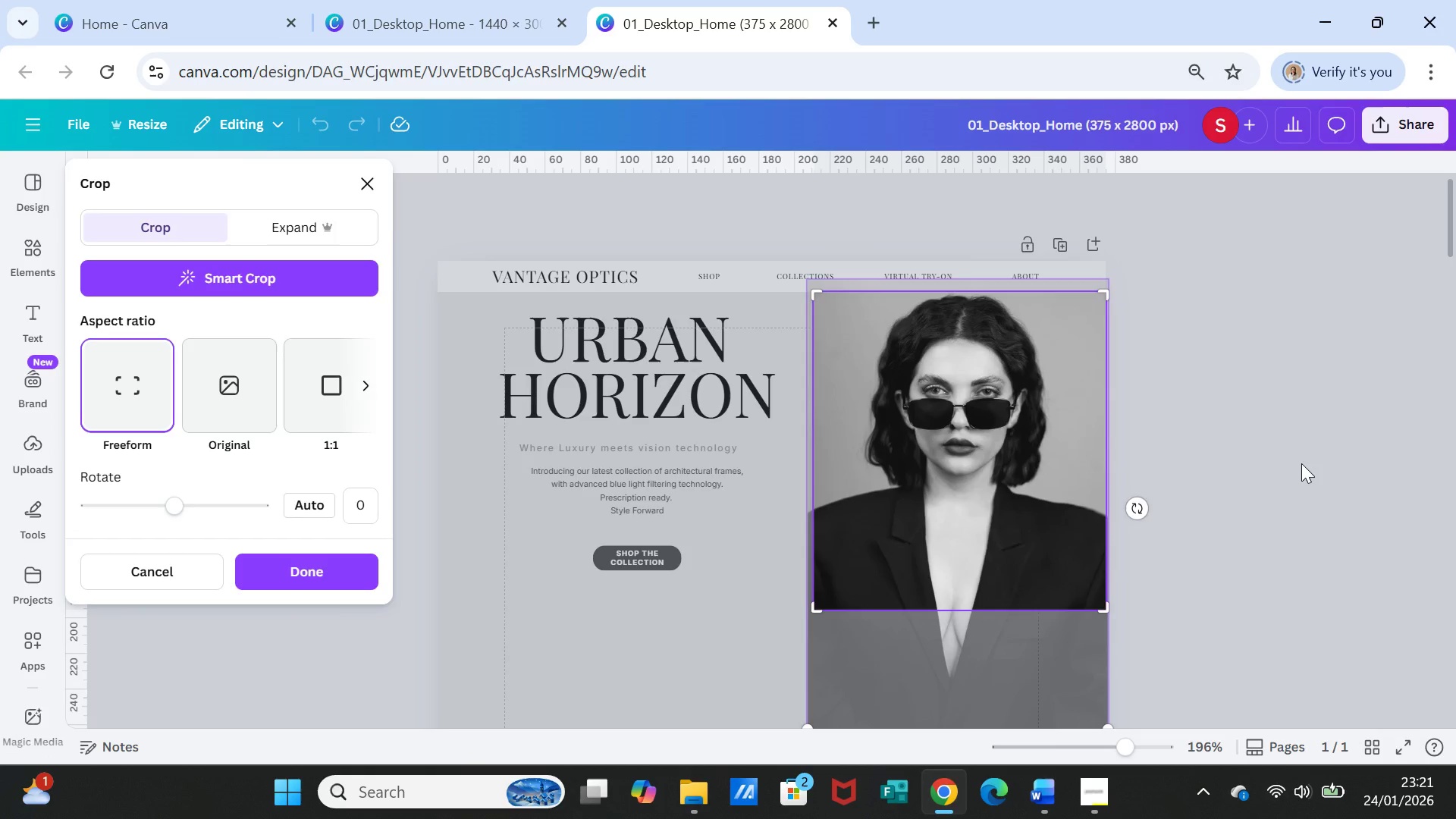 
left_click([1301, 463])
 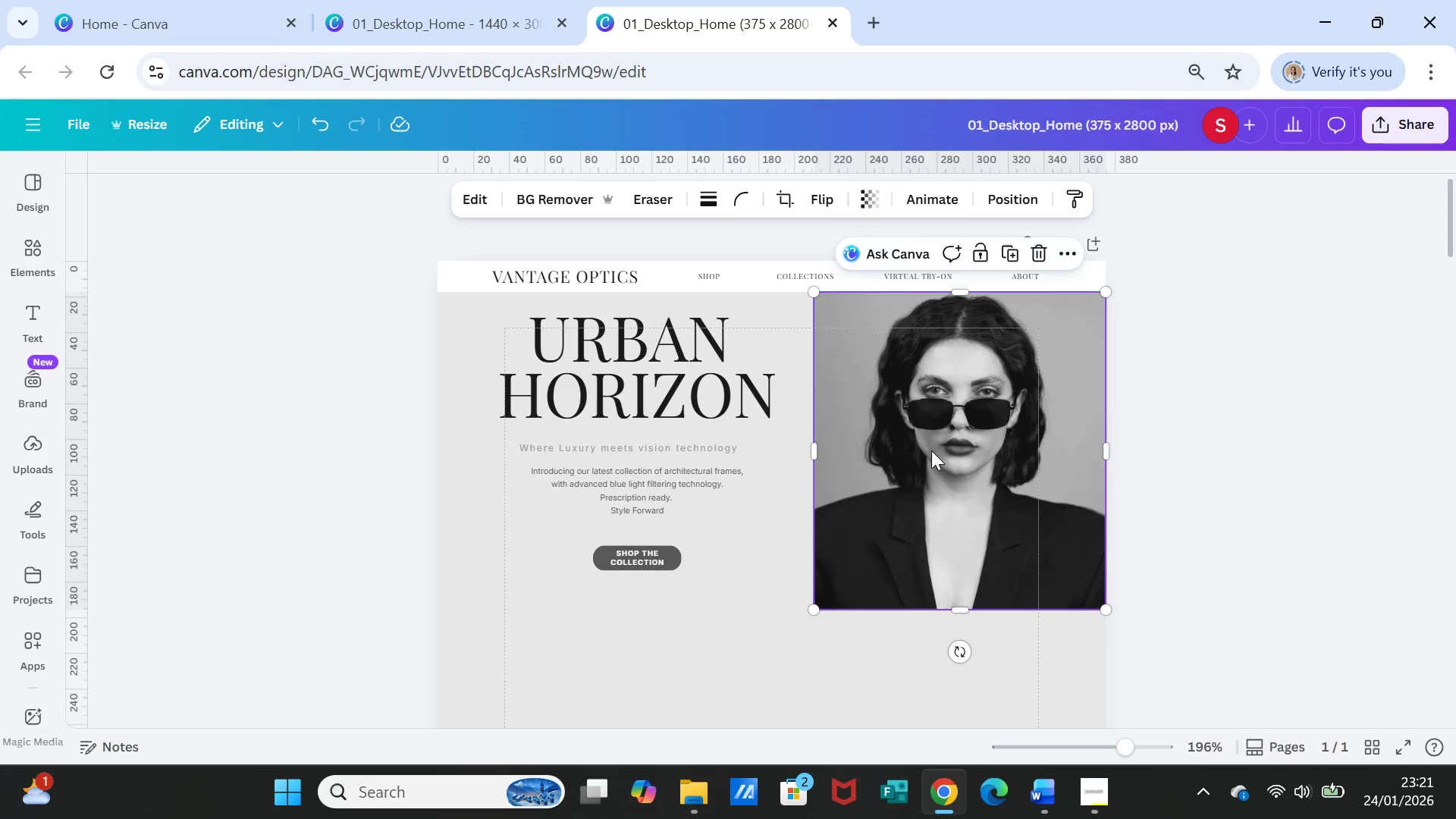 
left_click([931, 450])
 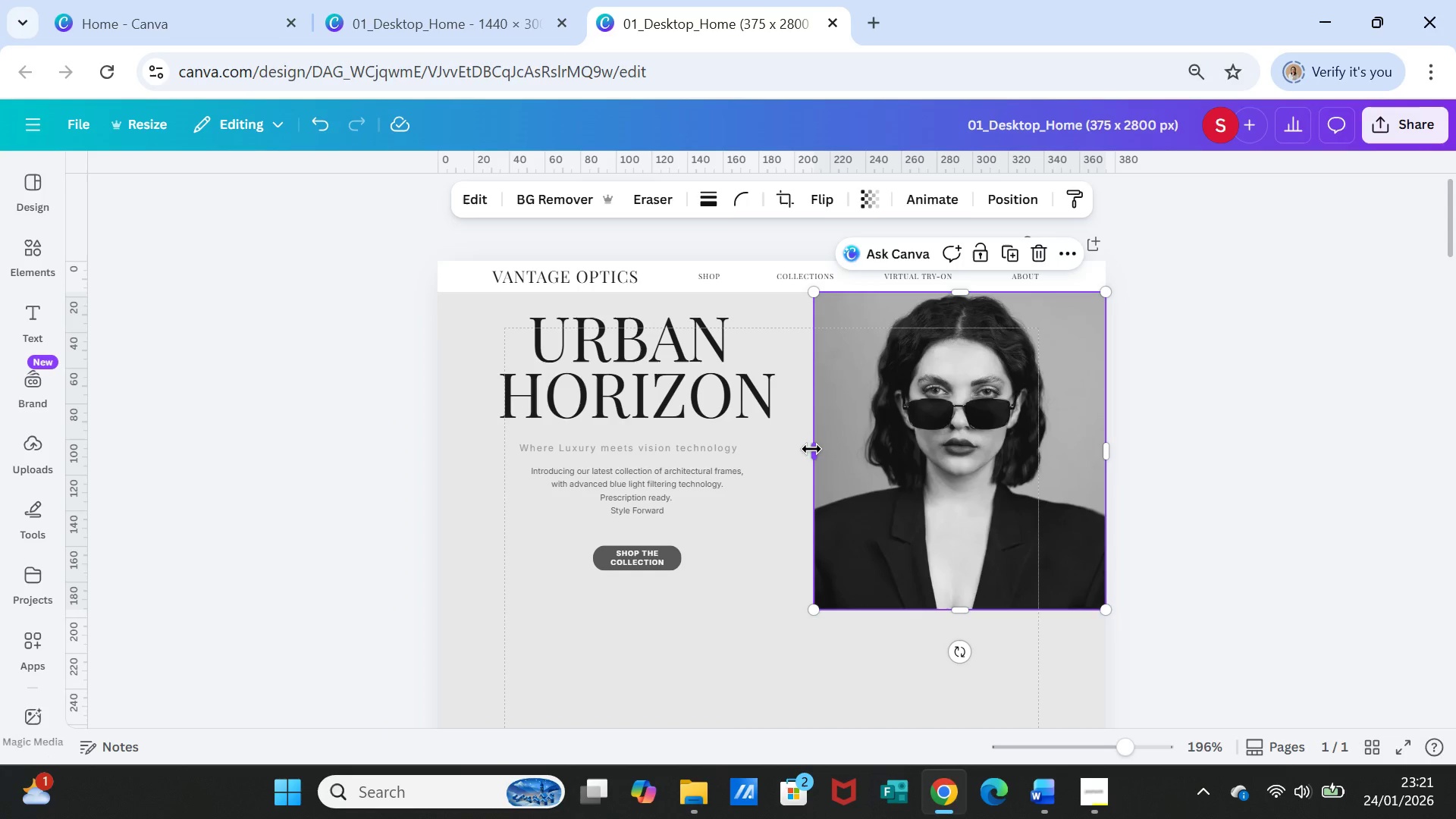 
left_click_drag(start_coordinate=[813, 450], to_coordinate=[792, 451])
 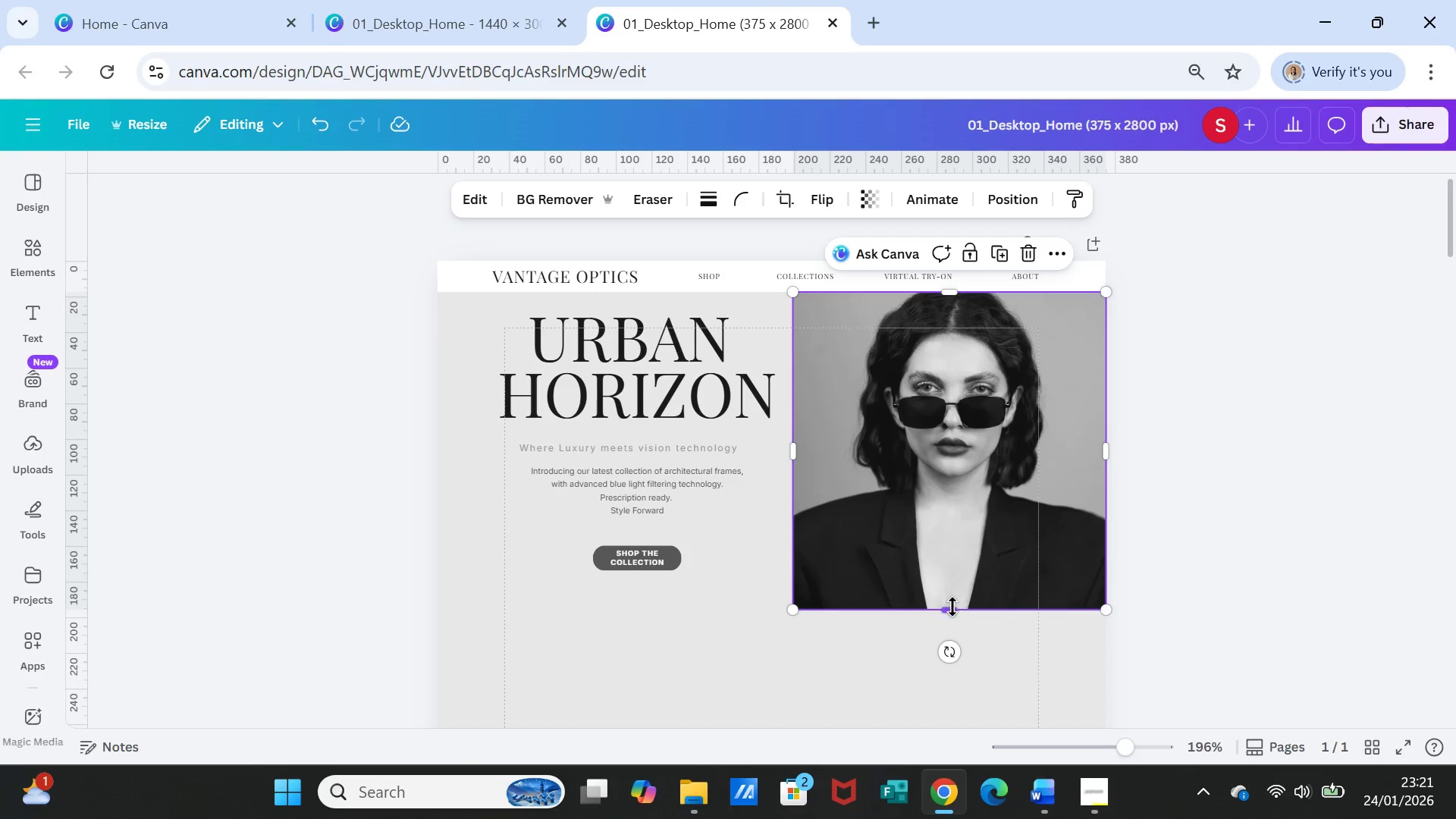 
left_click_drag(start_coordinate=[952, 609], to_coordinate=[954, 630])
 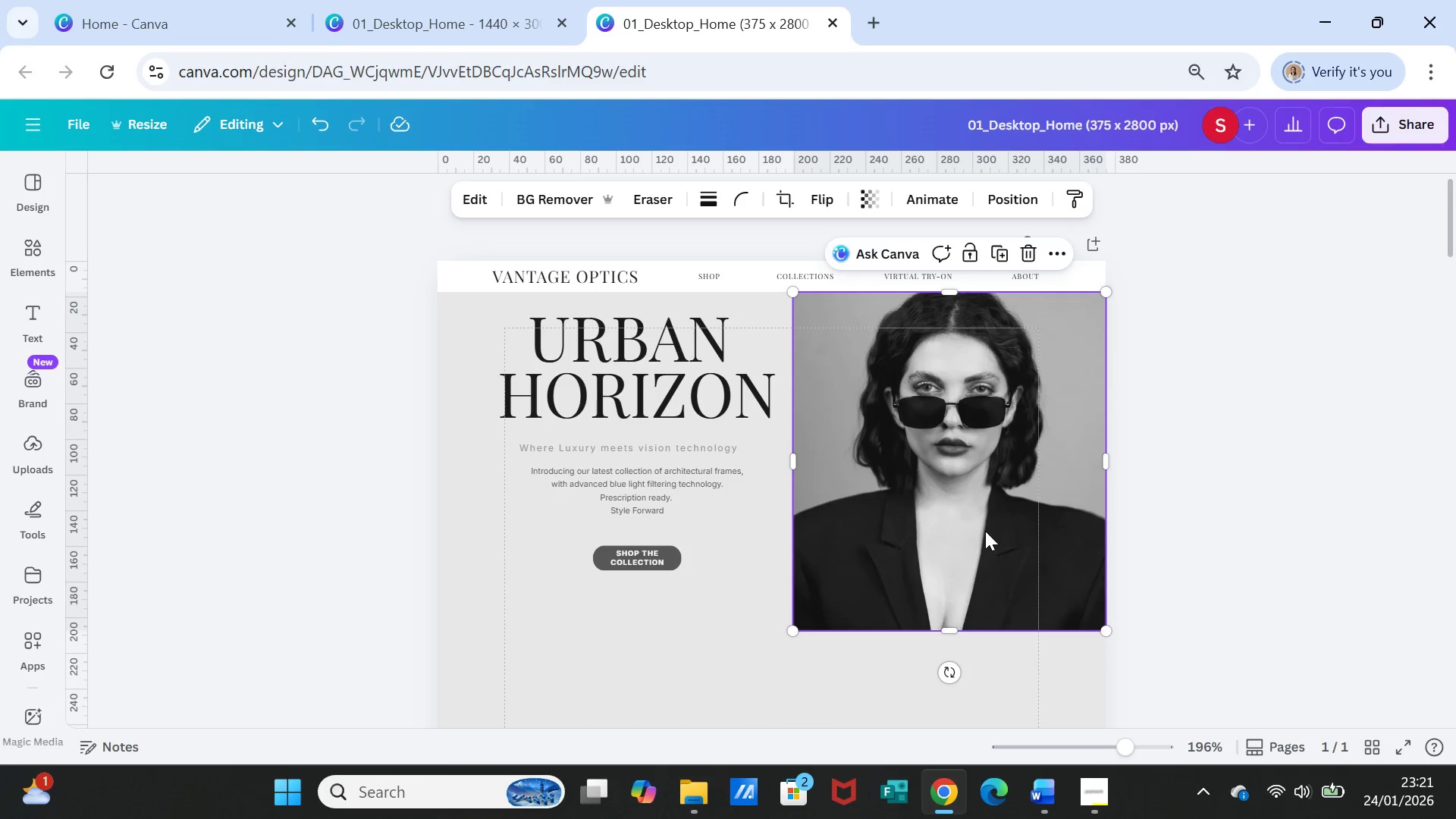 
double_click([985, 531])
 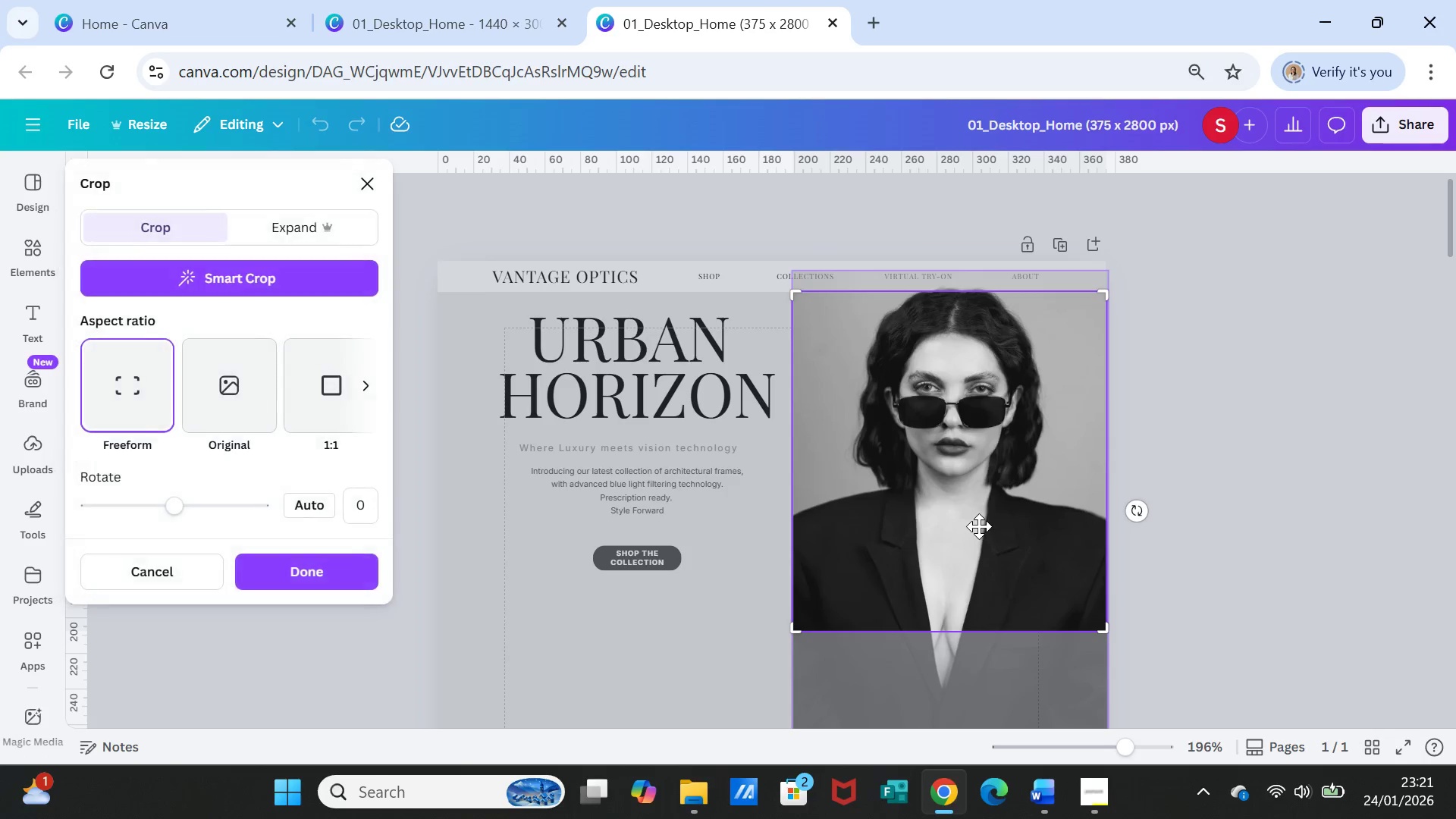 
left_click_drag(start_coordinate=[979, 526], to_coordinate=[984, 541])
 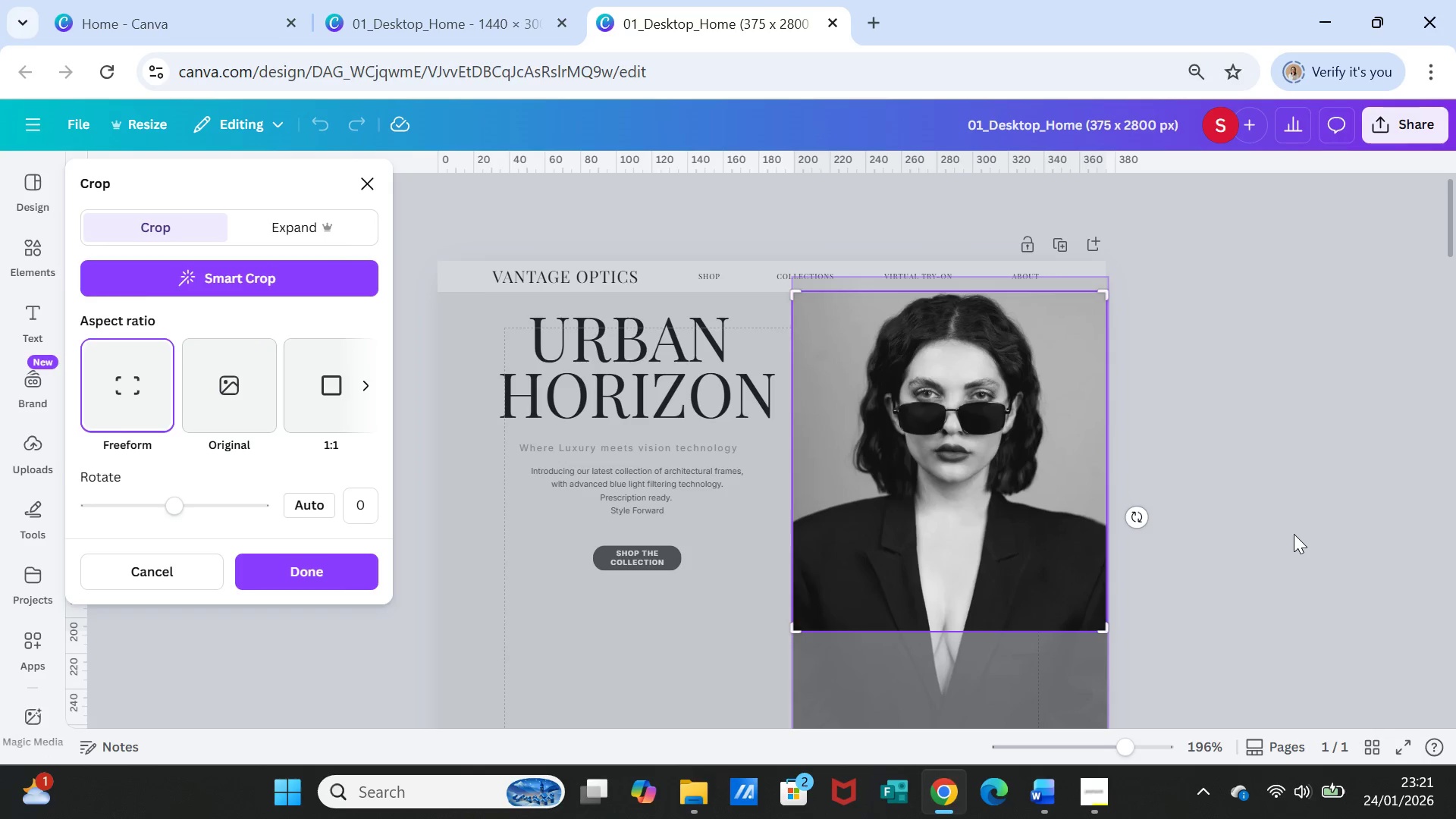 
left_click([1294, 534])
 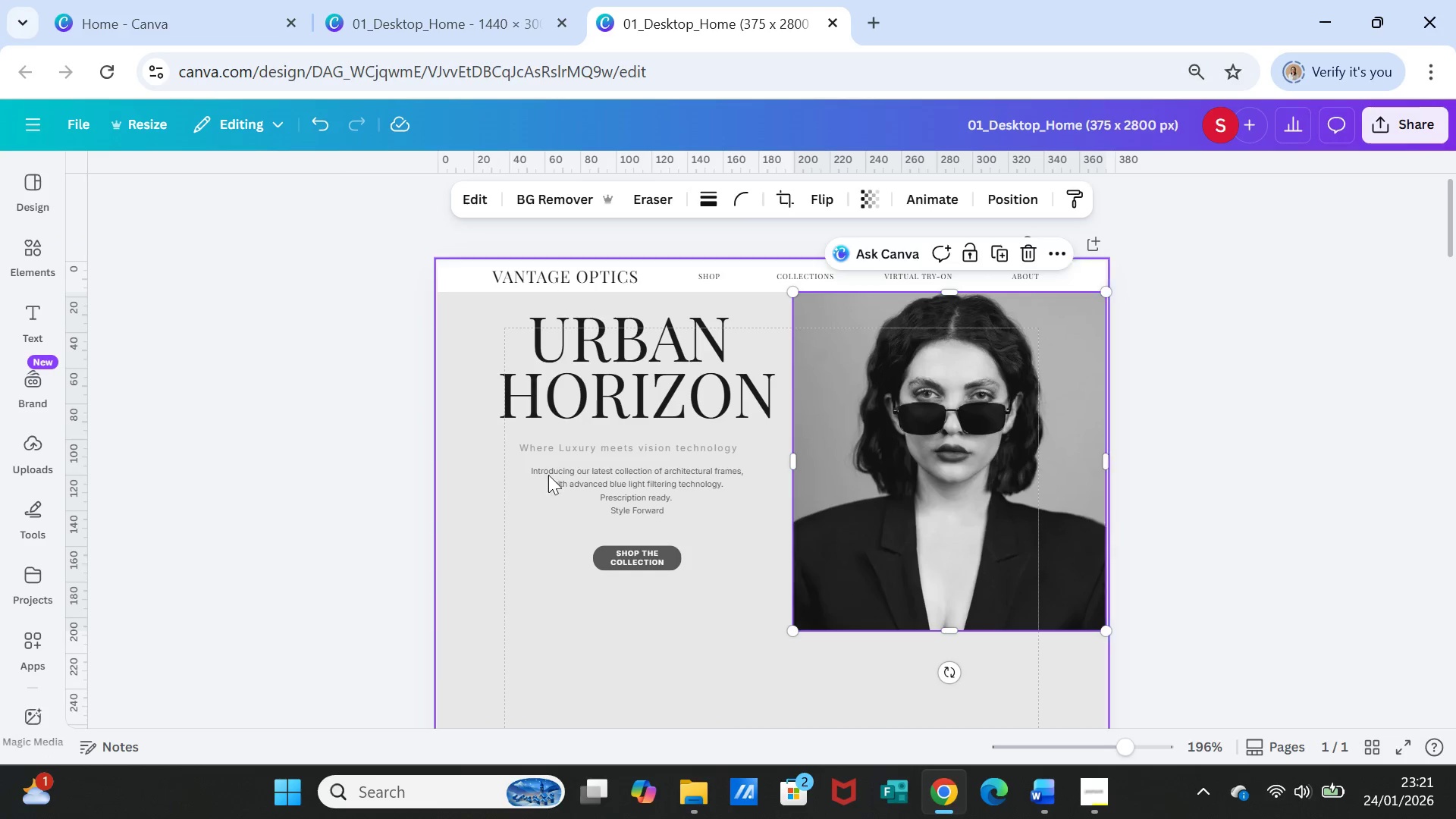 
left_click_drag(start_coordinate=[539, 385], to_coordinate=[513, 386])
 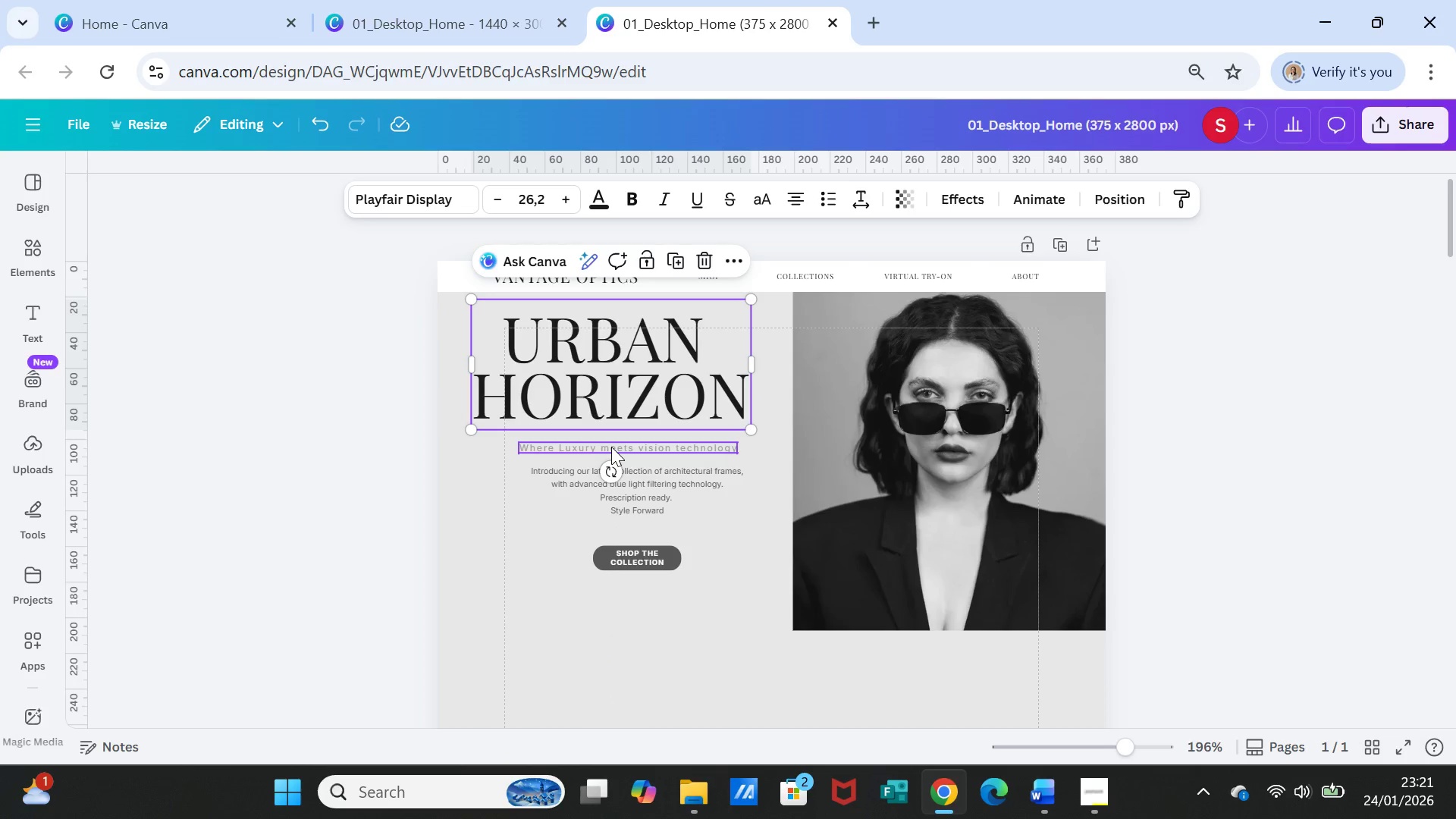 
left_click_drag(start_coordinate=[611, 447], to_coordinate=[588, 446])
 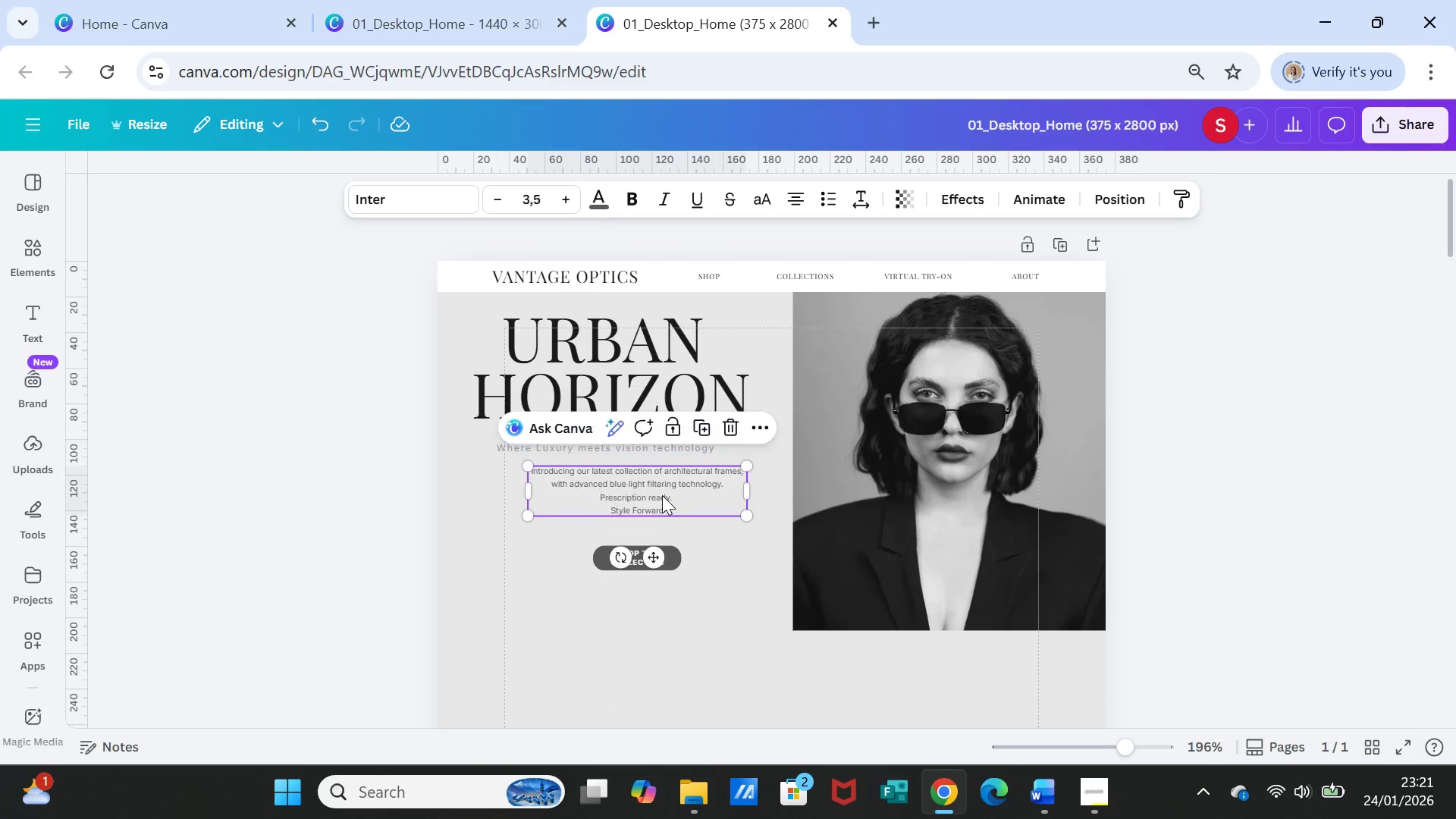 
left_click_drag(start_coordinate=[662, 495], to_coordinate=[629, 495])
 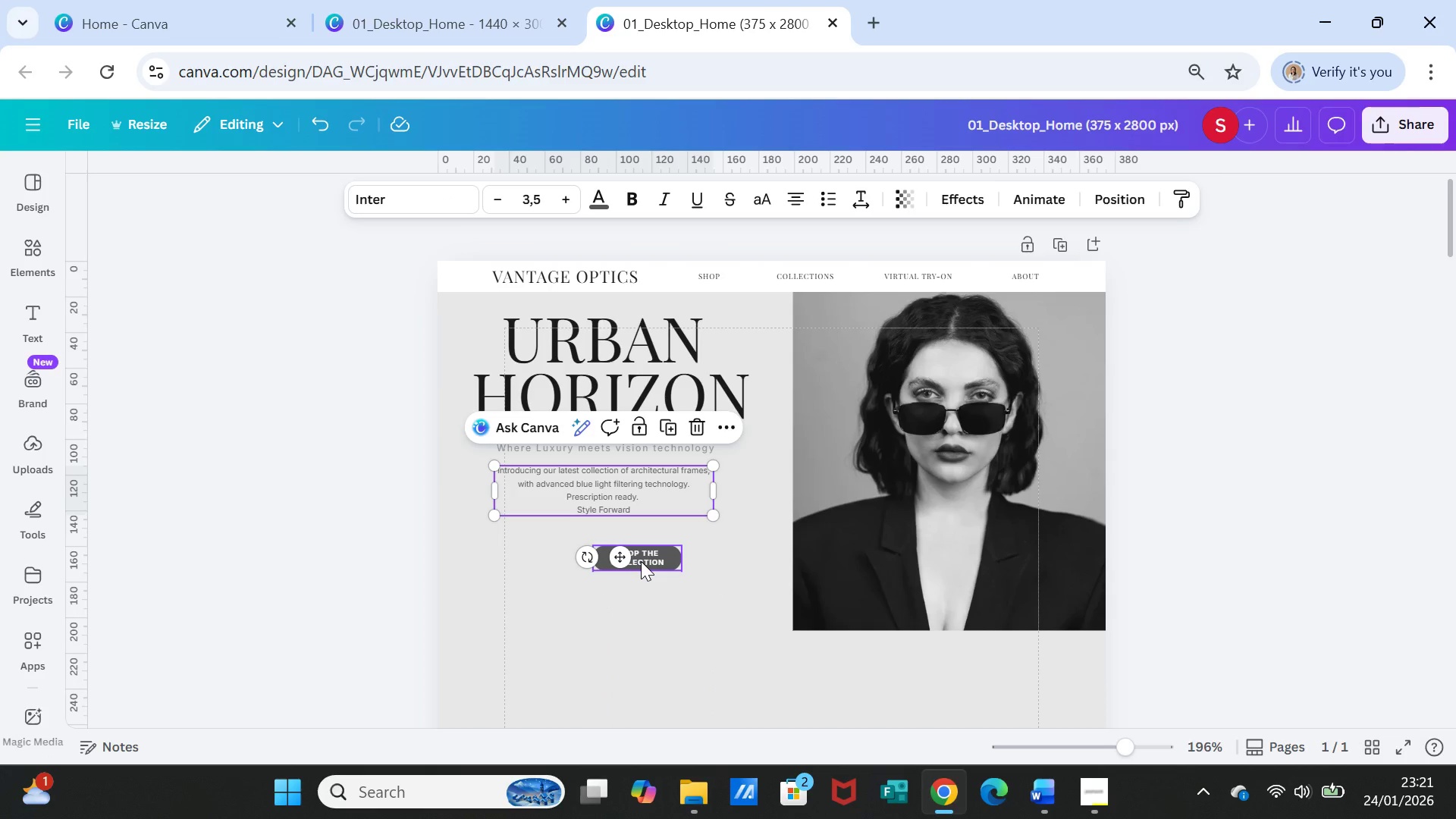 
left_click_drag(start_coordinate=[641, 561], to_coordinate=[610, 560])
 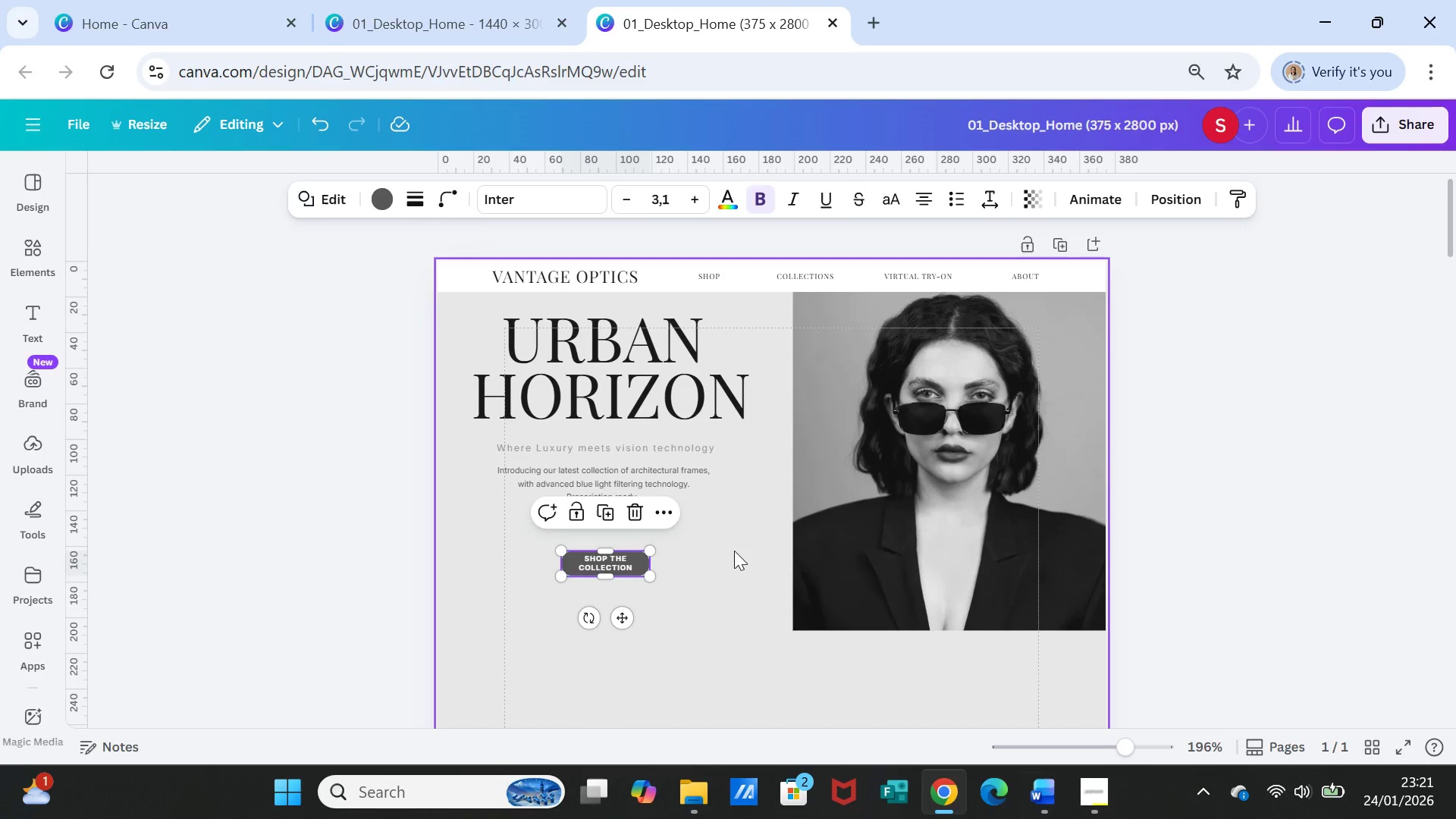 
left_click([734, 551])
 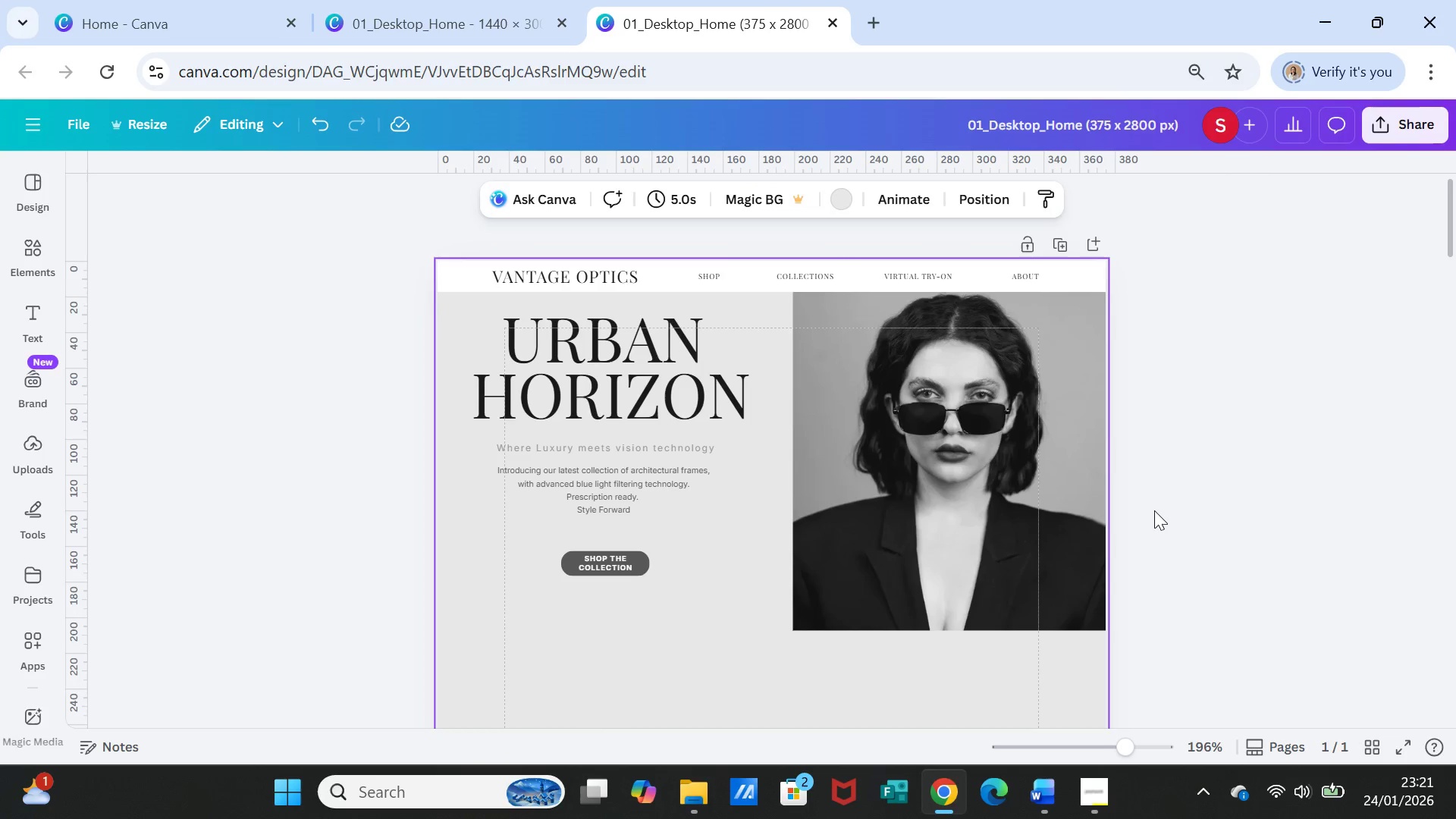 
left_click([1155, 510])
 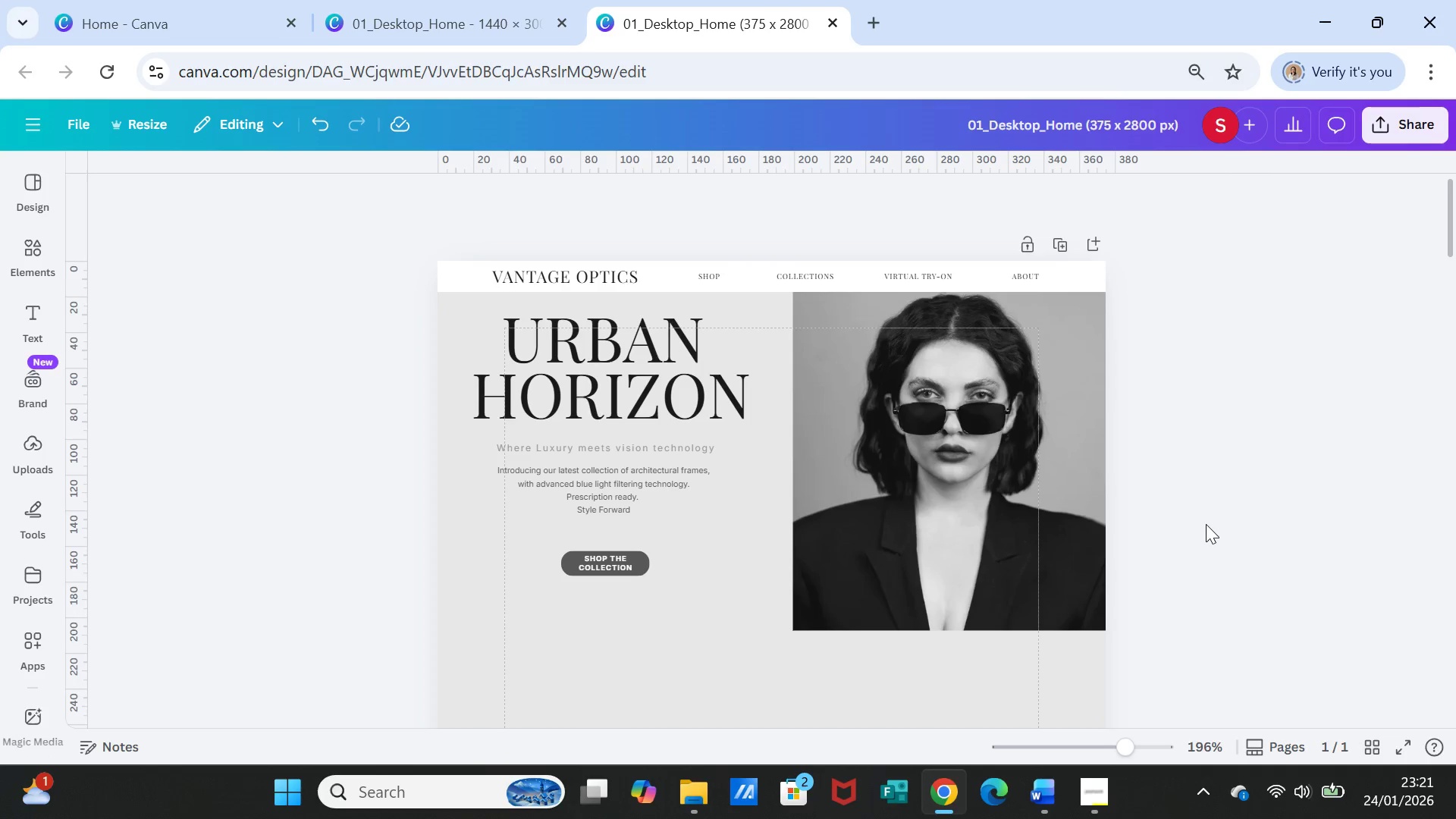 
double_click([1050, 533])
 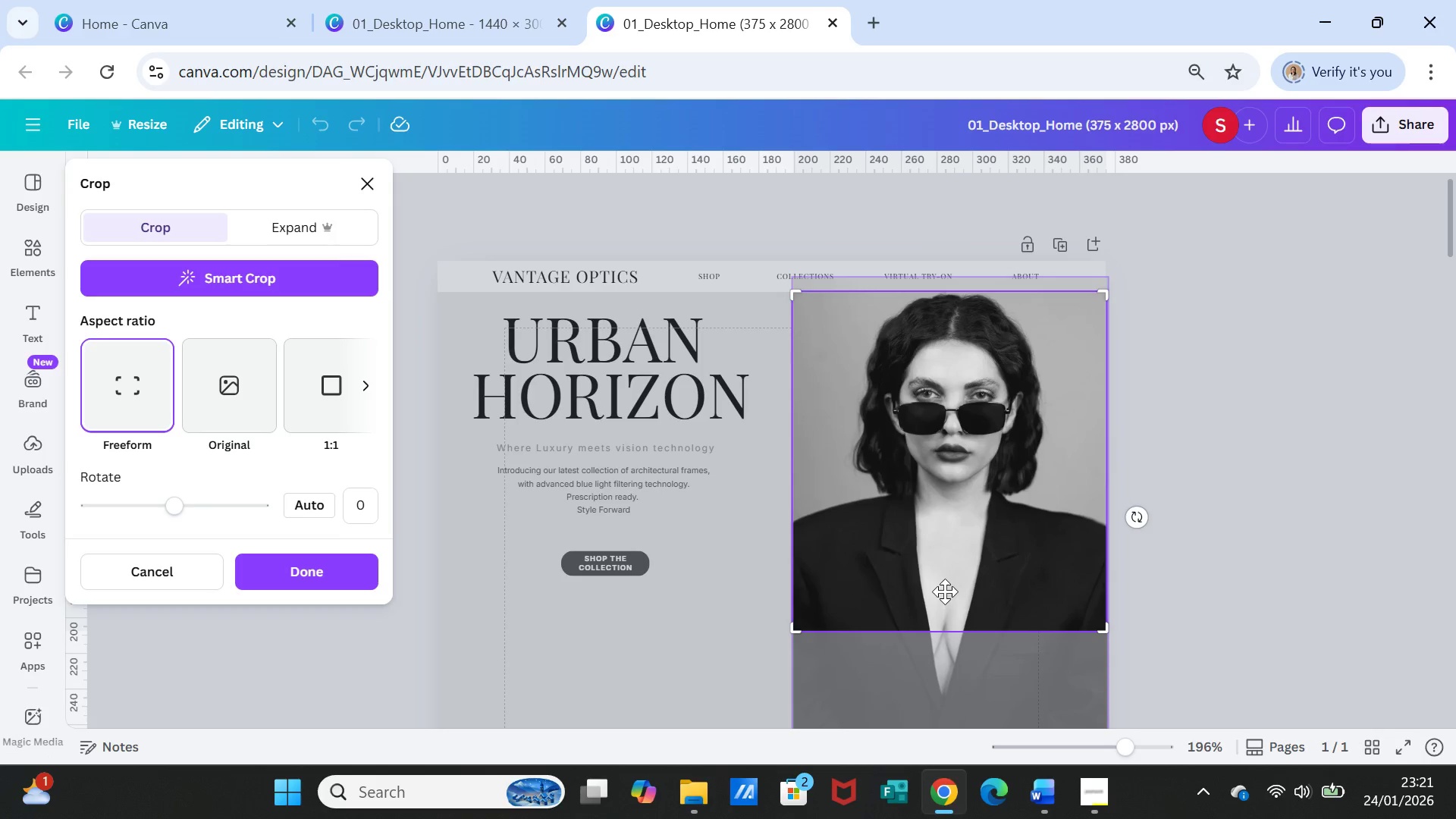 
left_click([1249, 507])
 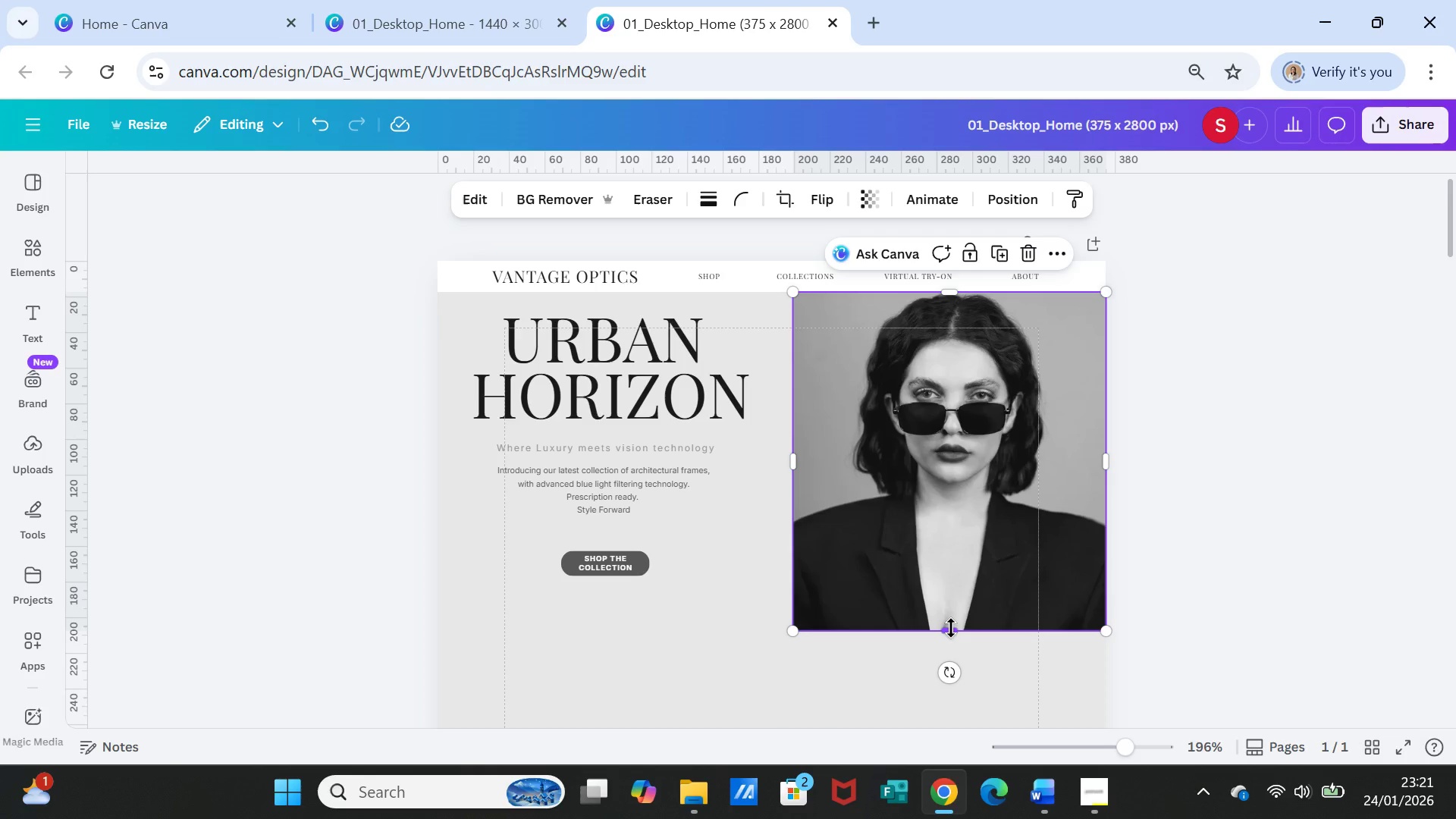 
left_click_drag(start_coordinate=[948, 629], to_coordinate=[948, 635])
 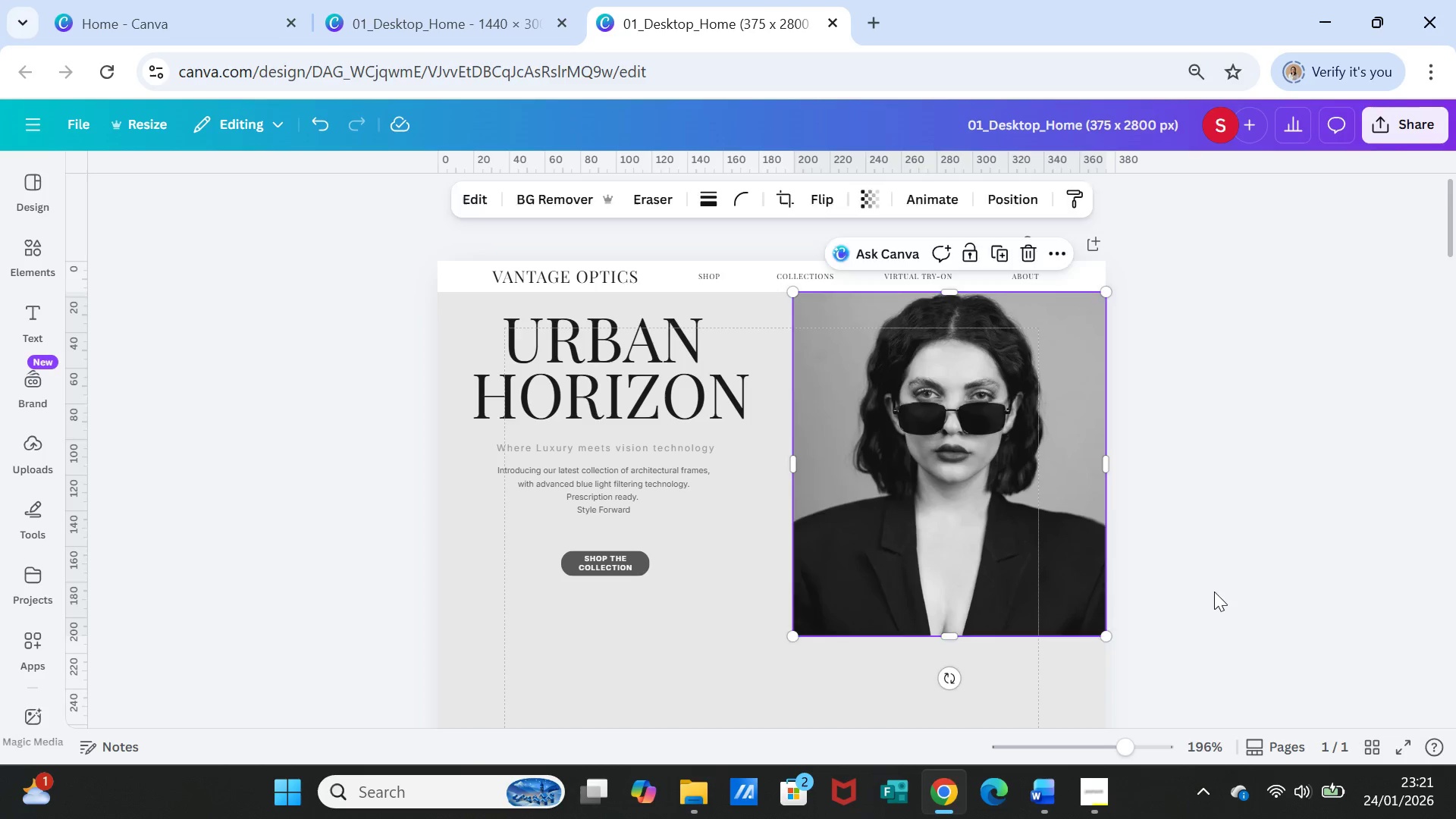 
left_click([1214, 592])
 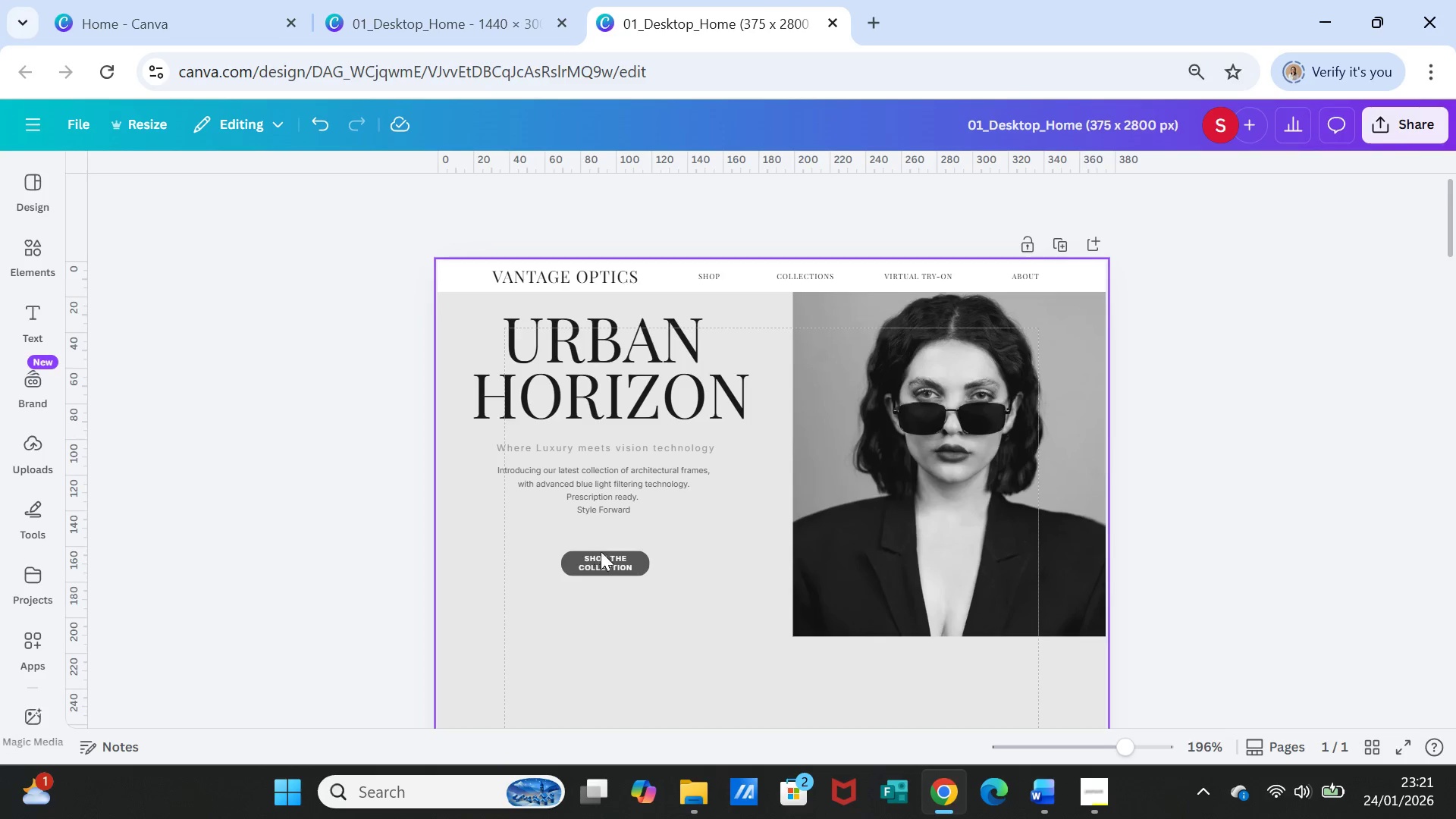 
left_click_drag(start_coordinate=[602, 557], to_coordinate=[607, 581])
 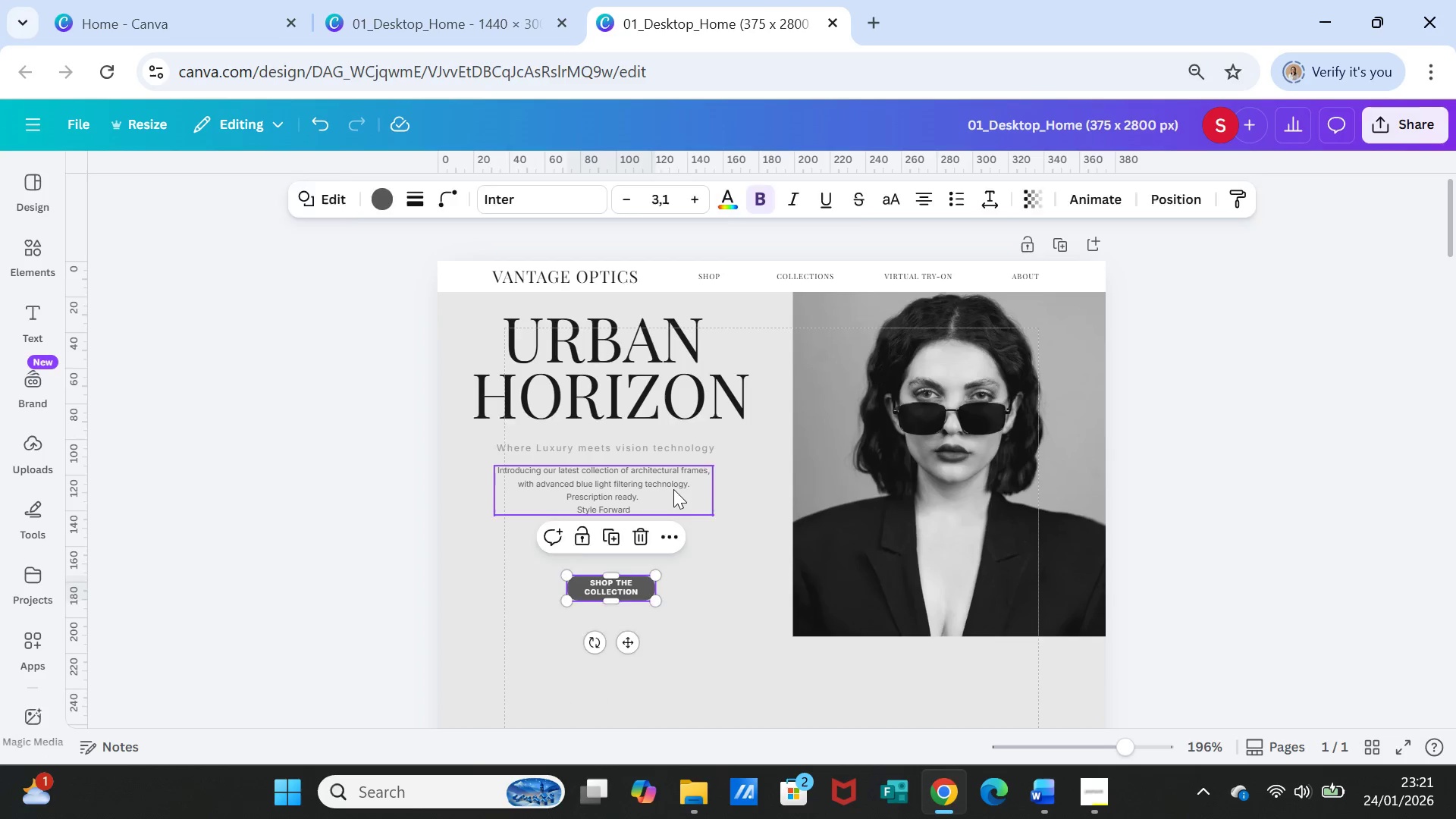 
left_click_drag(start_coordinate=[673, 489], to_coordinate=[682, 507])
 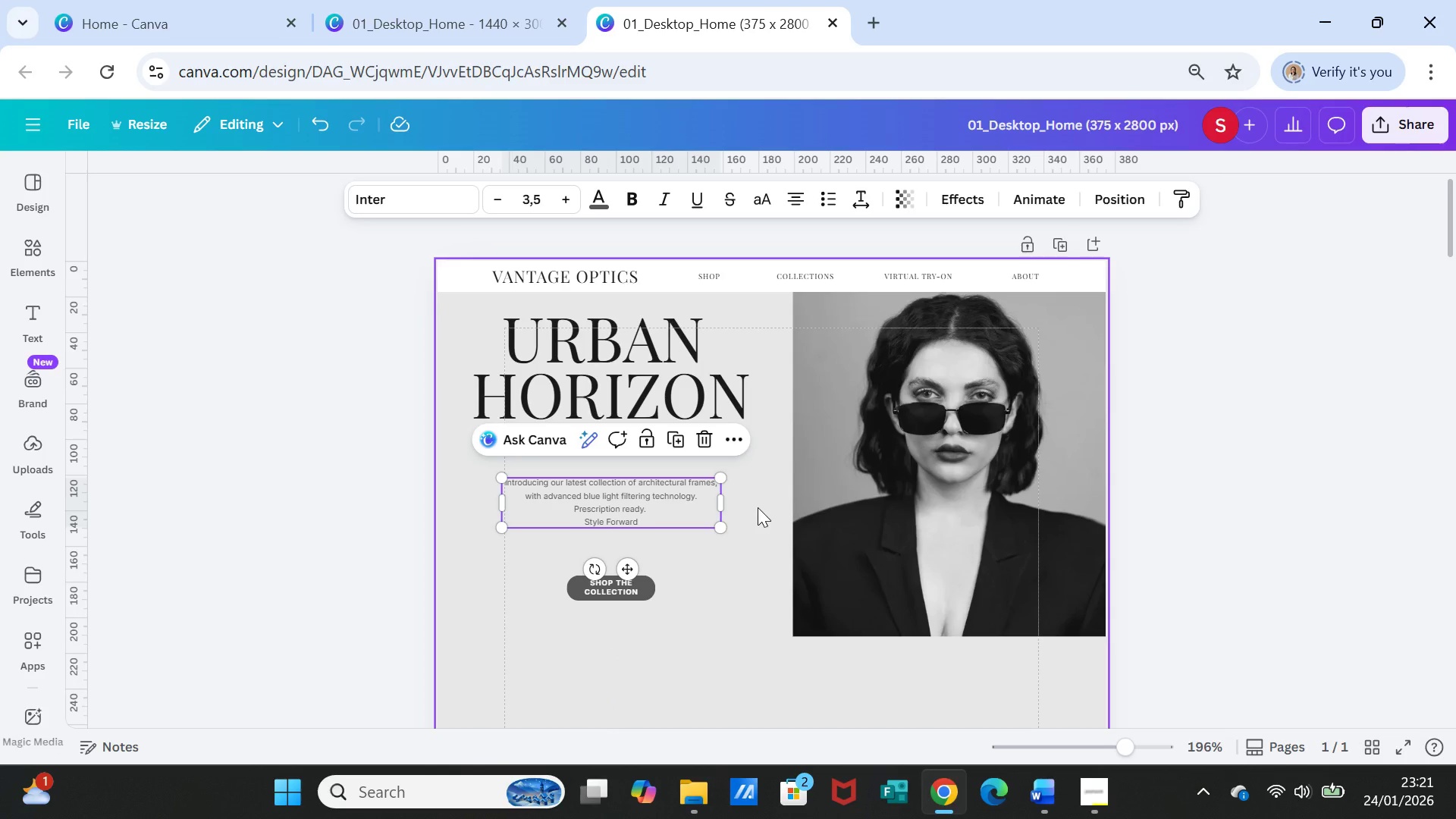 
left_click([758, 507])
 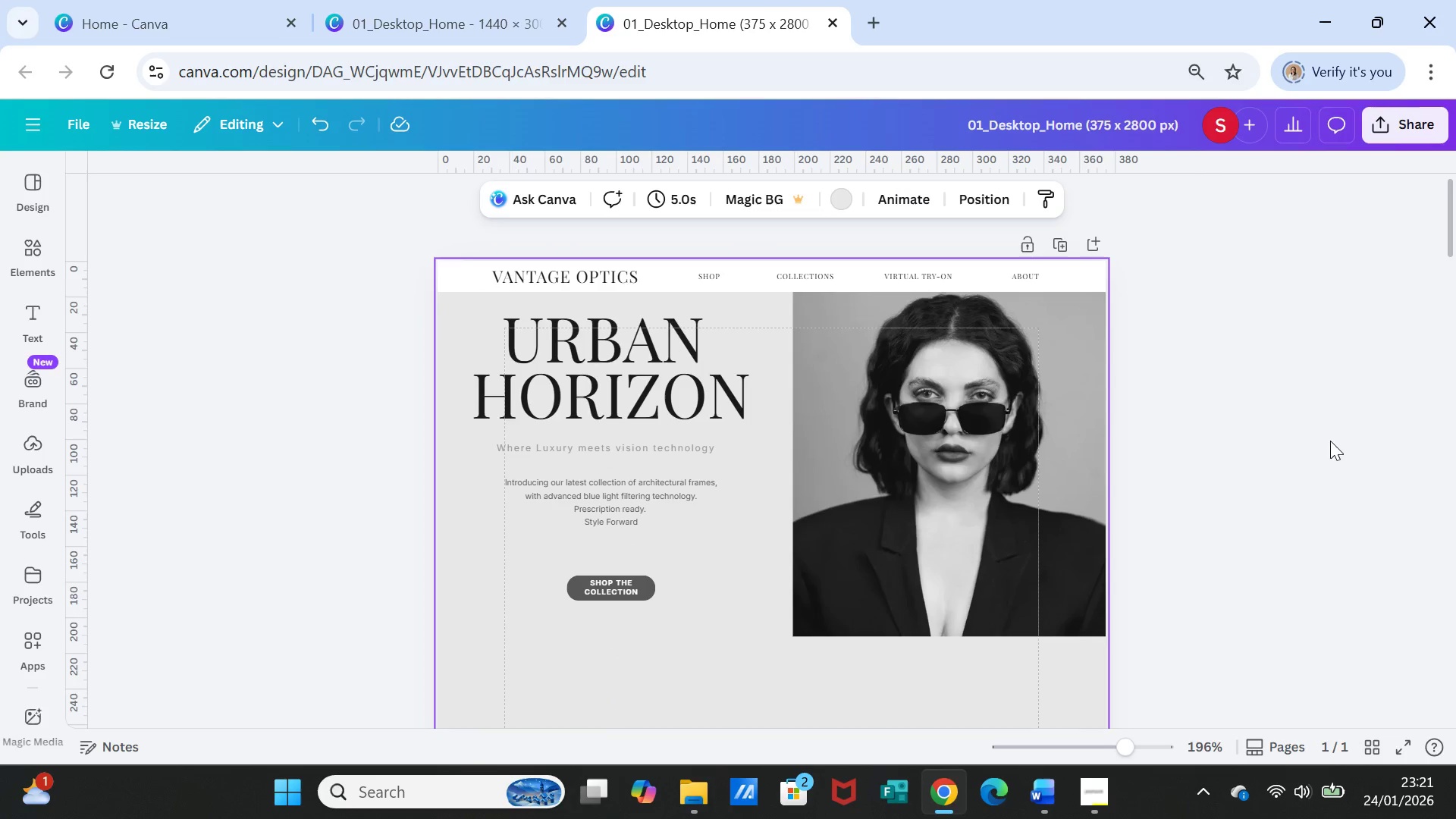 
left_click([1341, 457])
 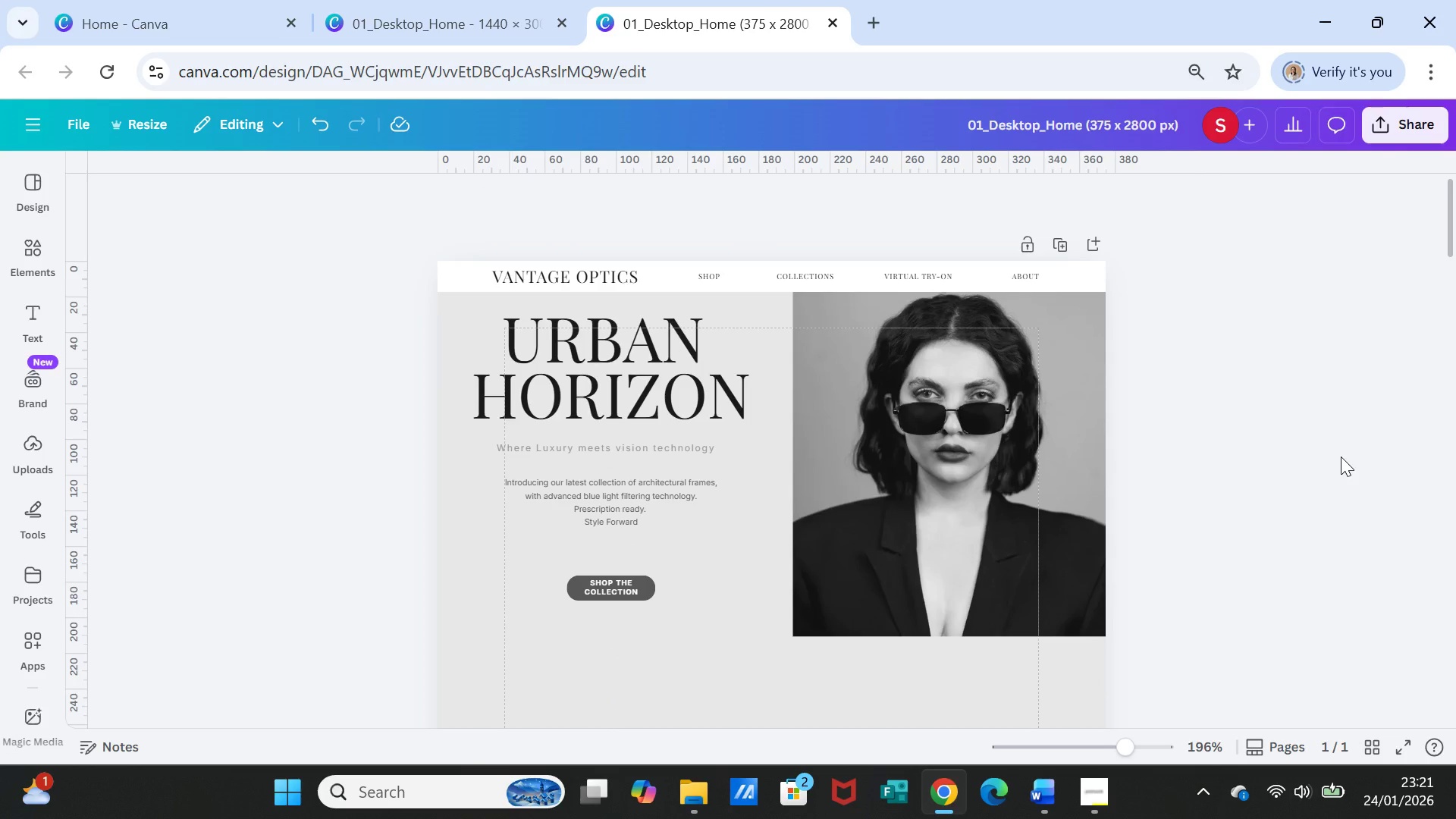 
scroll: coordinate [1335, 452], scroll_direction: down, amount: 7.0
 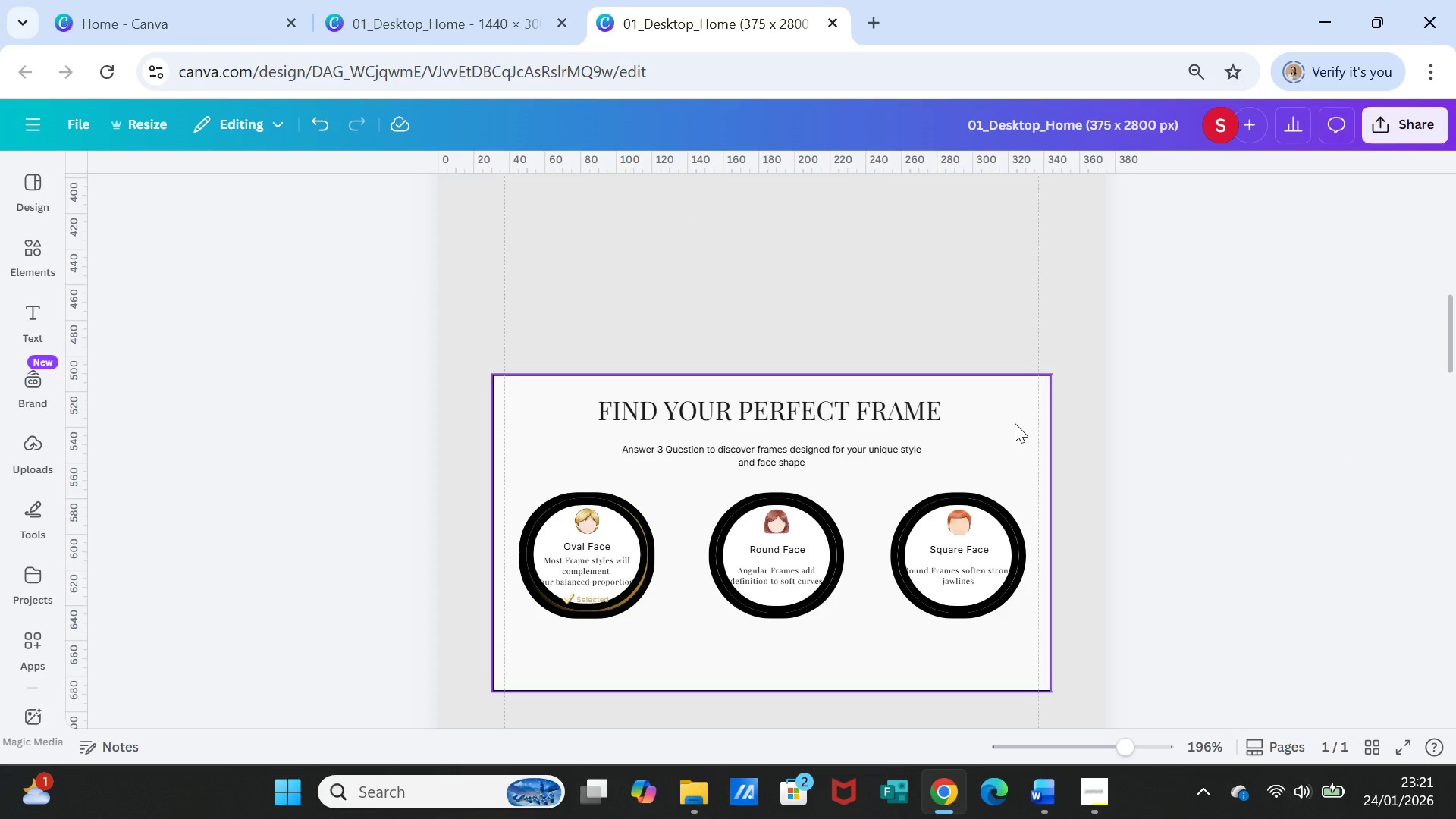 
left_click([1015, 423])
 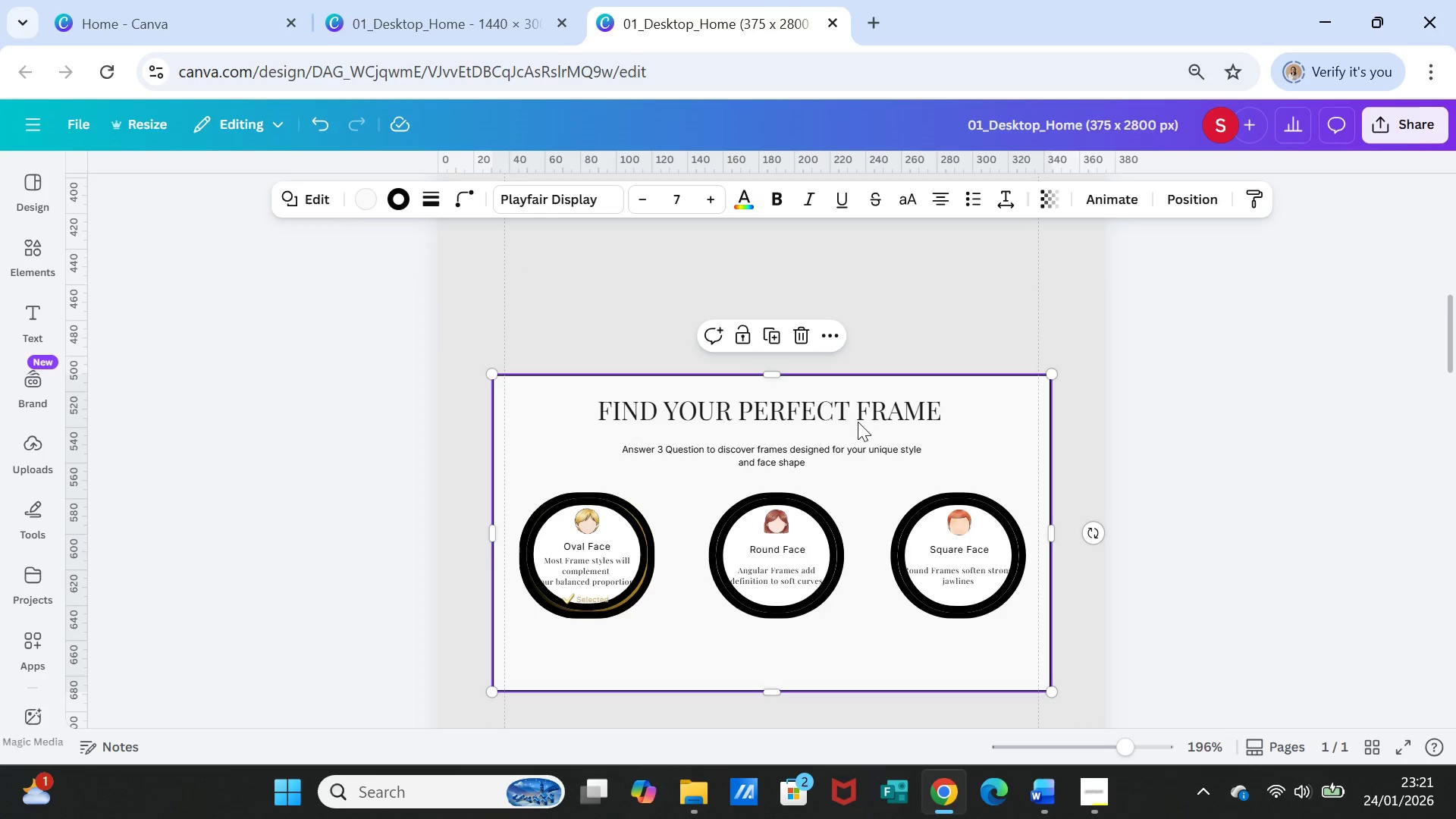 
hold_key(key=ShiftLeft, duration=12.34)
left_click([840, 412])
 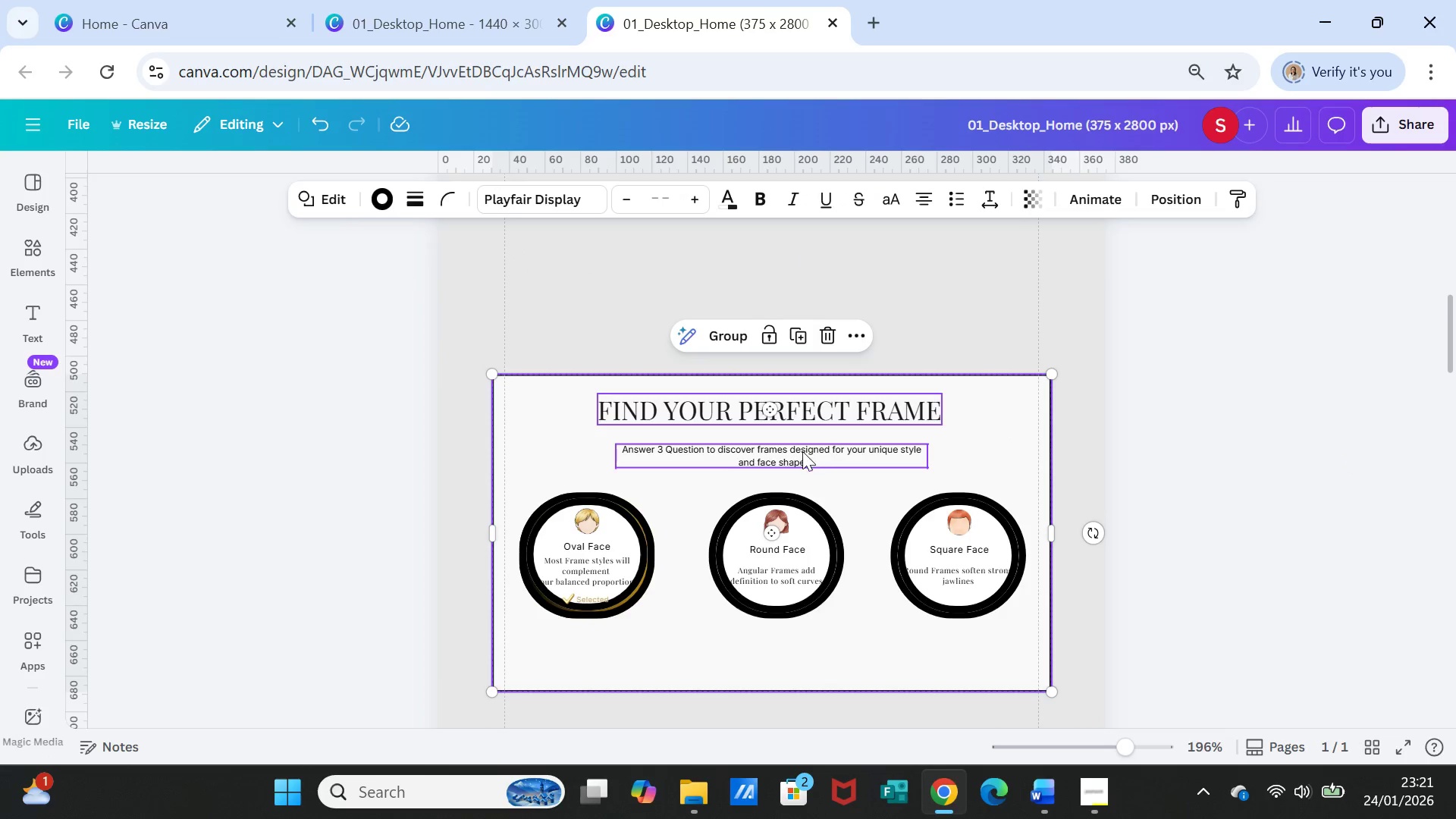 
left_click([802, 451])
 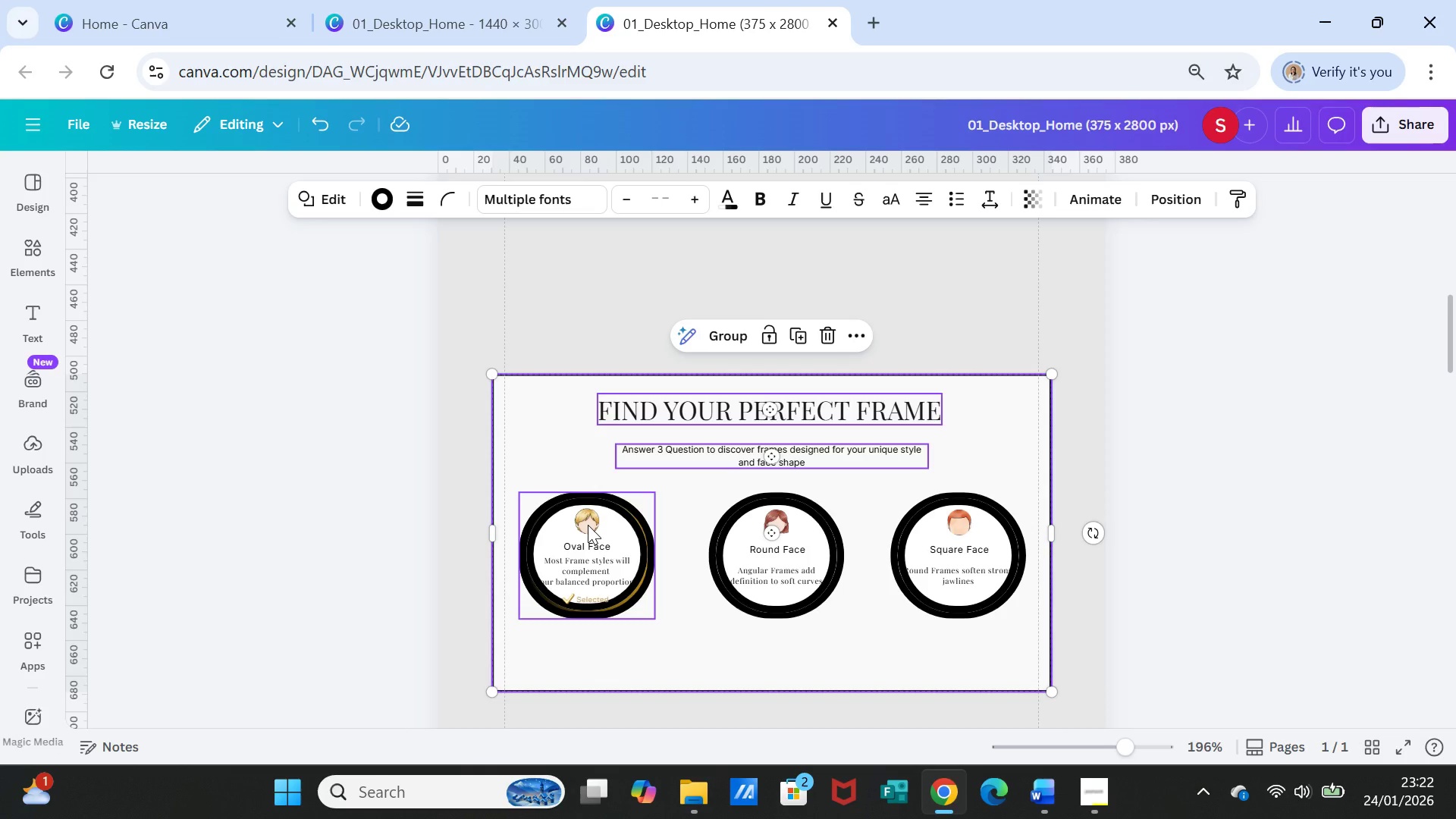 
left_click([588, 525])
 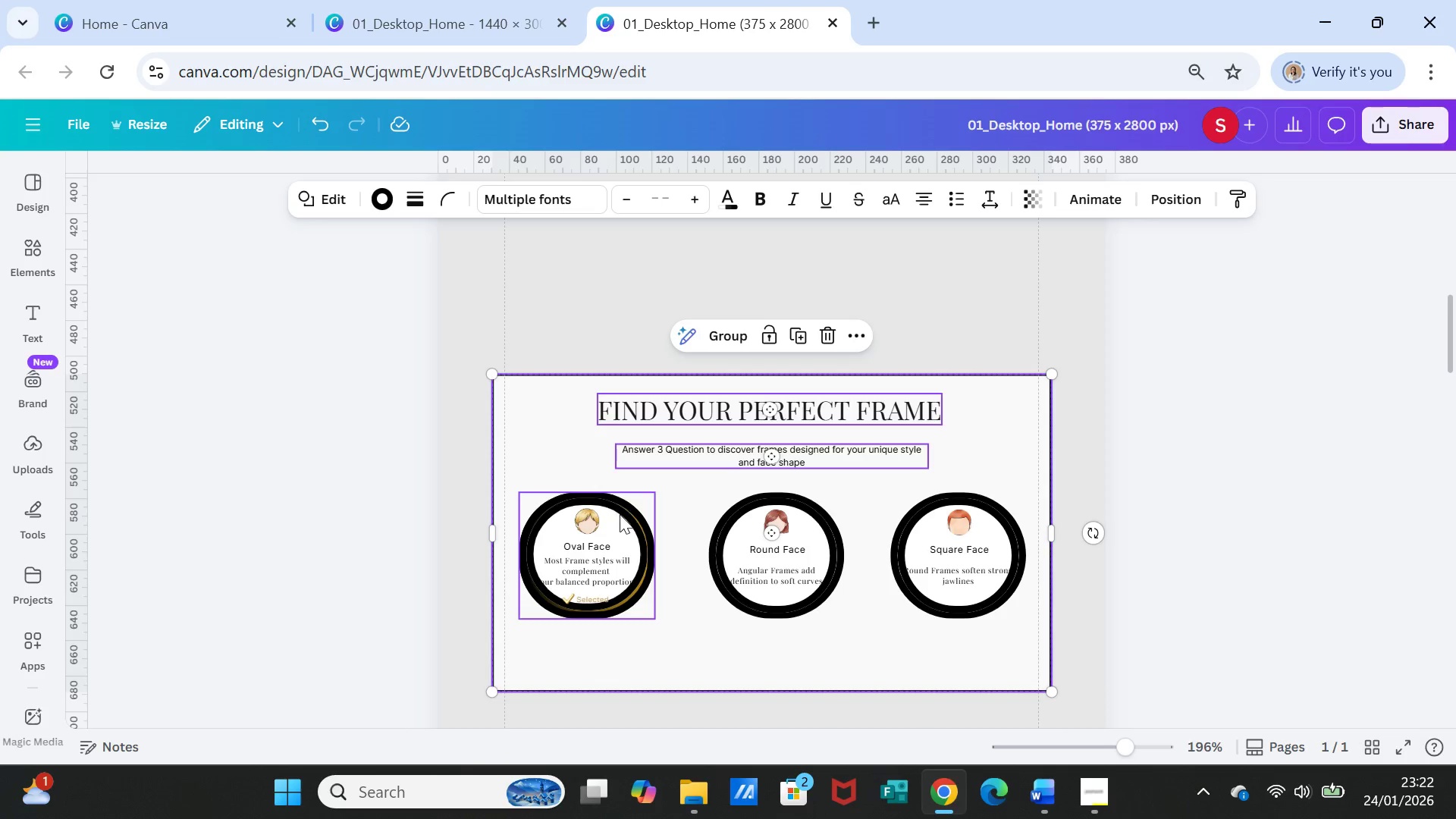 
left_click([626, 514])
 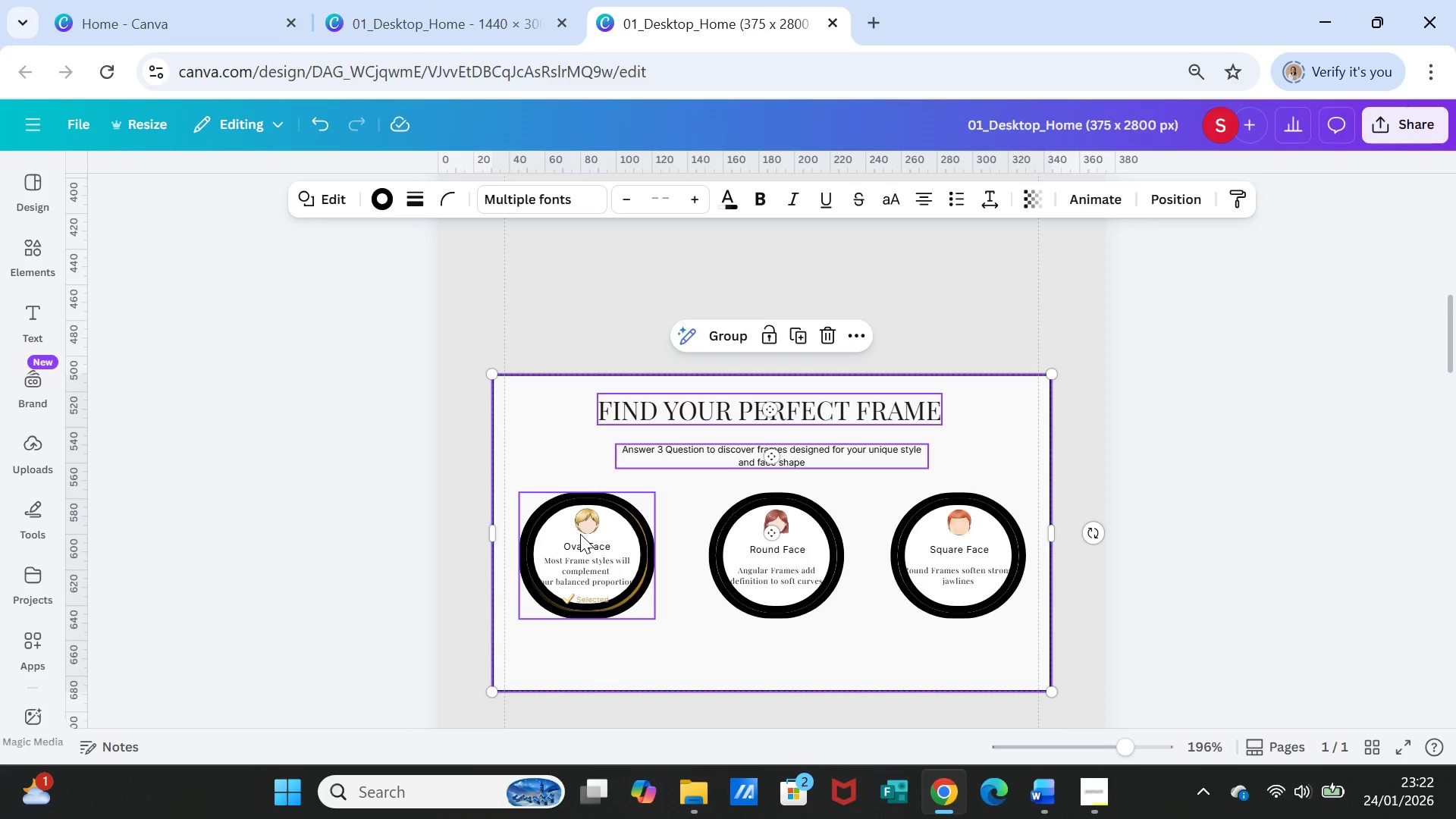 
left_click([580, 527])
 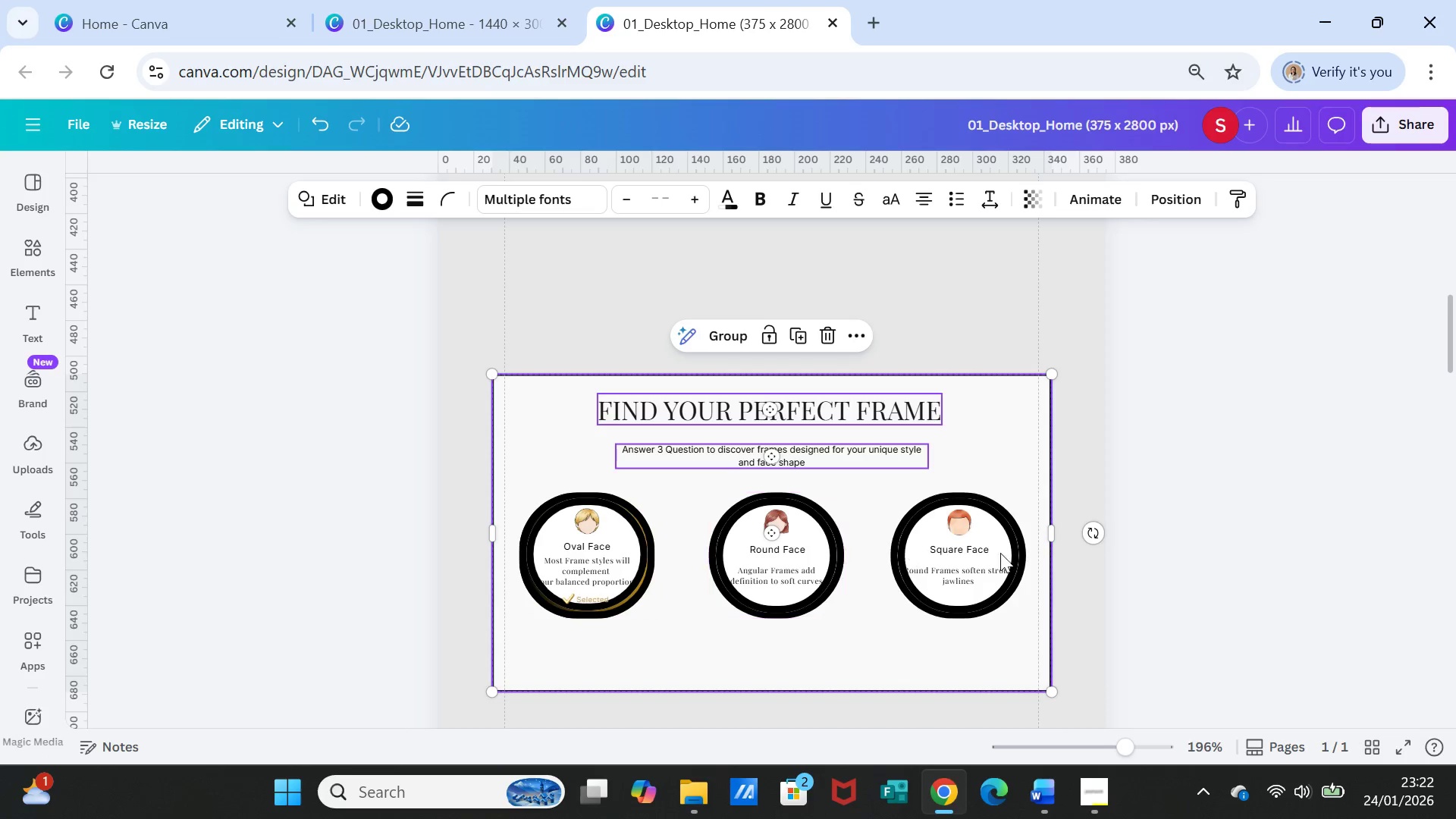 
left_click([1102, 539])
 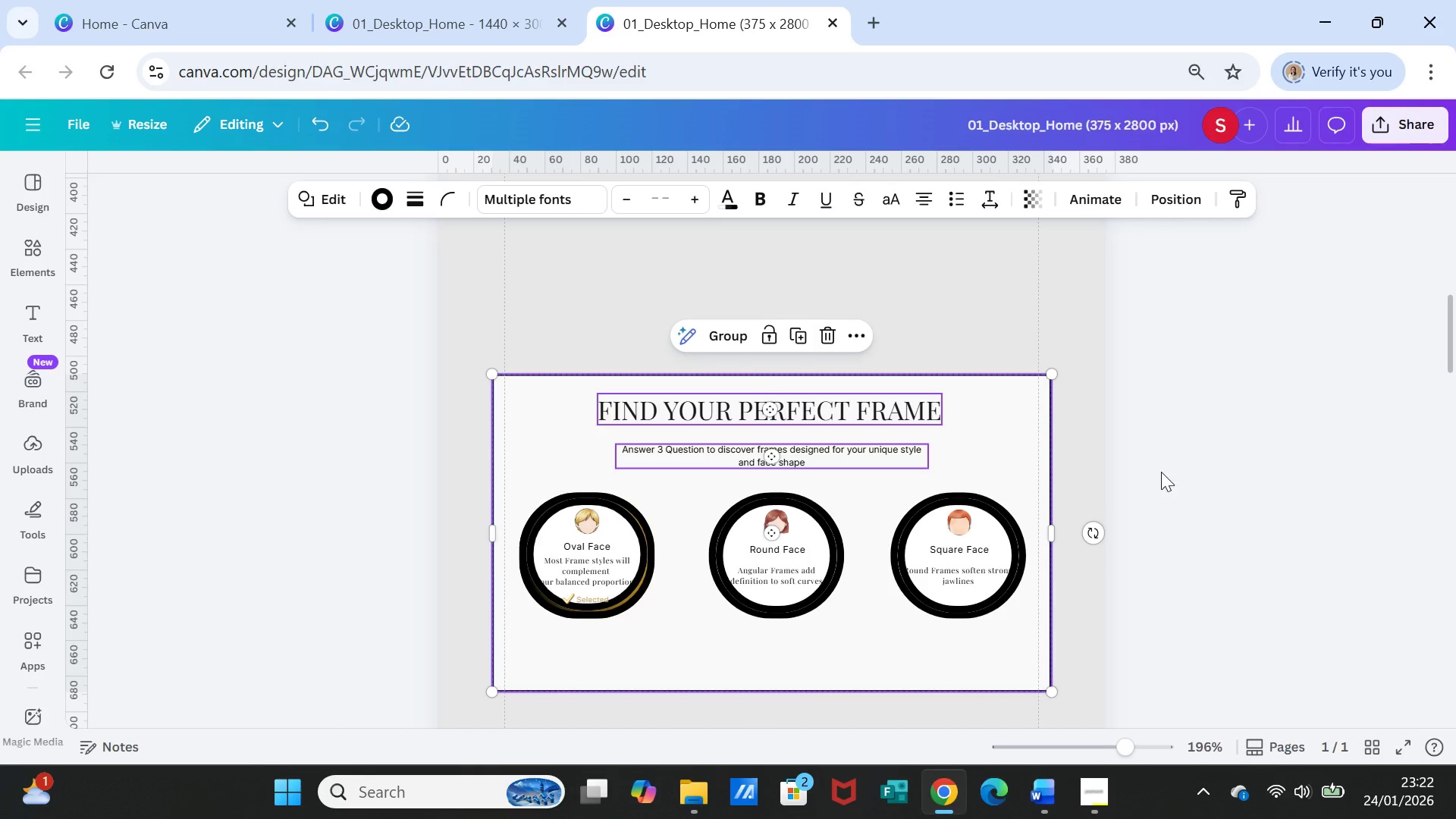 
left_click([1161, 472])
 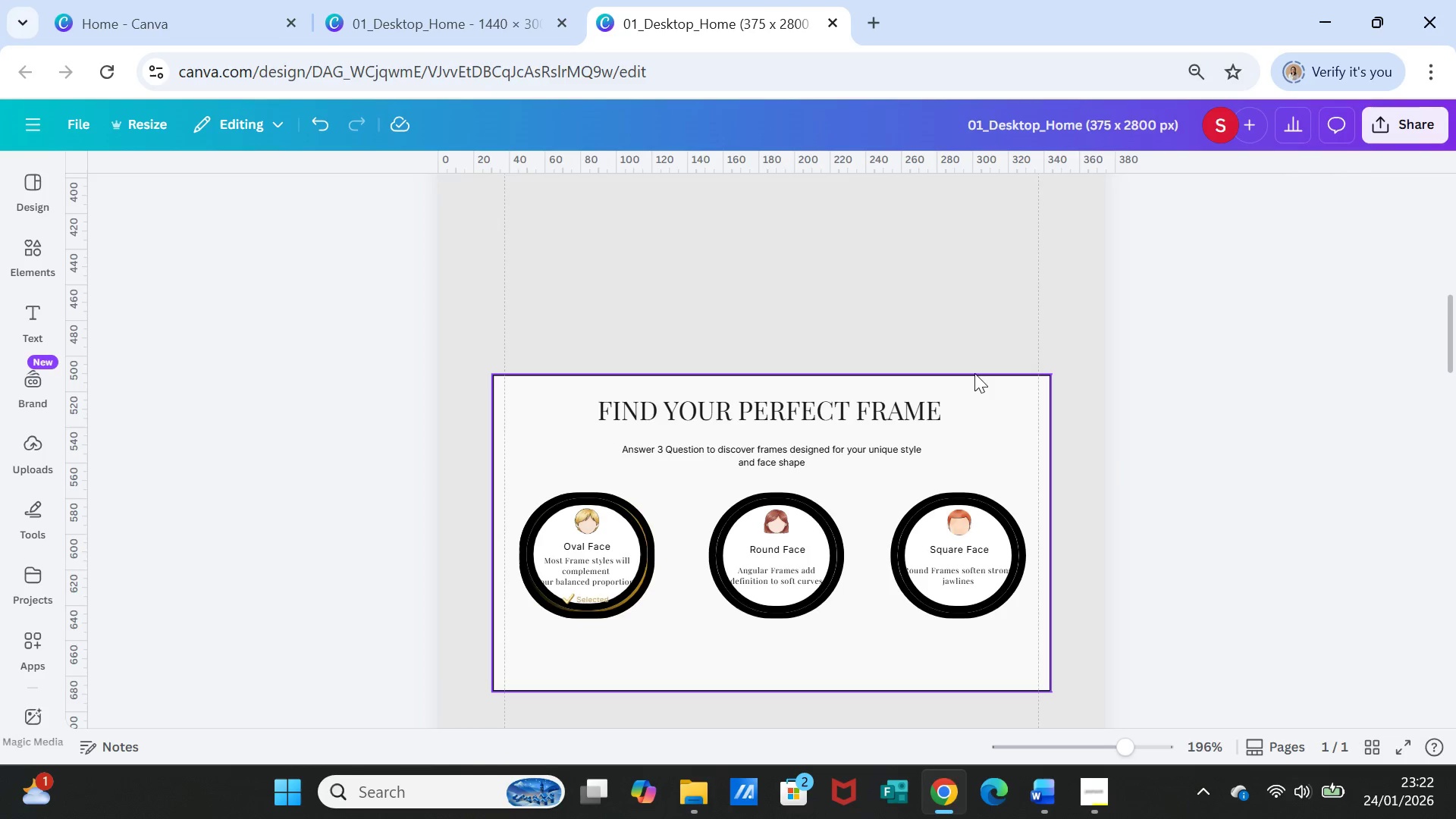 
left_click([976, 375])
 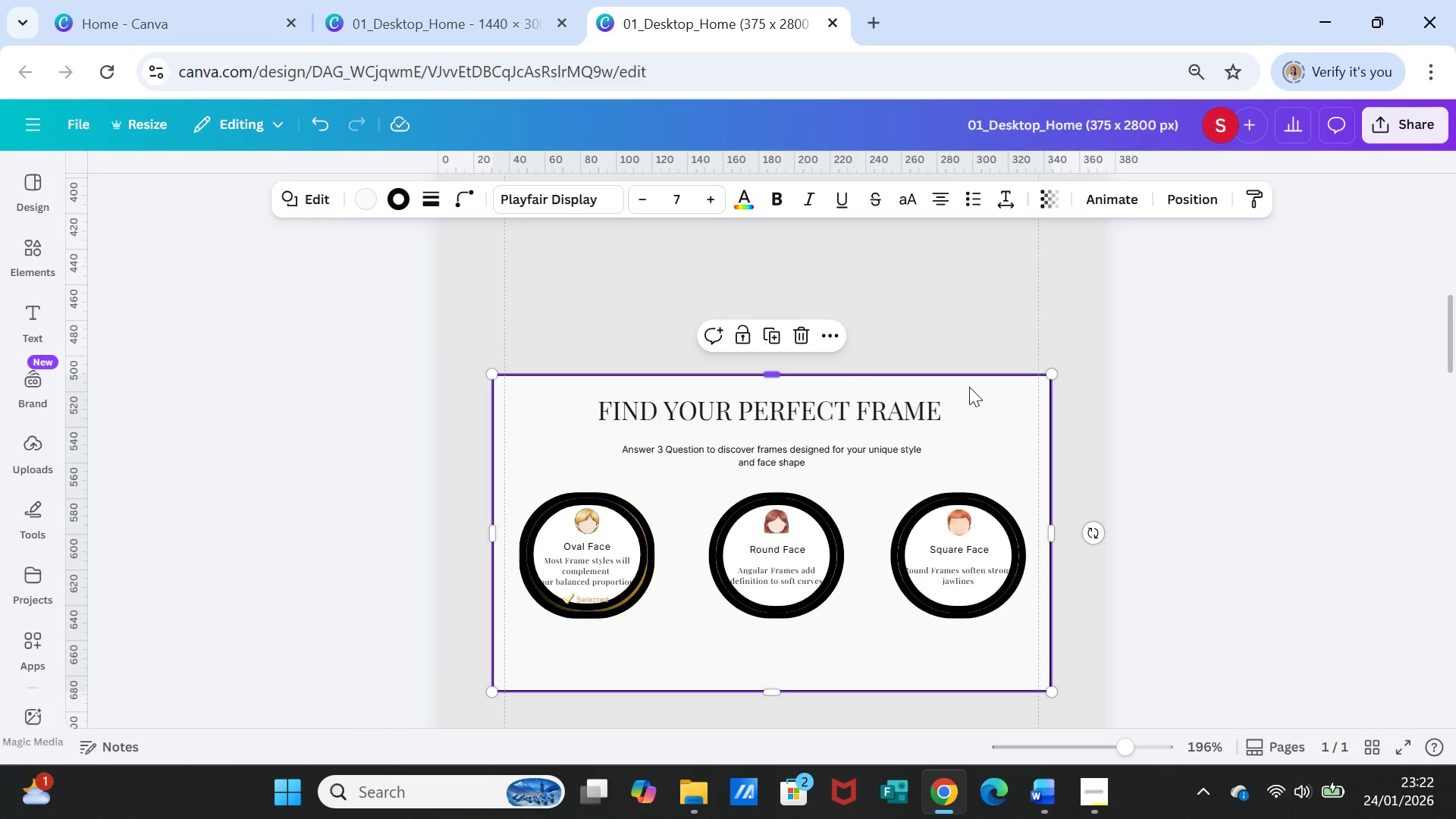 
hold_key(key=ShiftLeft, duration=4.58)
left_click([871, 407])
 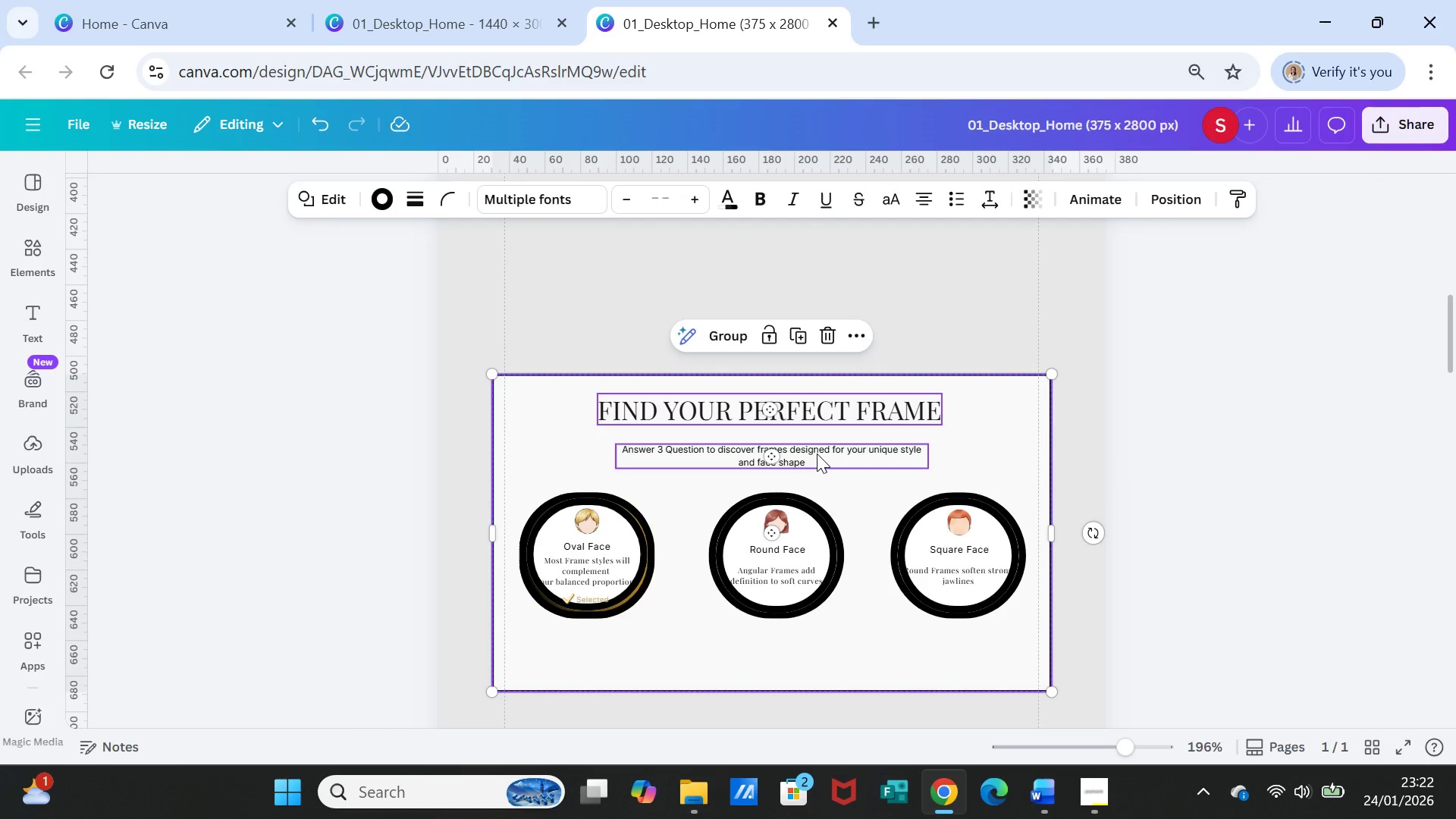 
left_click([817, 453])
 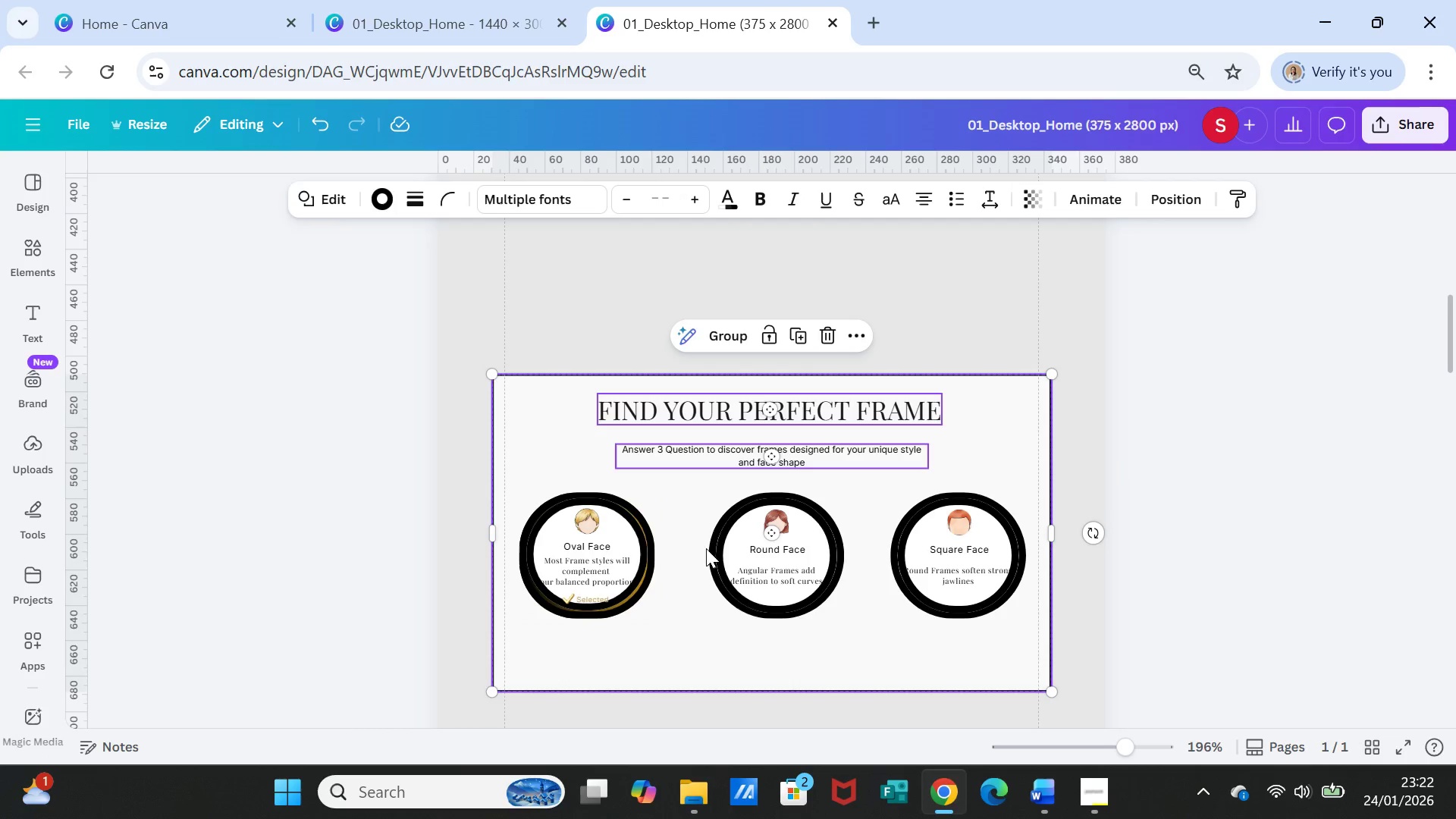 
left_click([727, 553])
 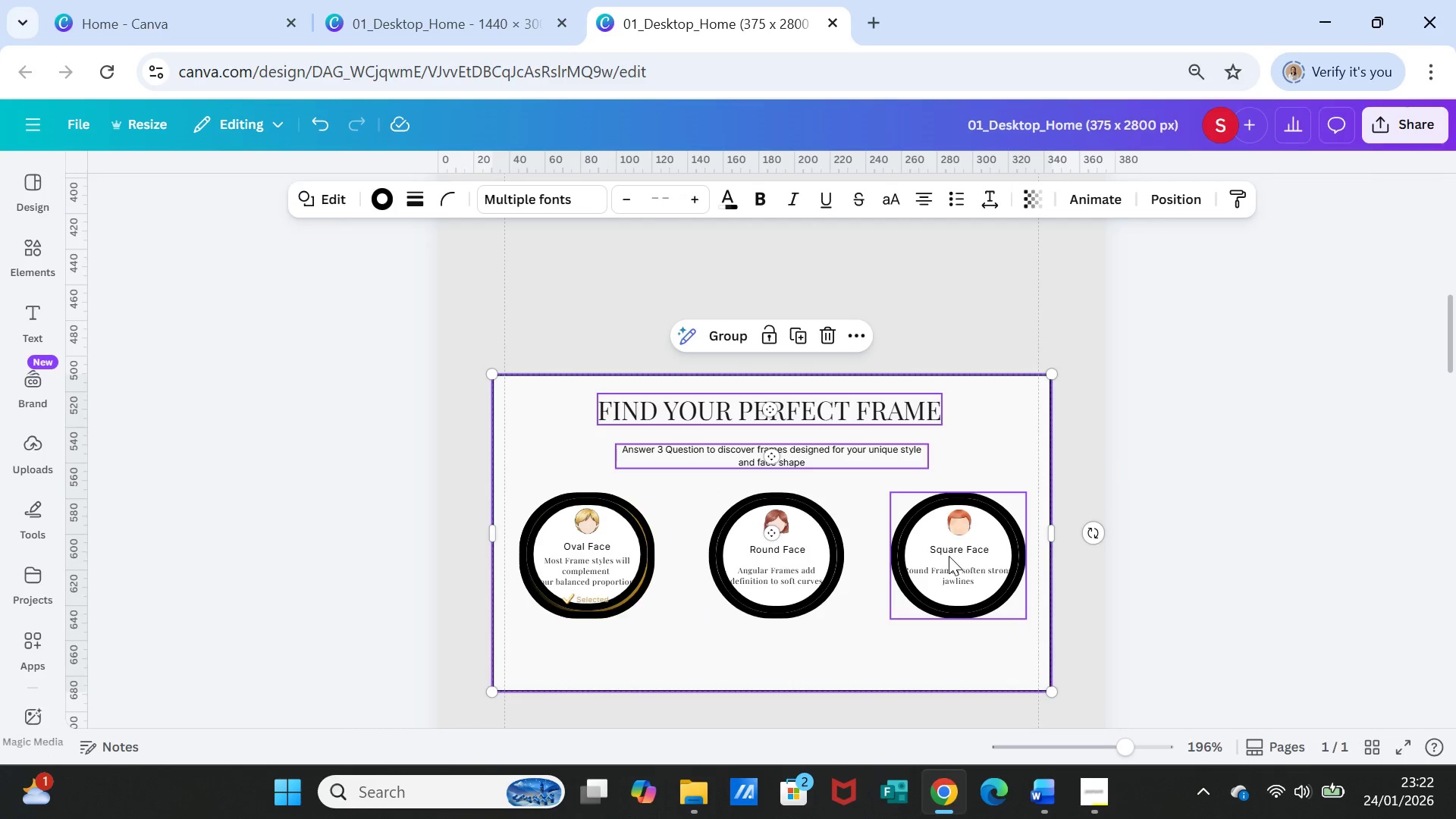 
left_click([949, 556])
 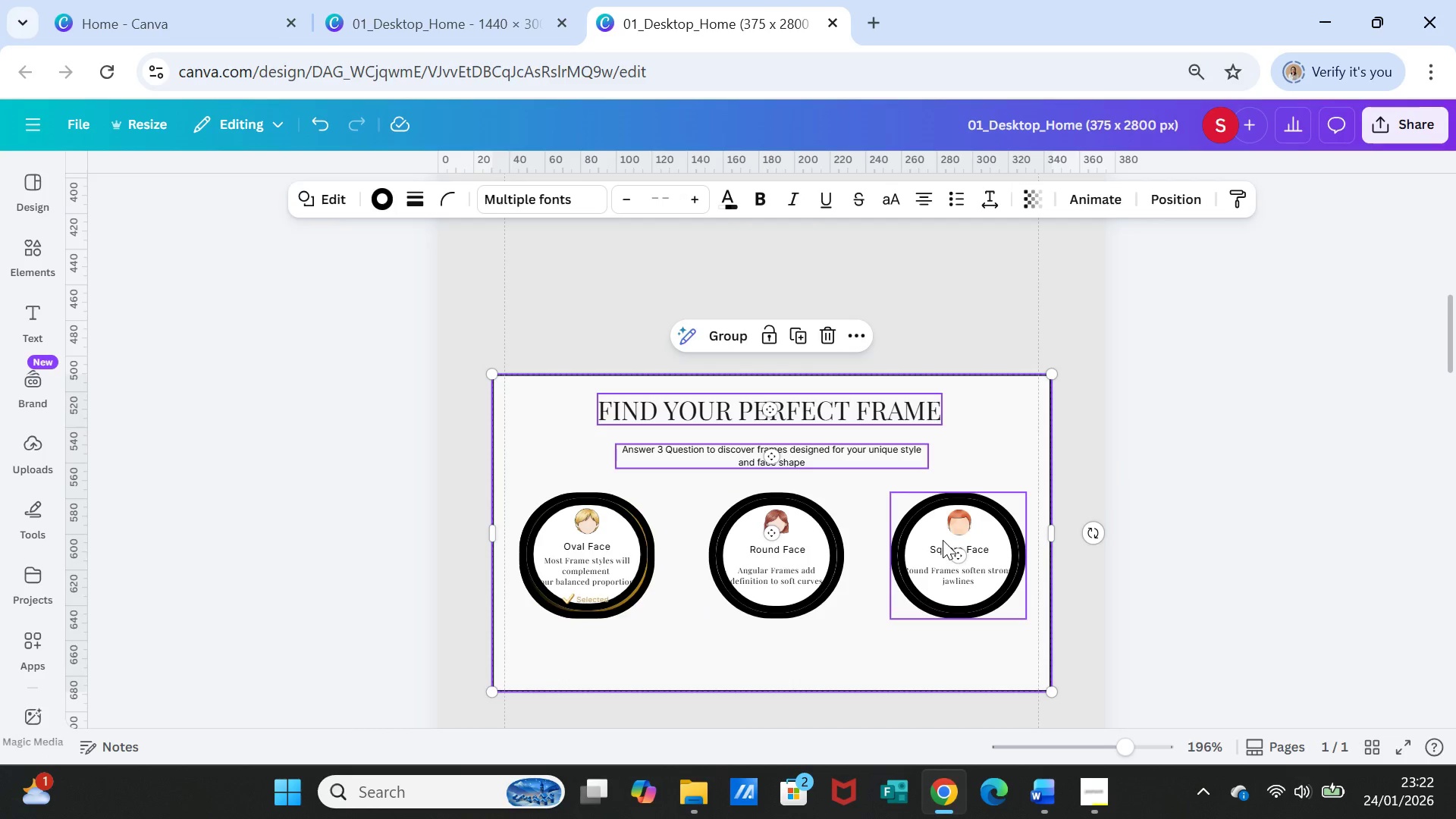 
right_click([909, 546])
 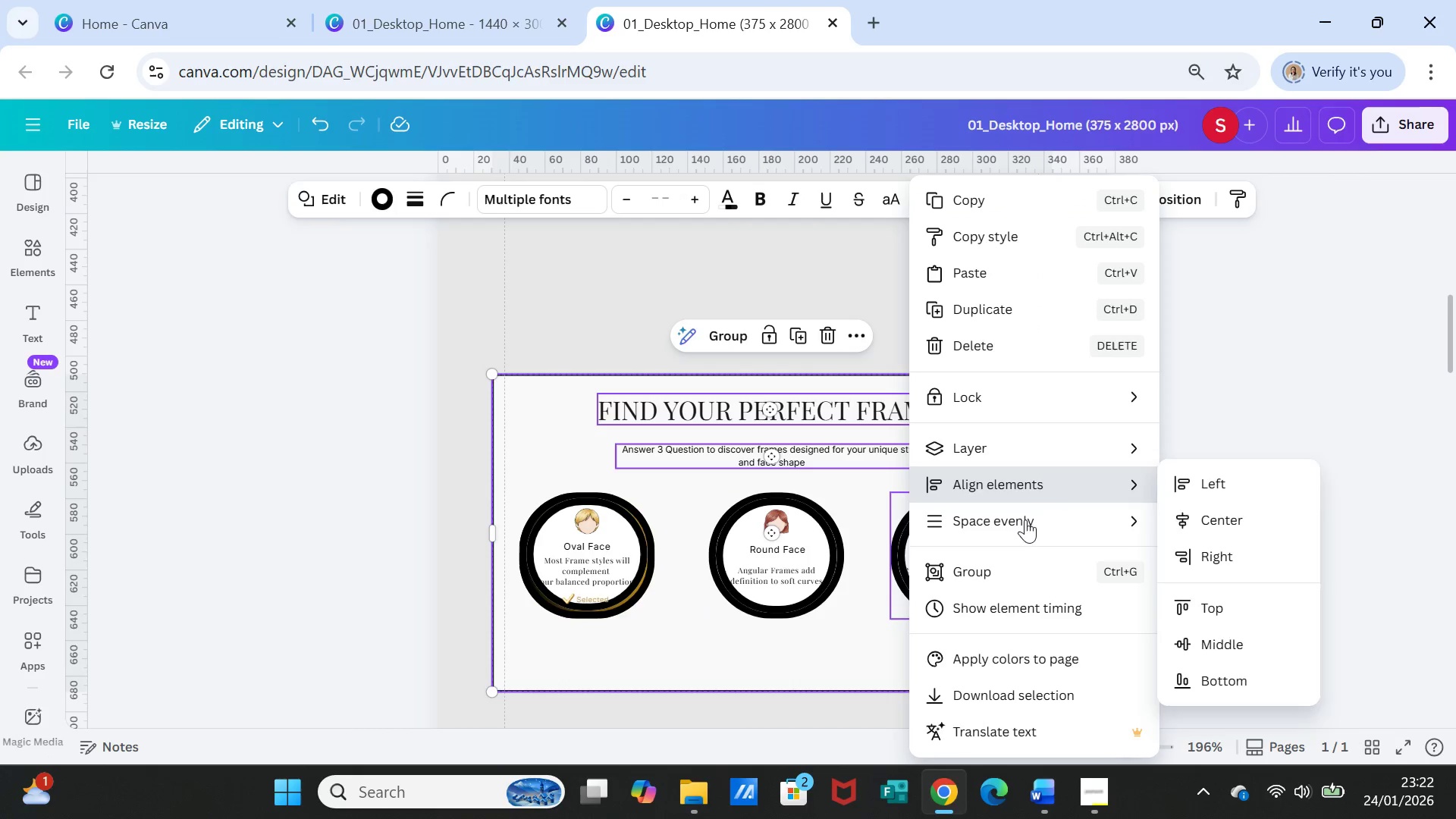 
left_click([1011, 564])
 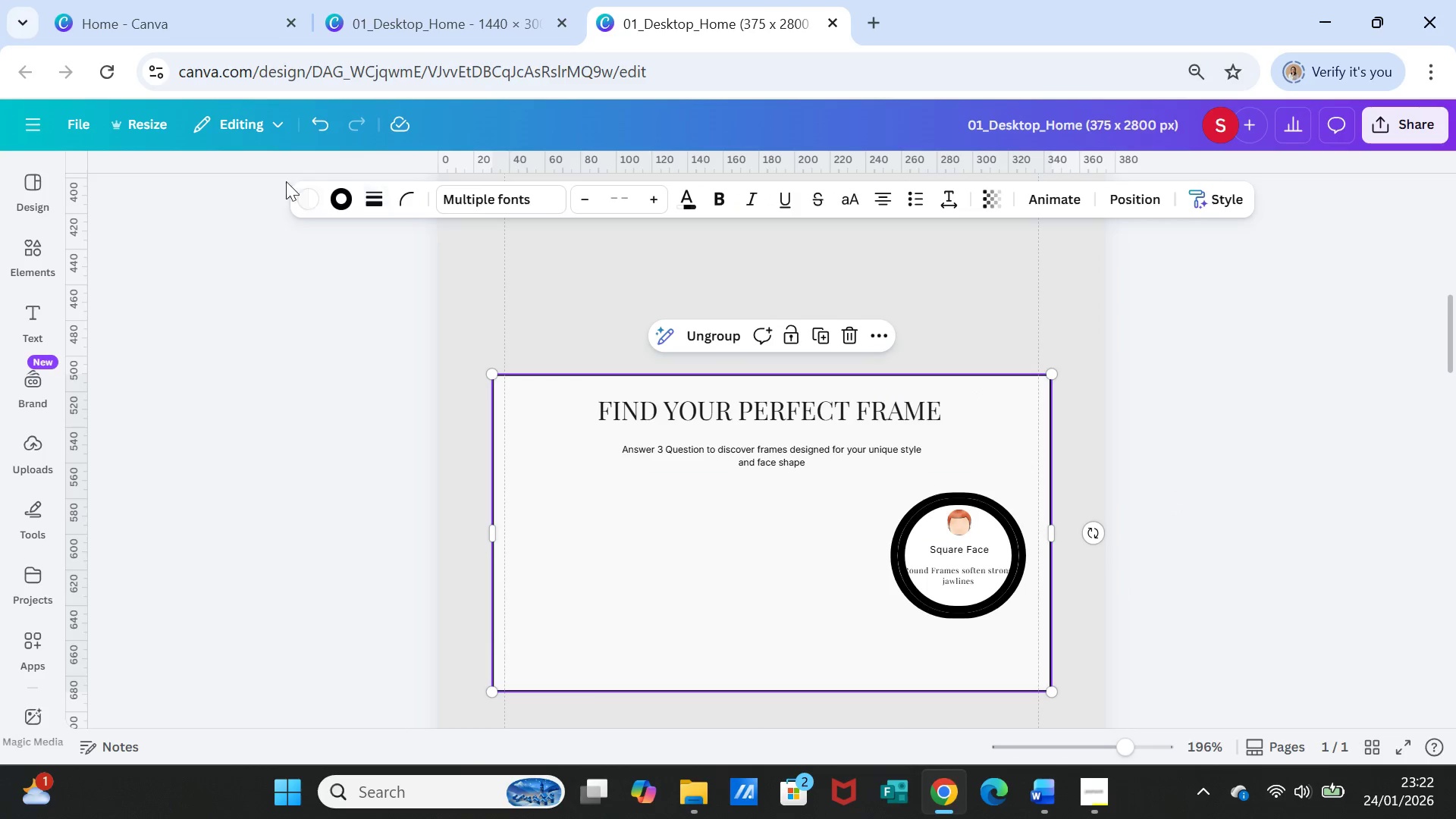 
left_click([320, 135])
 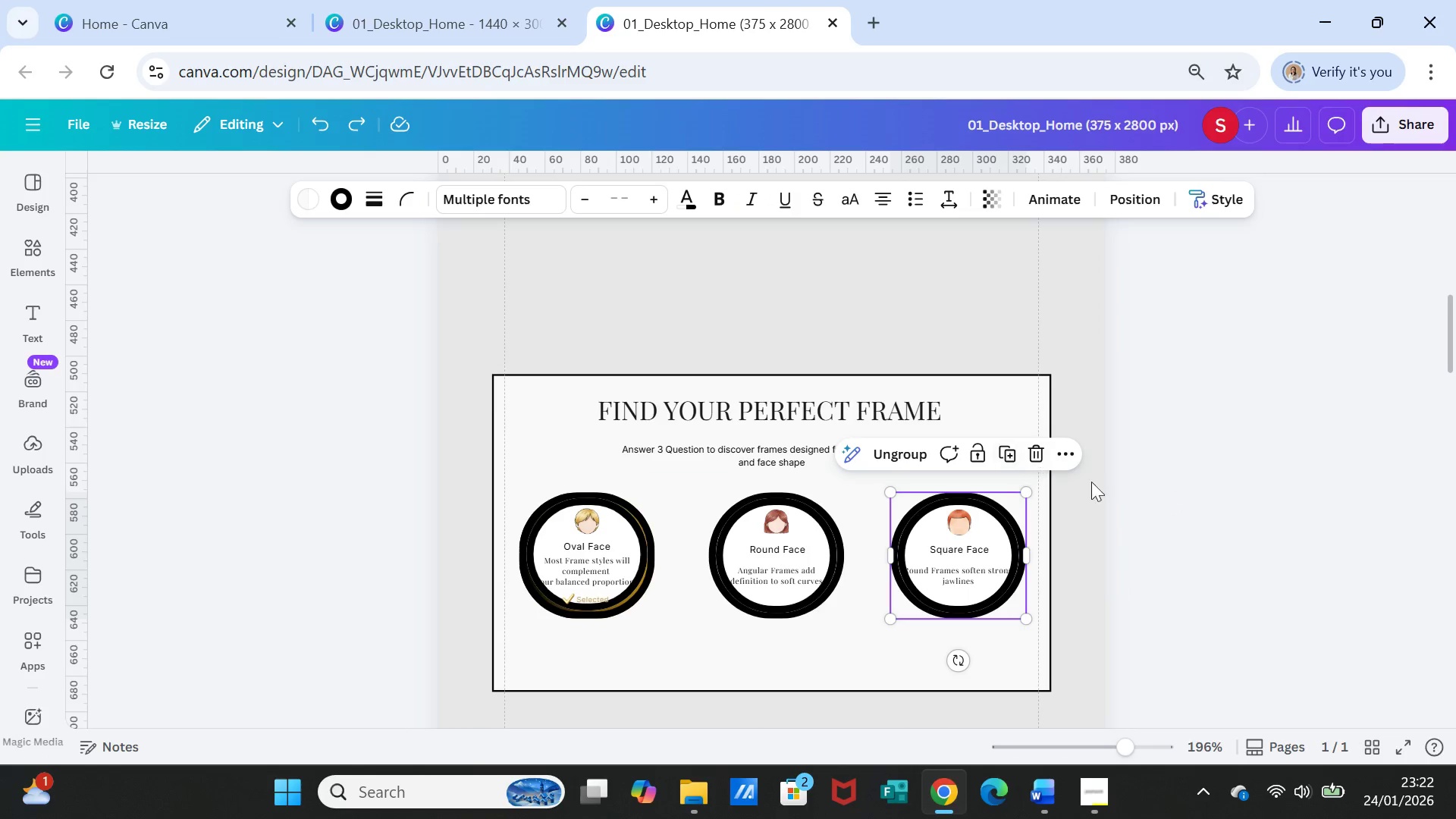 
left_click([1197, 505])
 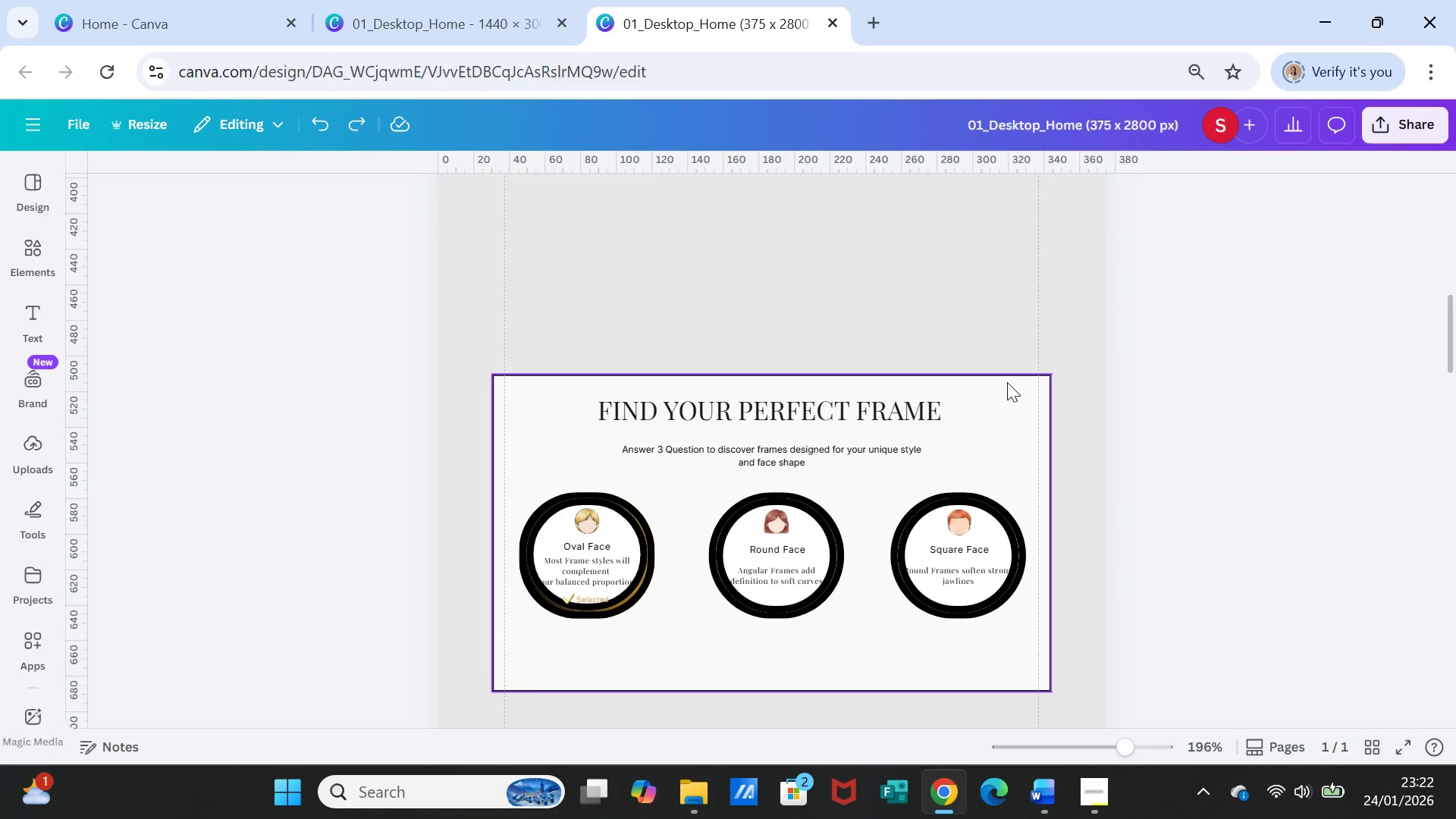 
left_click([1007, 382])
 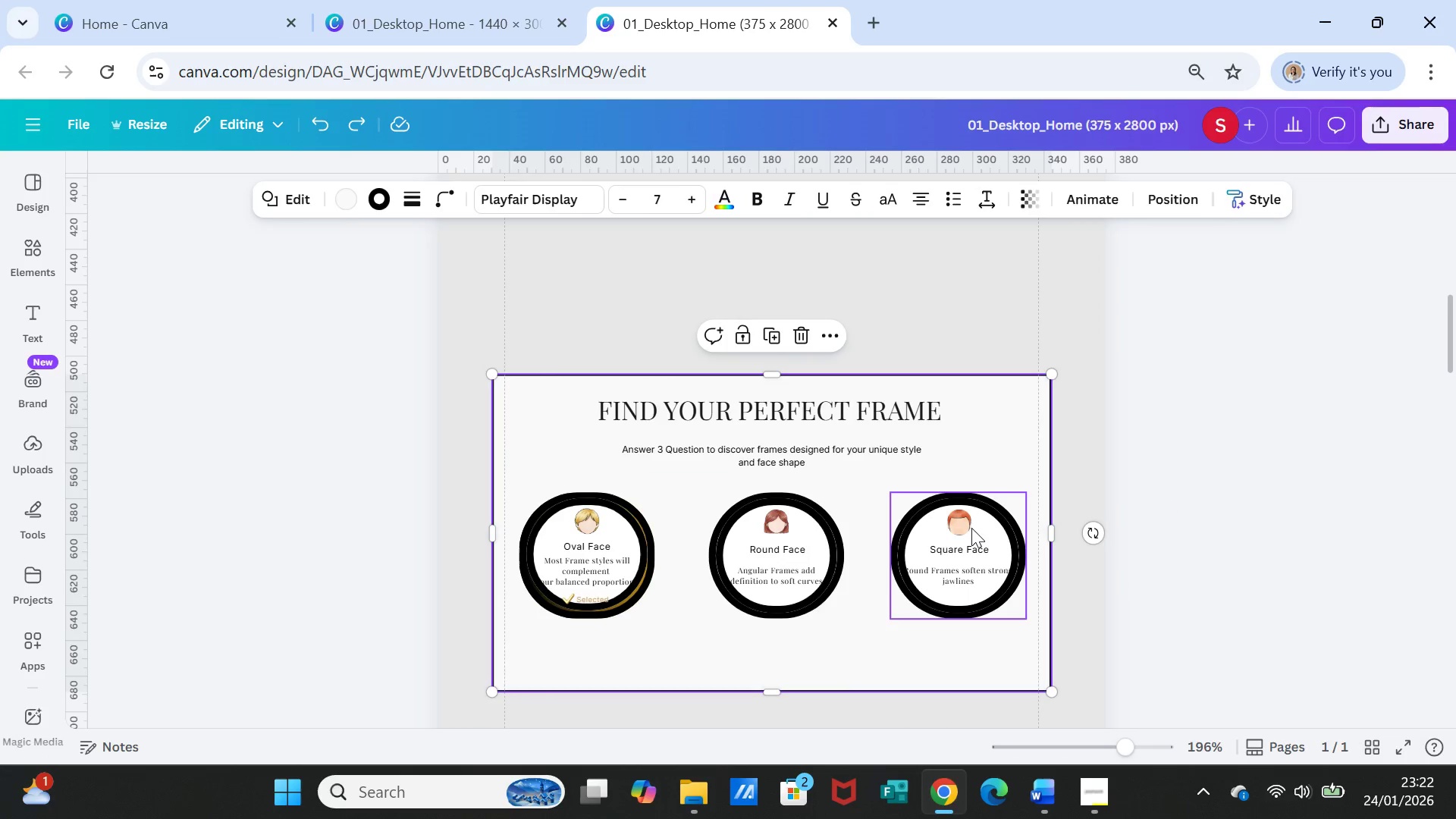 
left_click([971, 528])
 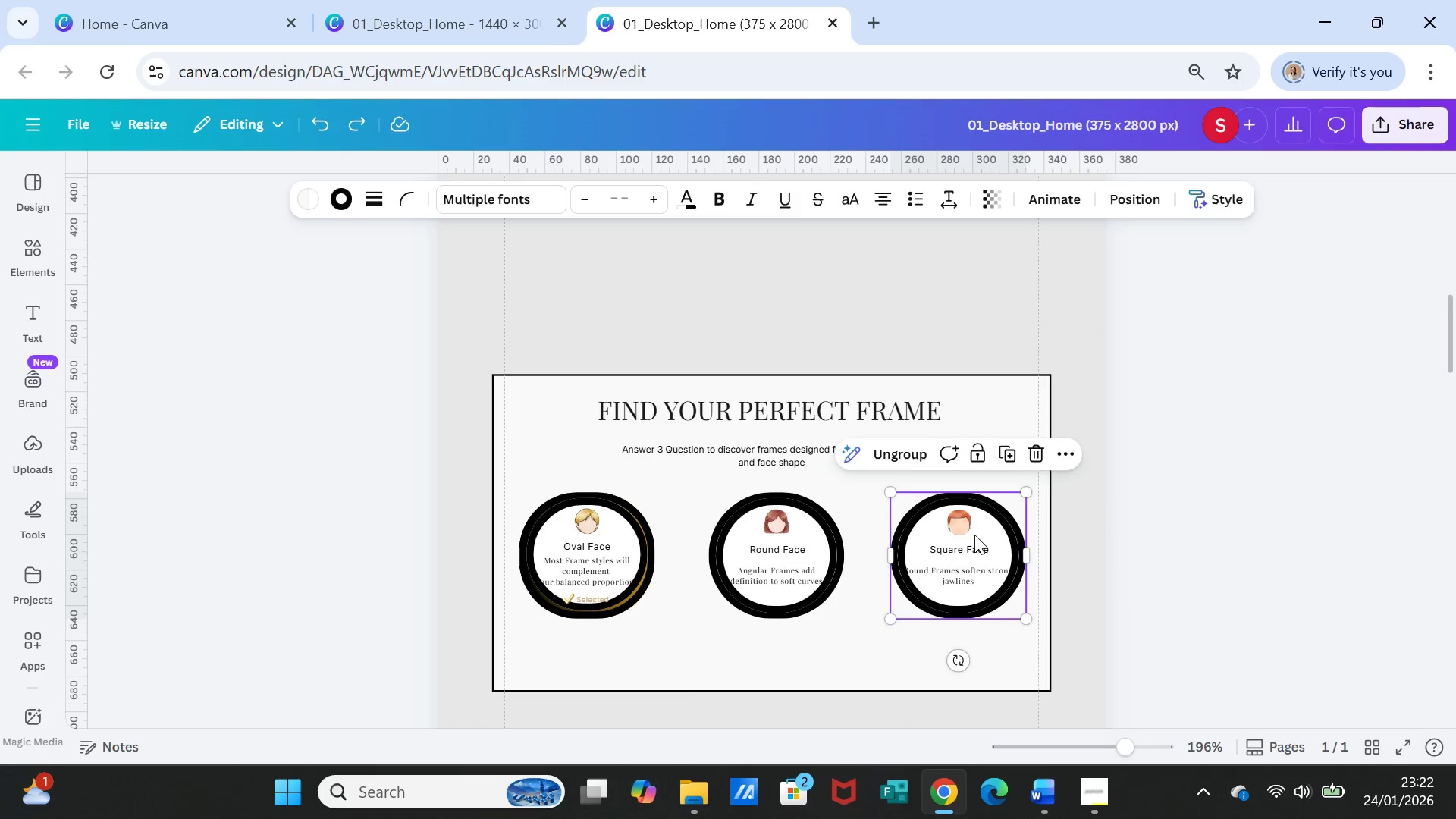 
left_click_drag(start_coordinate=[972, 531], to_coordinate=[979, 563])
 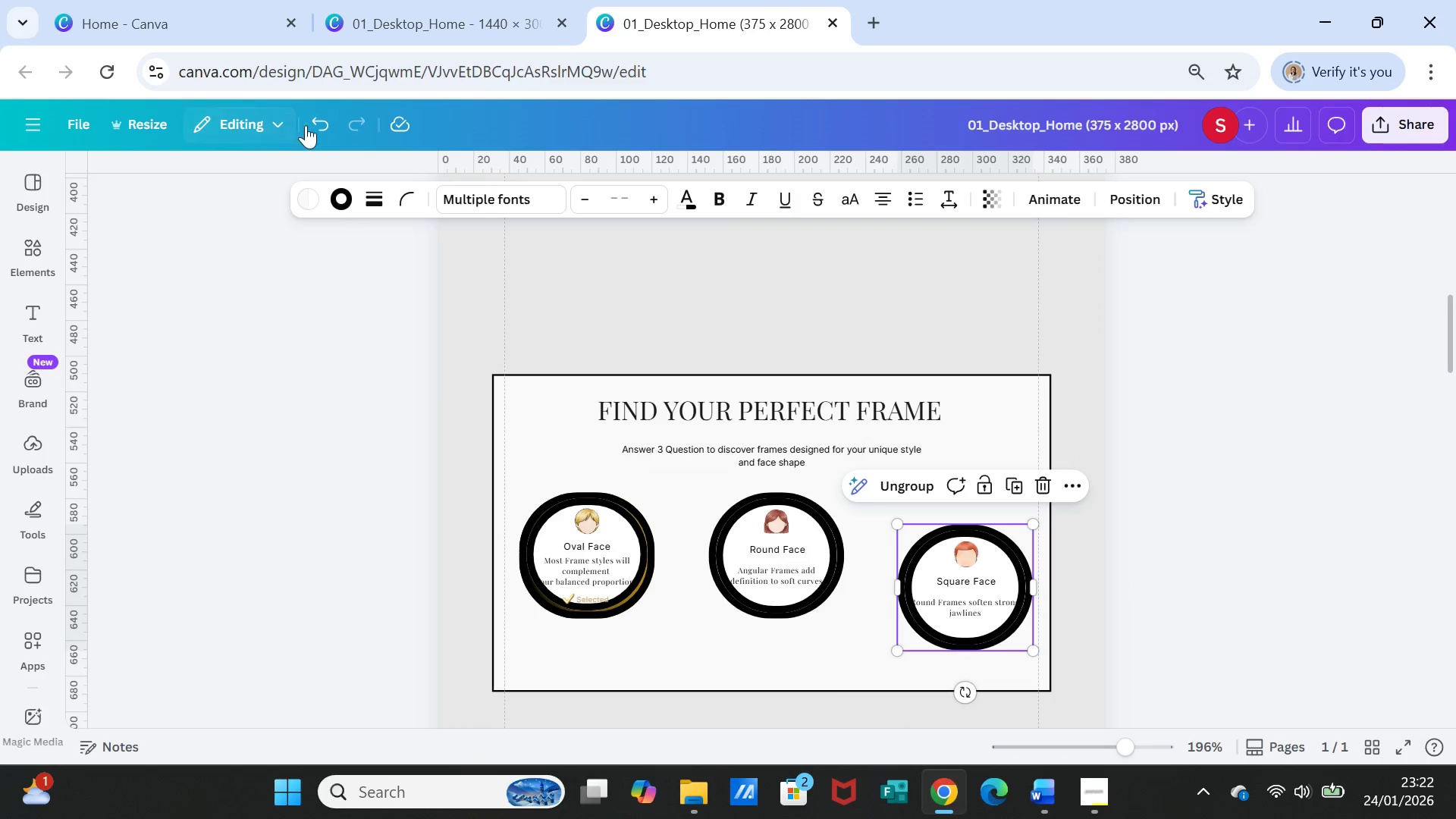 
left_click([311, 125])
 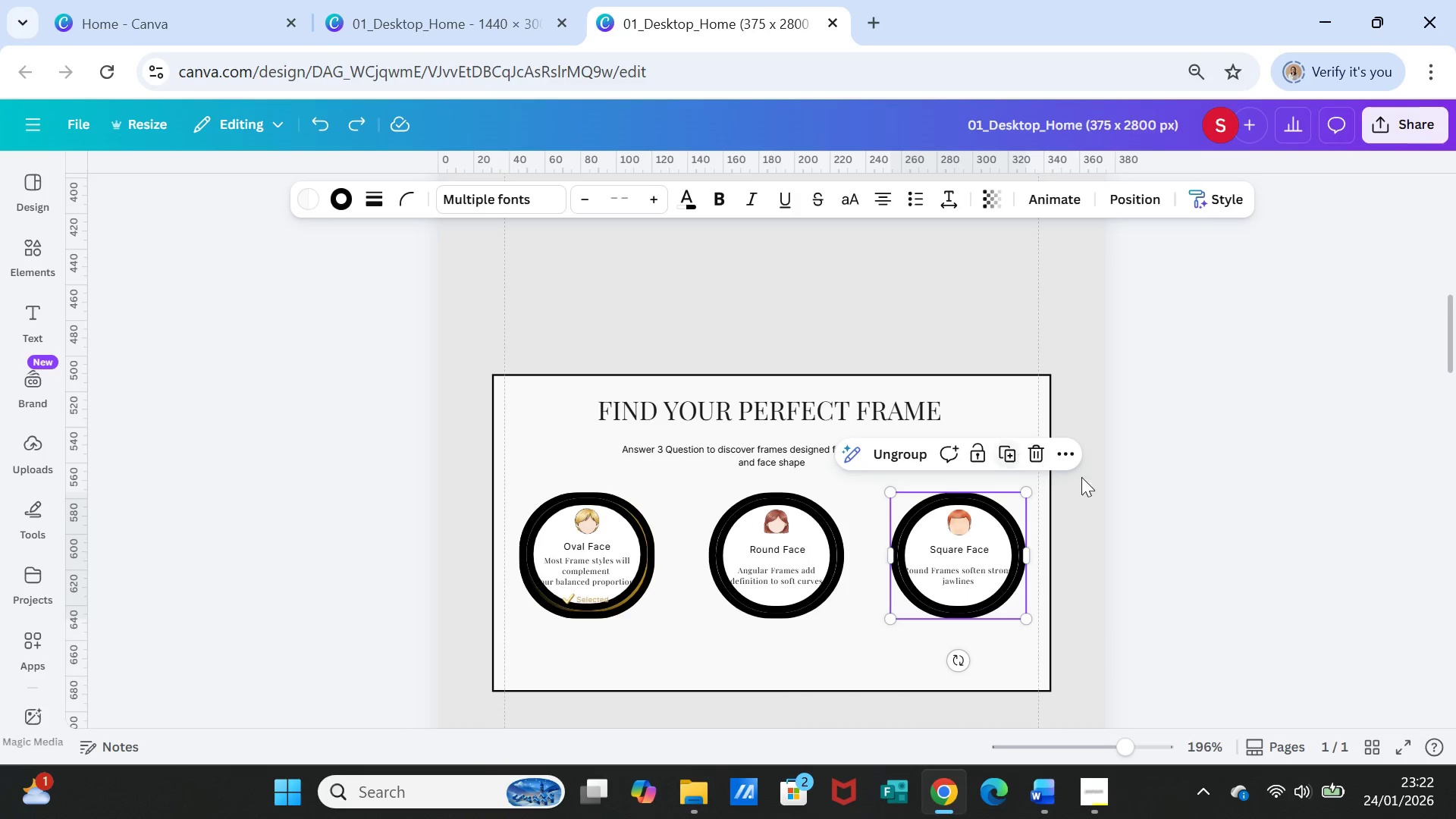 
left_click([1178, 479])
 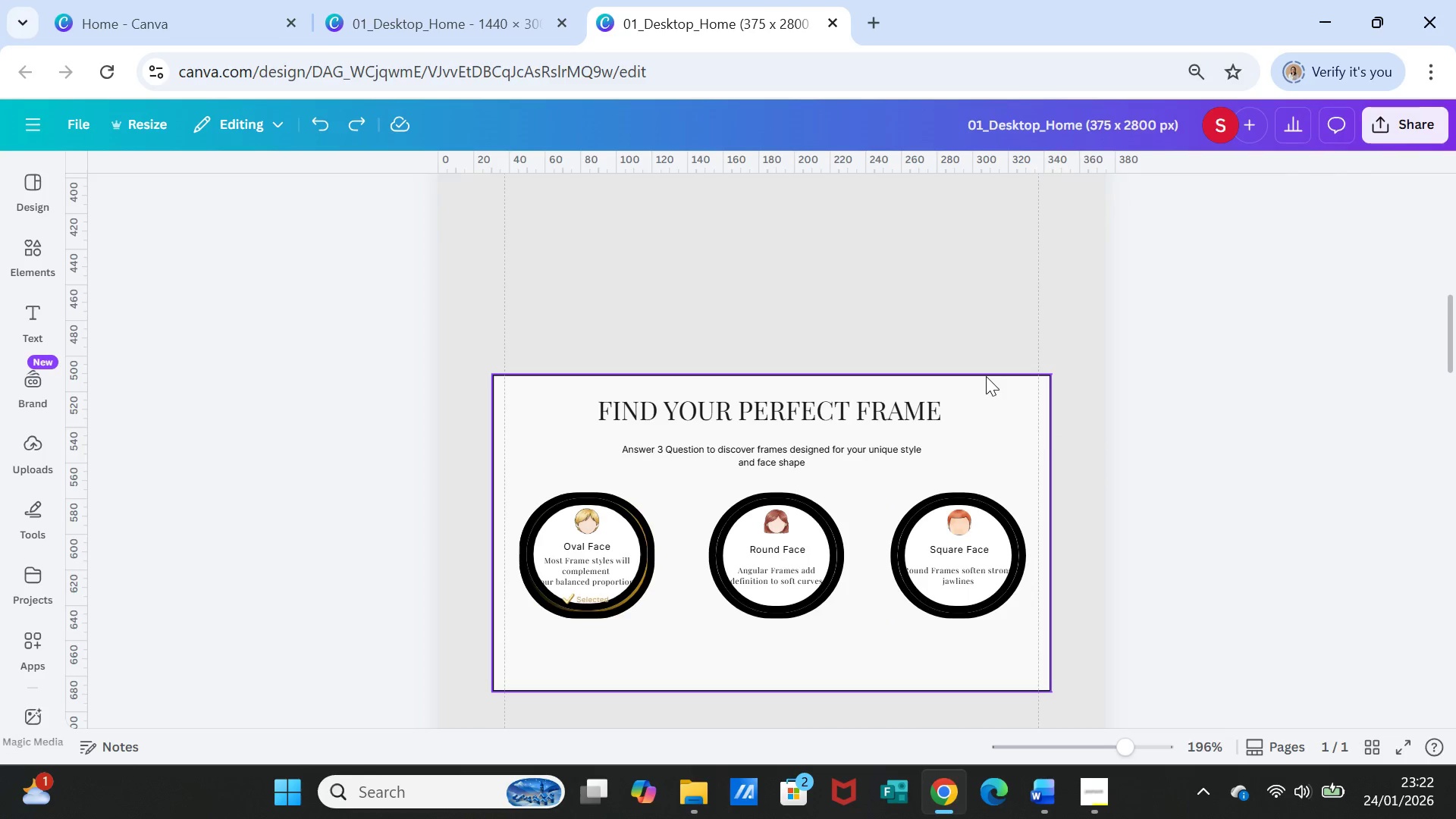 
left_click([986, 376])
 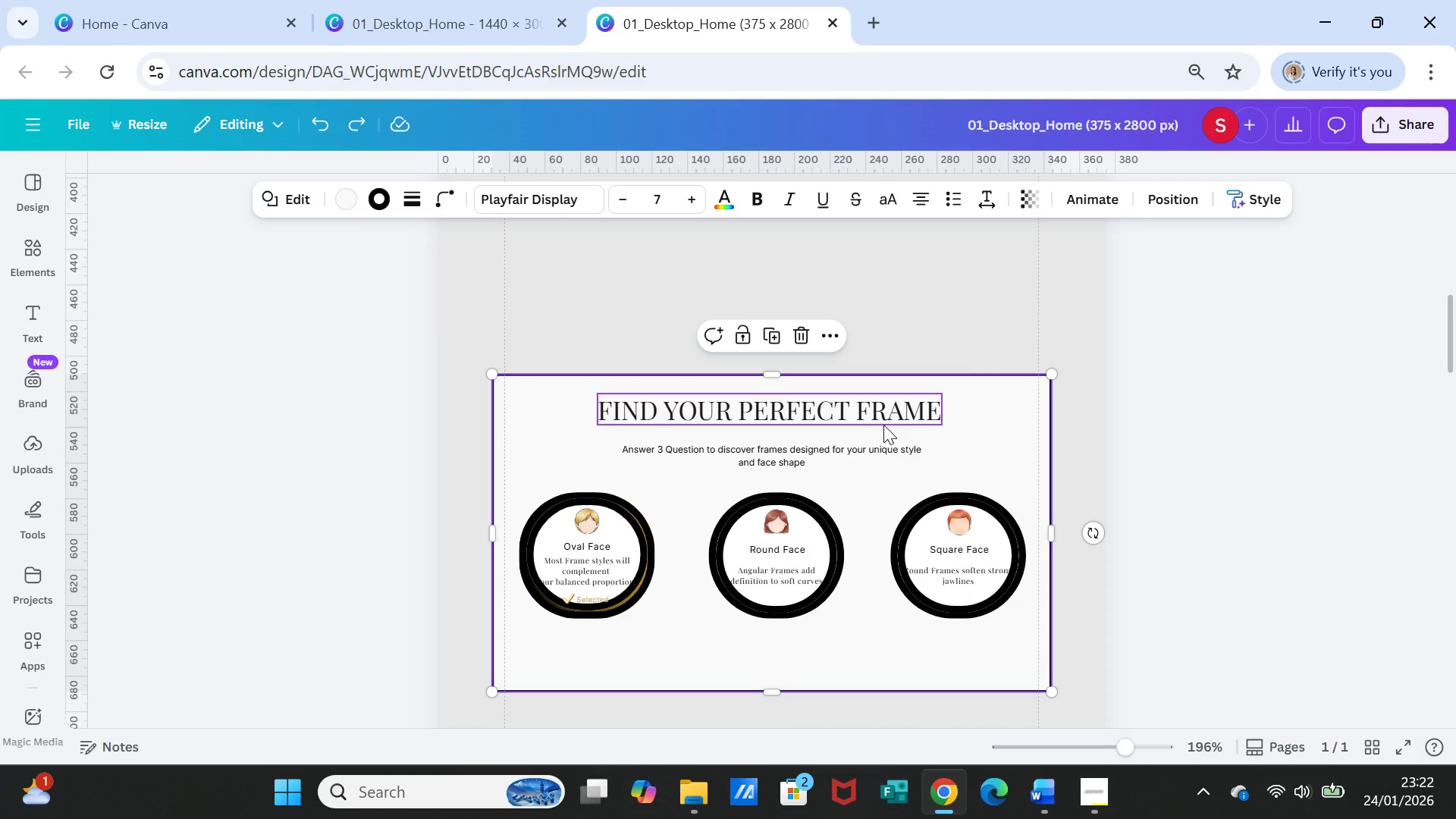 
hold_key(key=ShiftLeft, duration=8.14)
left_click([883, 415])
 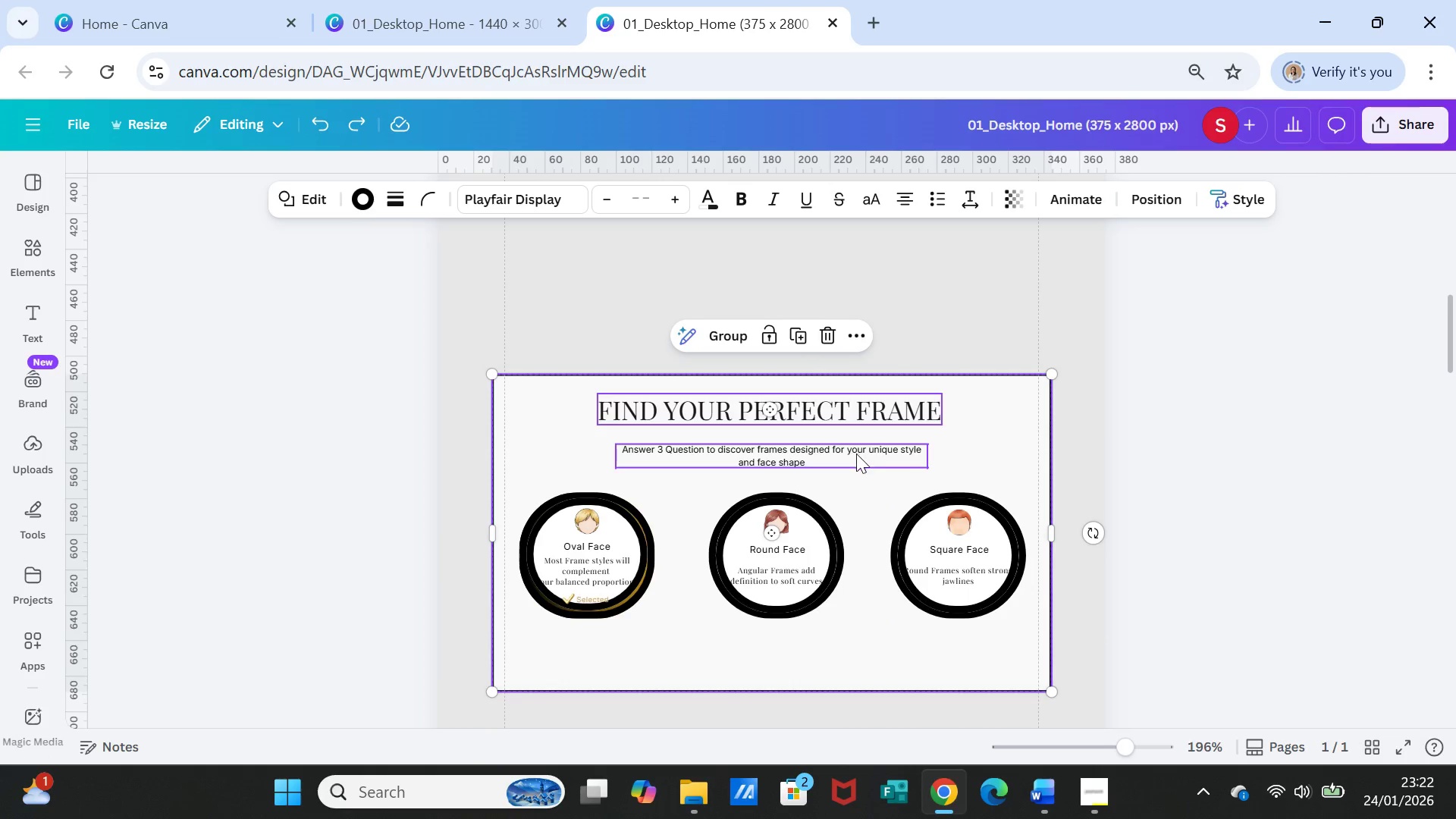 
left_click([856, 453])
 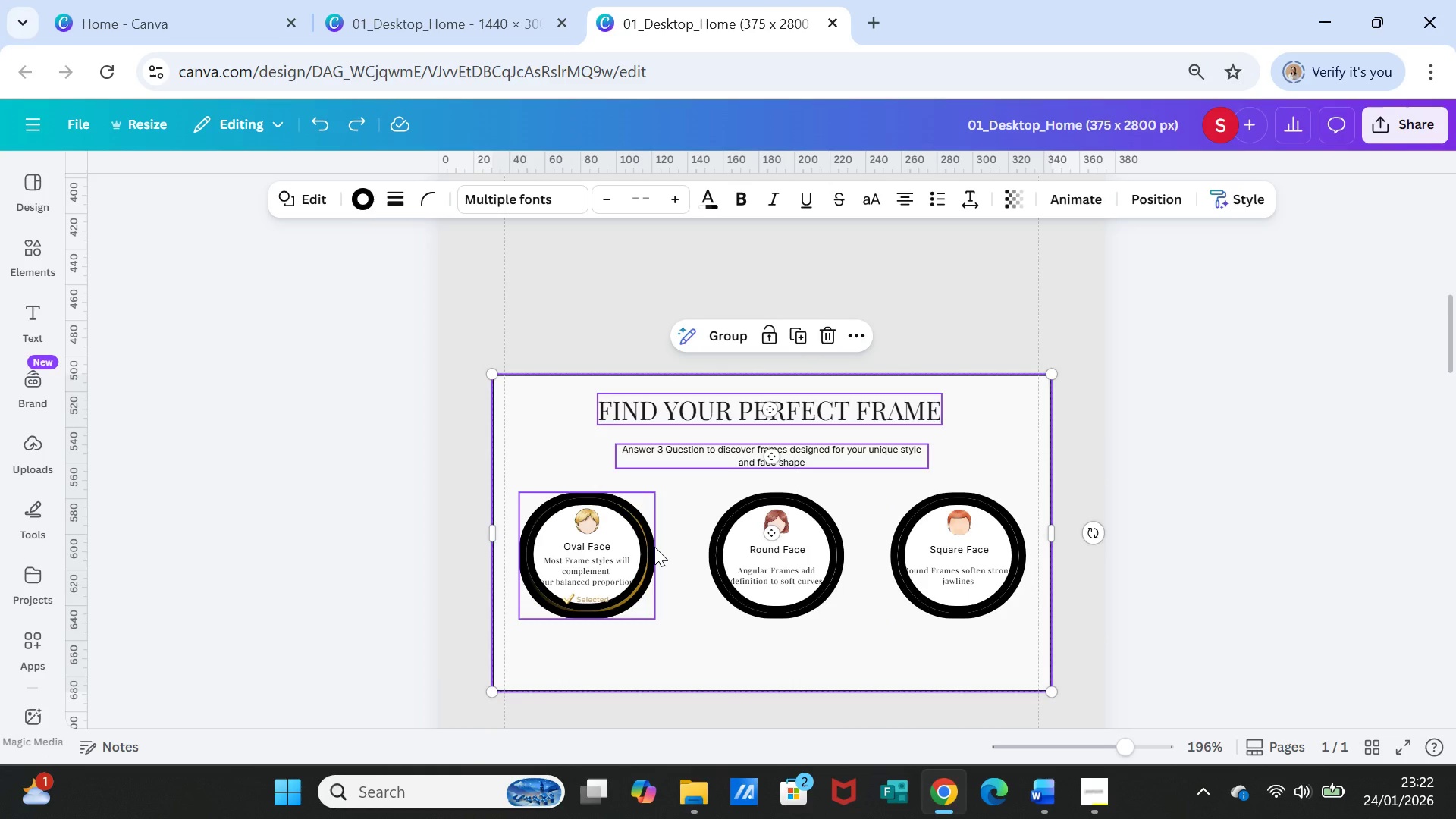 
left_click([654, 547])
 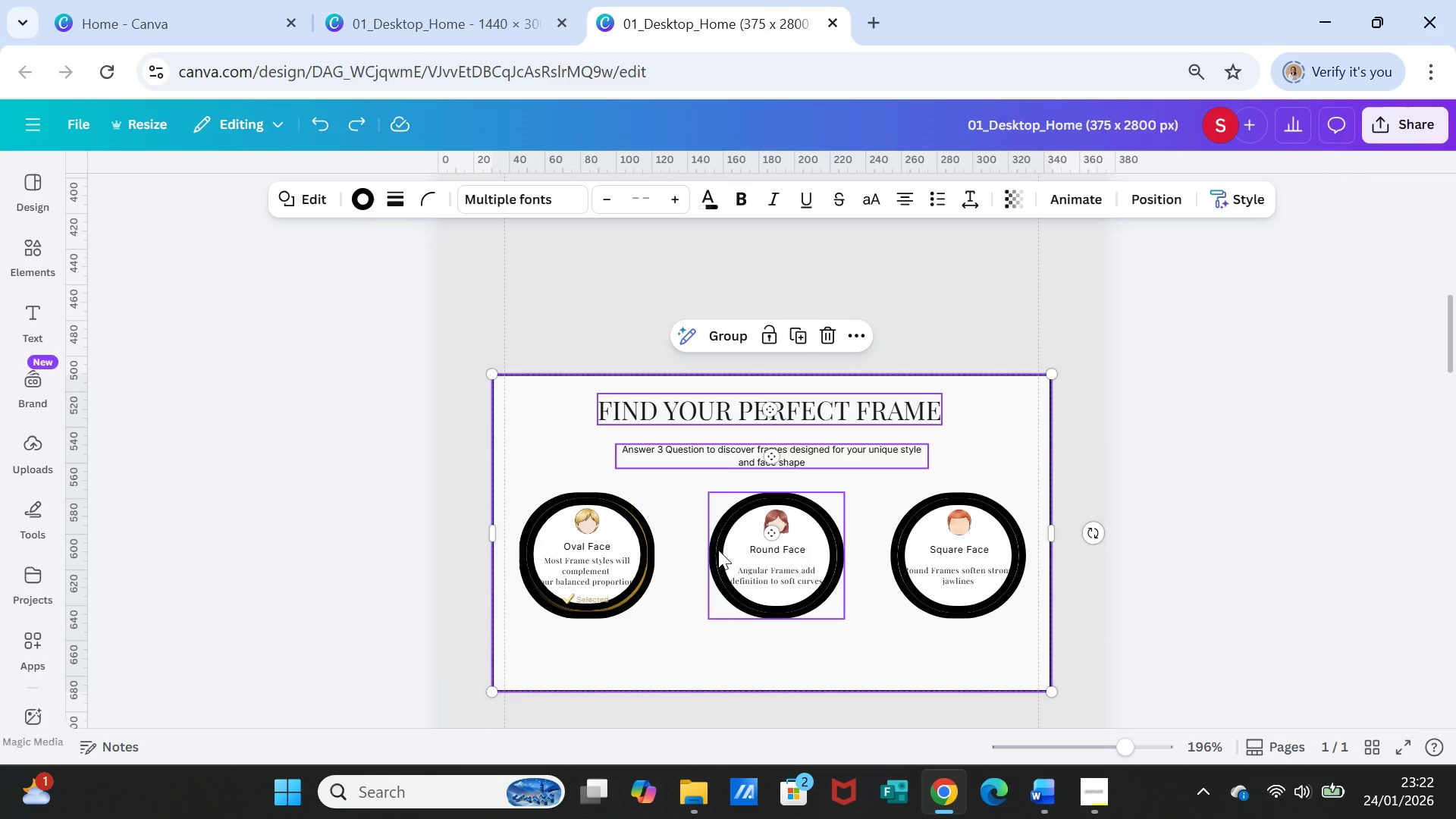 
left_click([718, 550])
 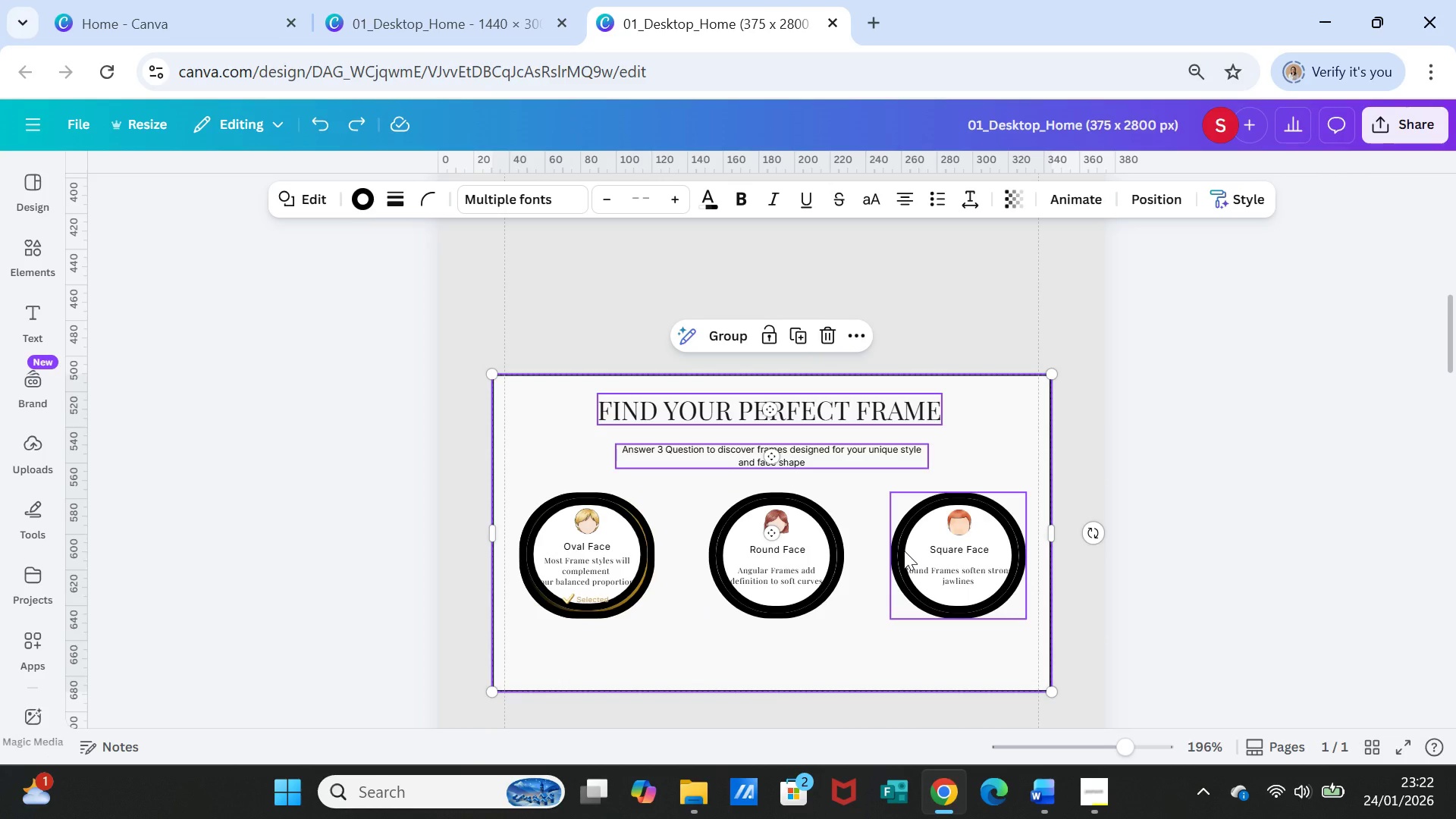 
left_click([904, 551])
 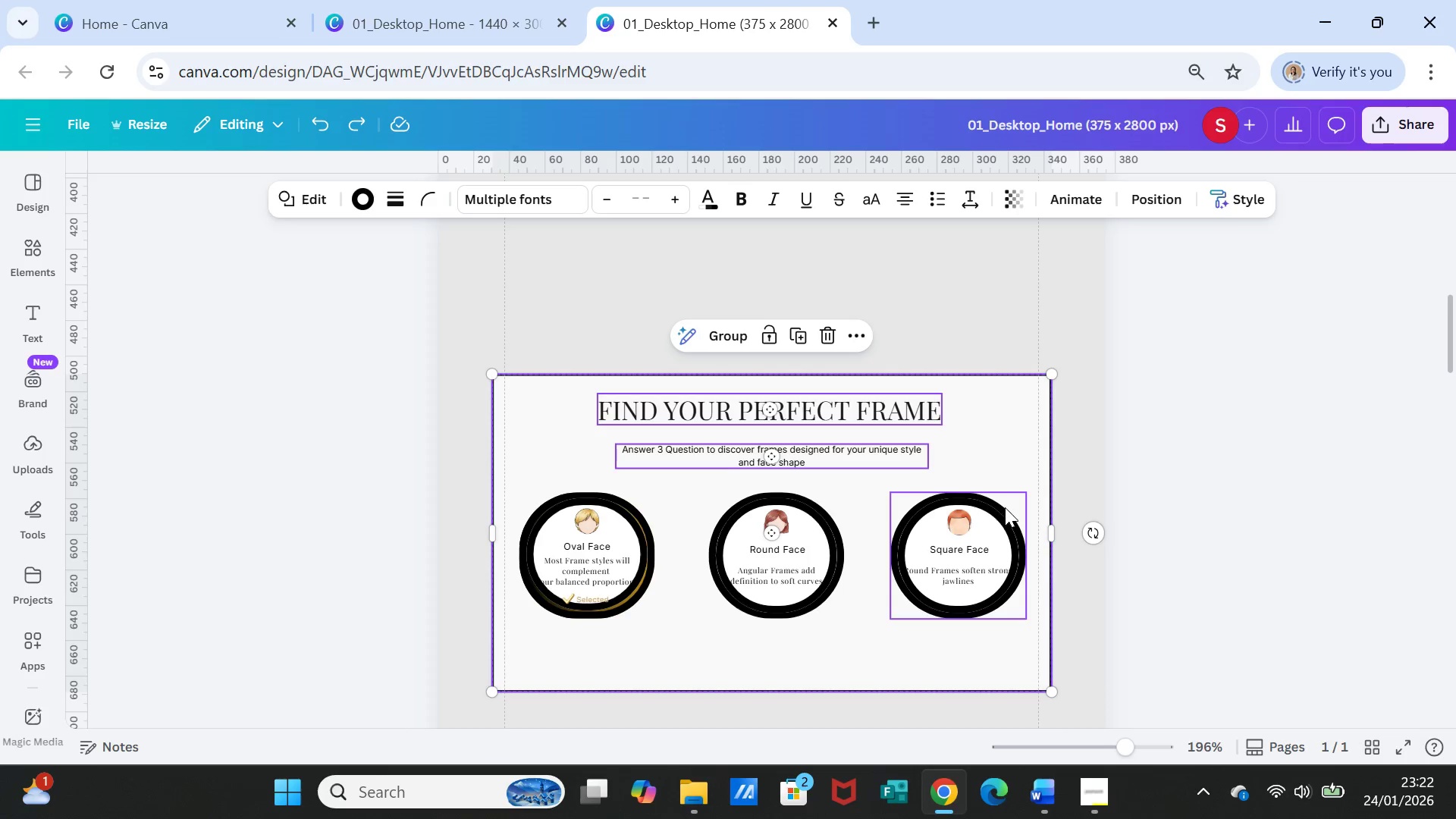 
right_click([1007, 507])
 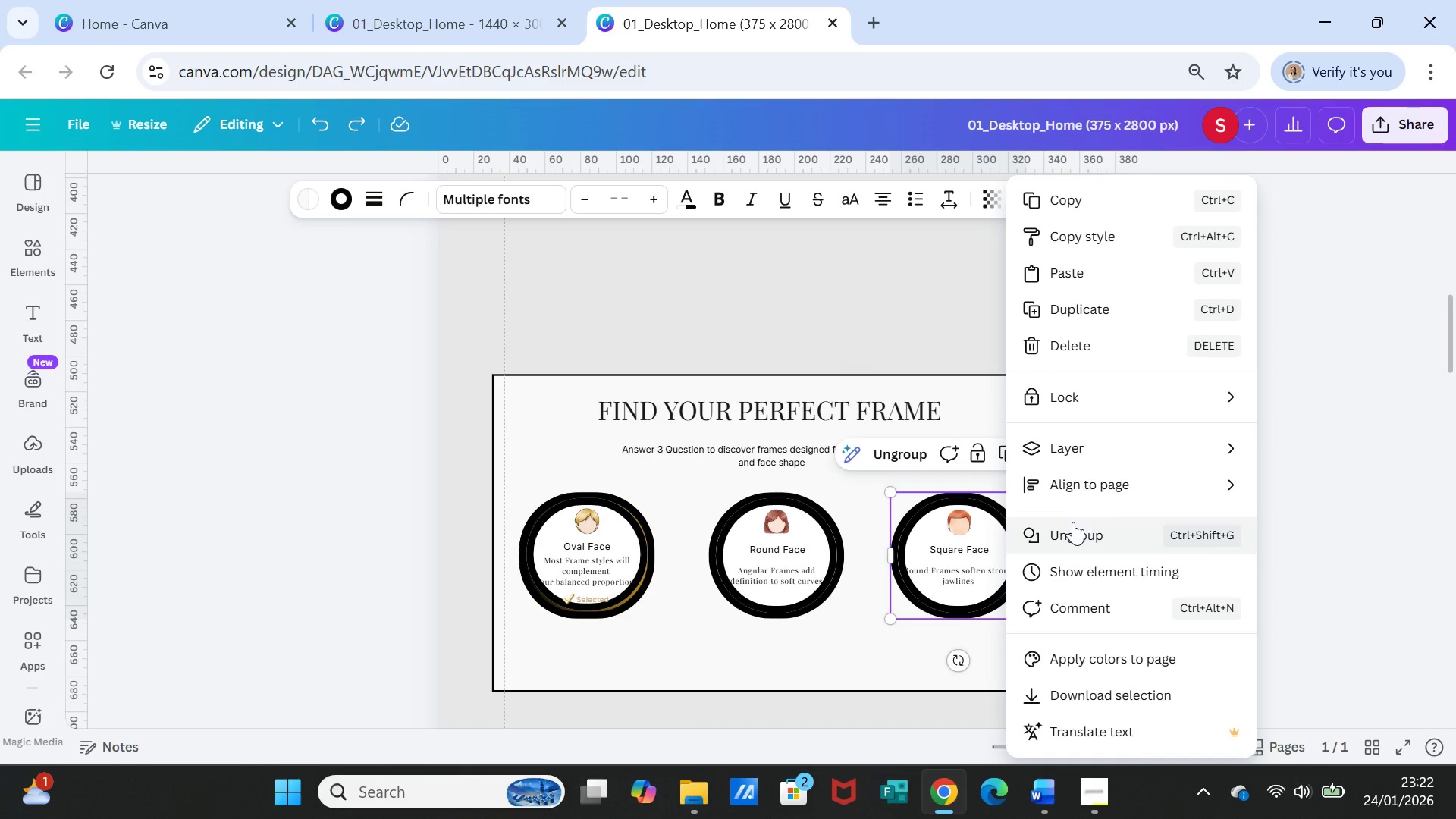 
left_click([1077, 529])
 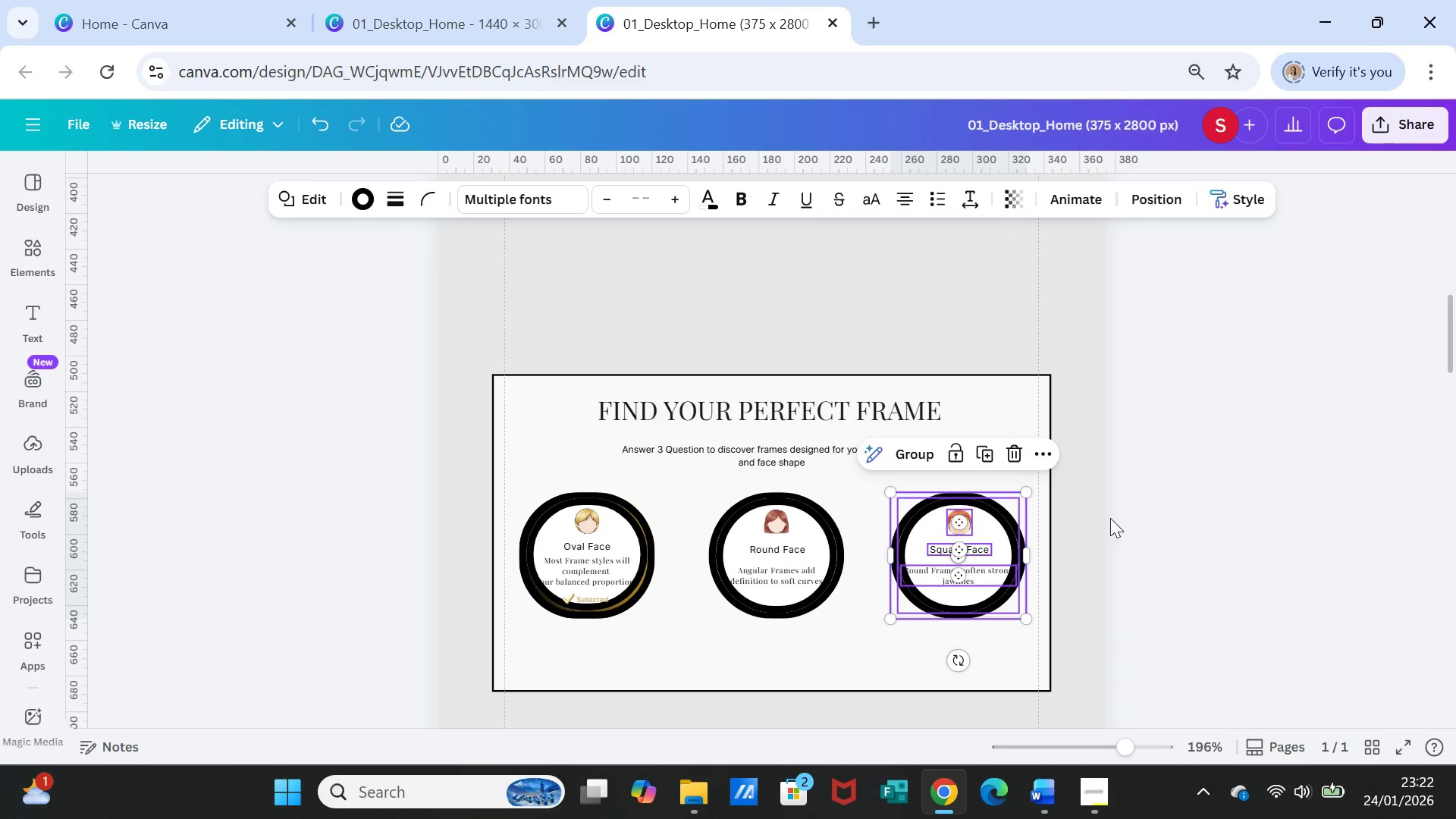 
left_click([1110, 518])
 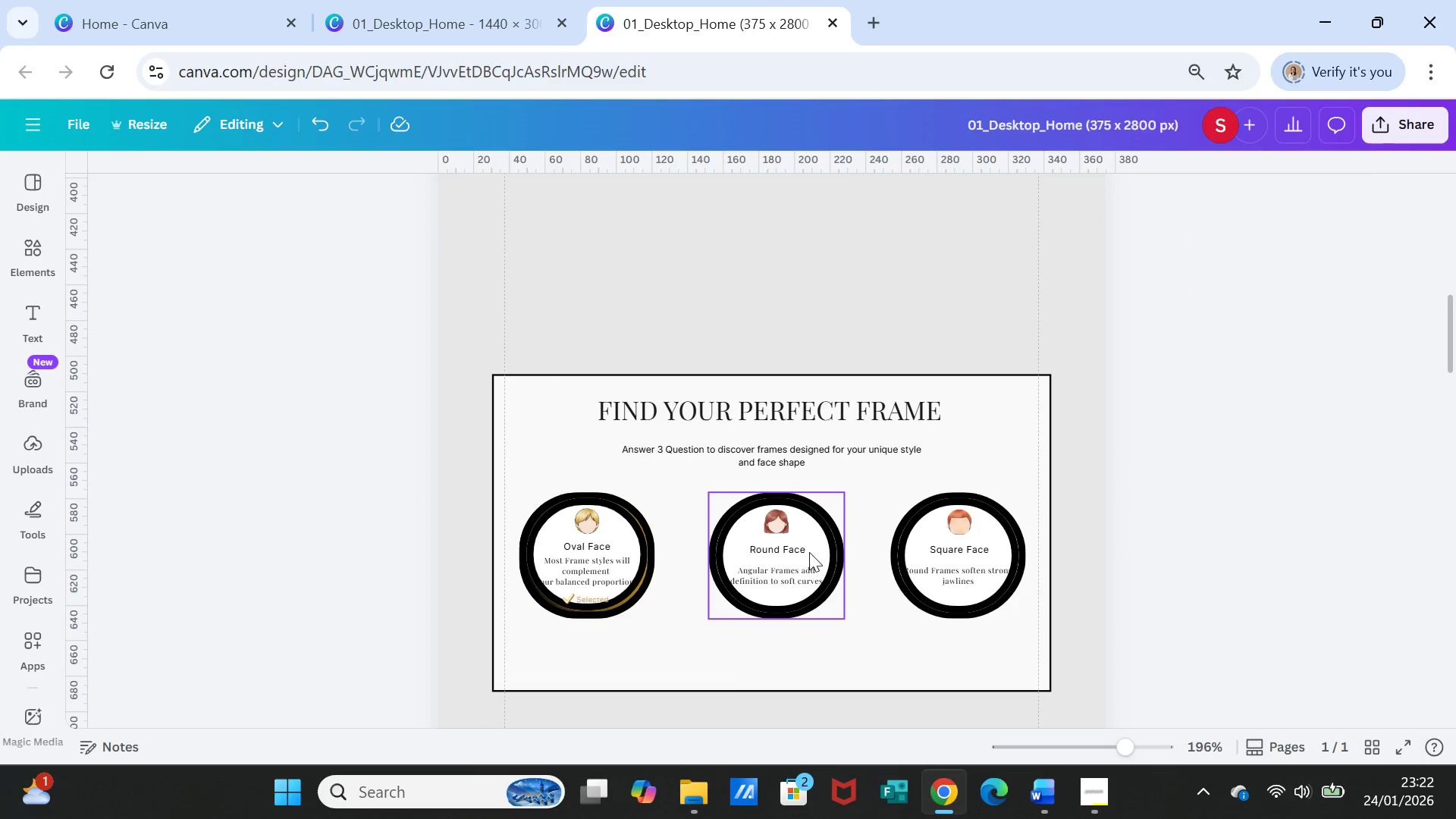 
left_click([809, 552])
 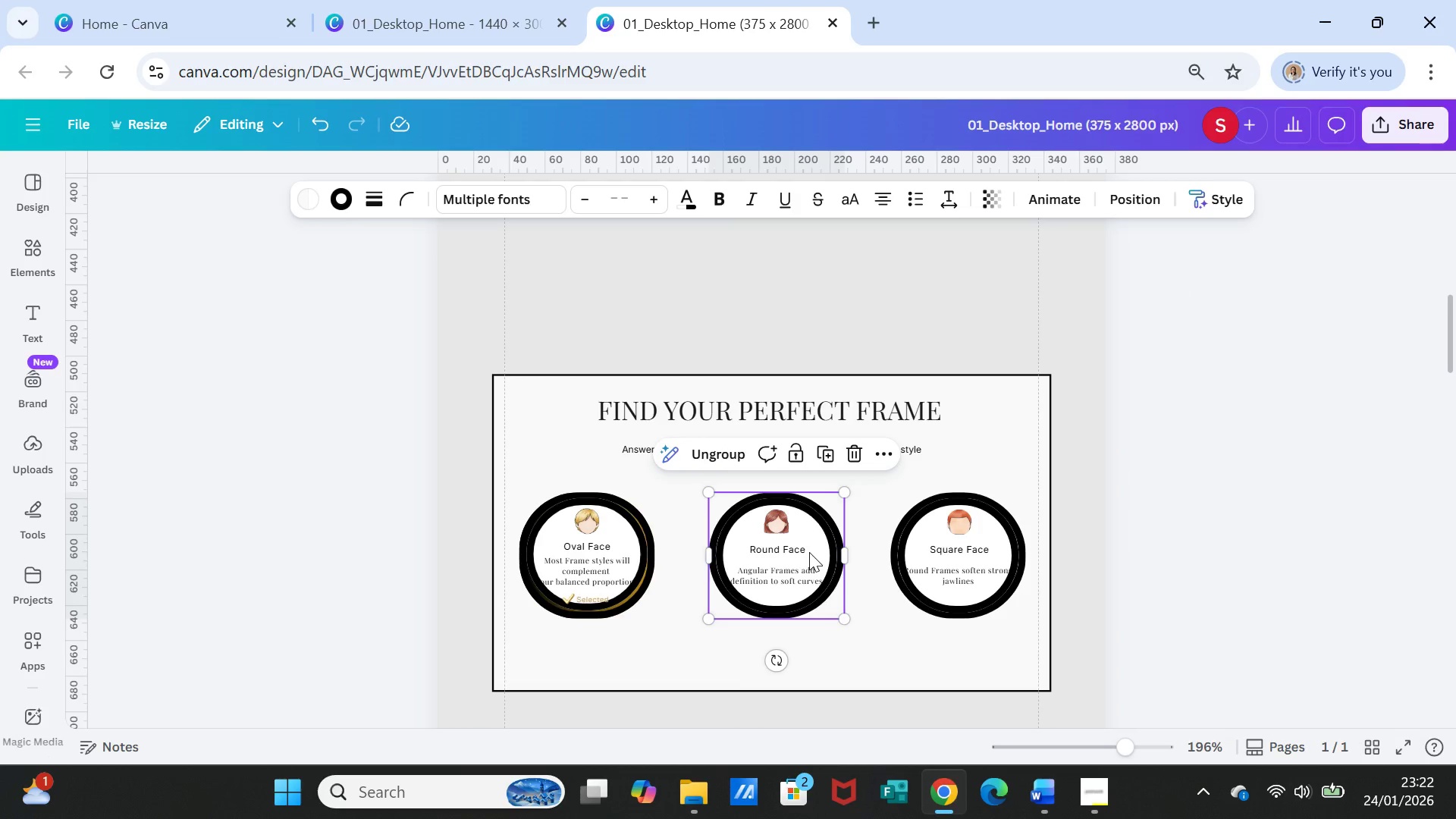 
right_click([809, 552])
 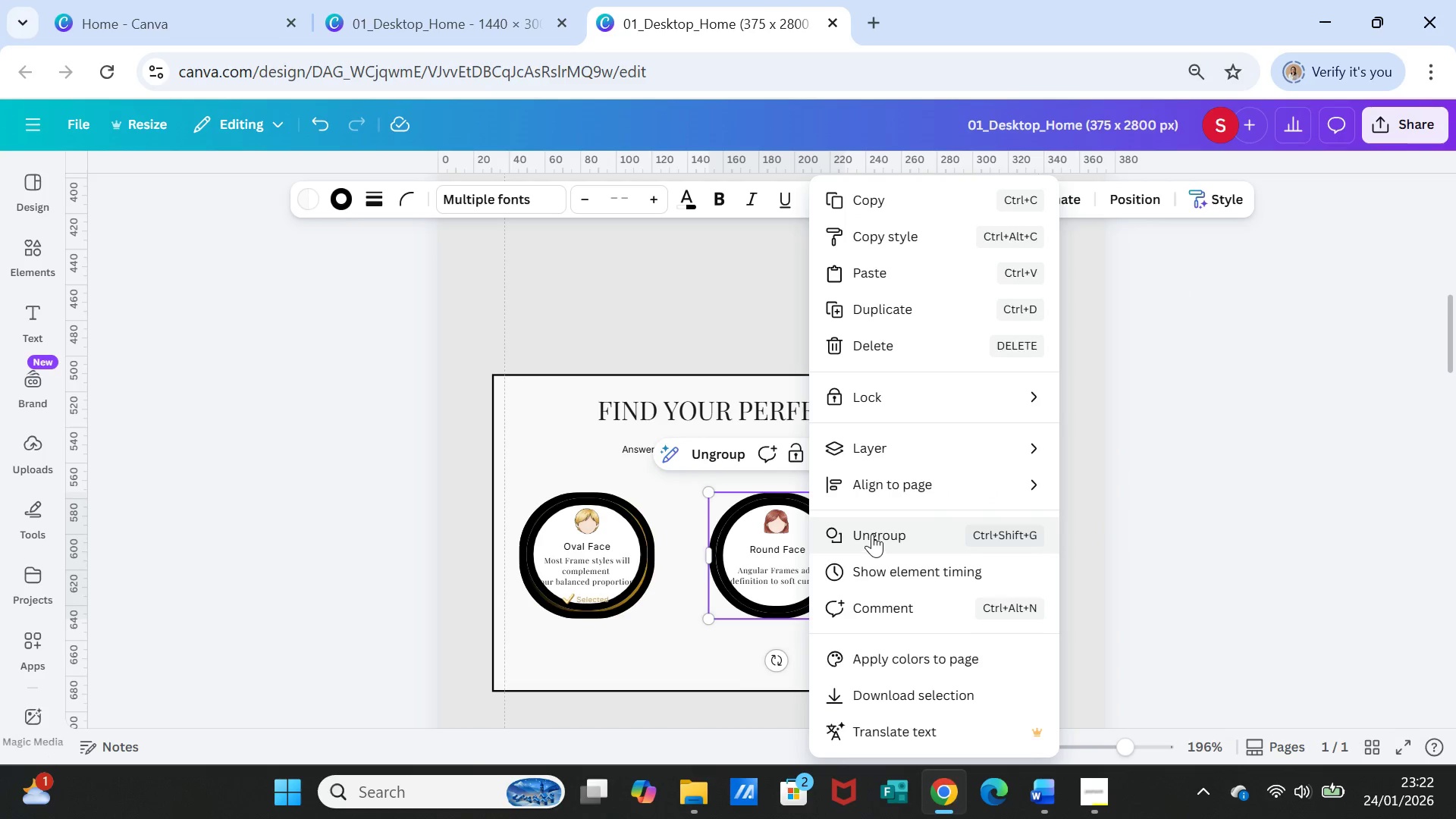 
left_click([872, 534])
 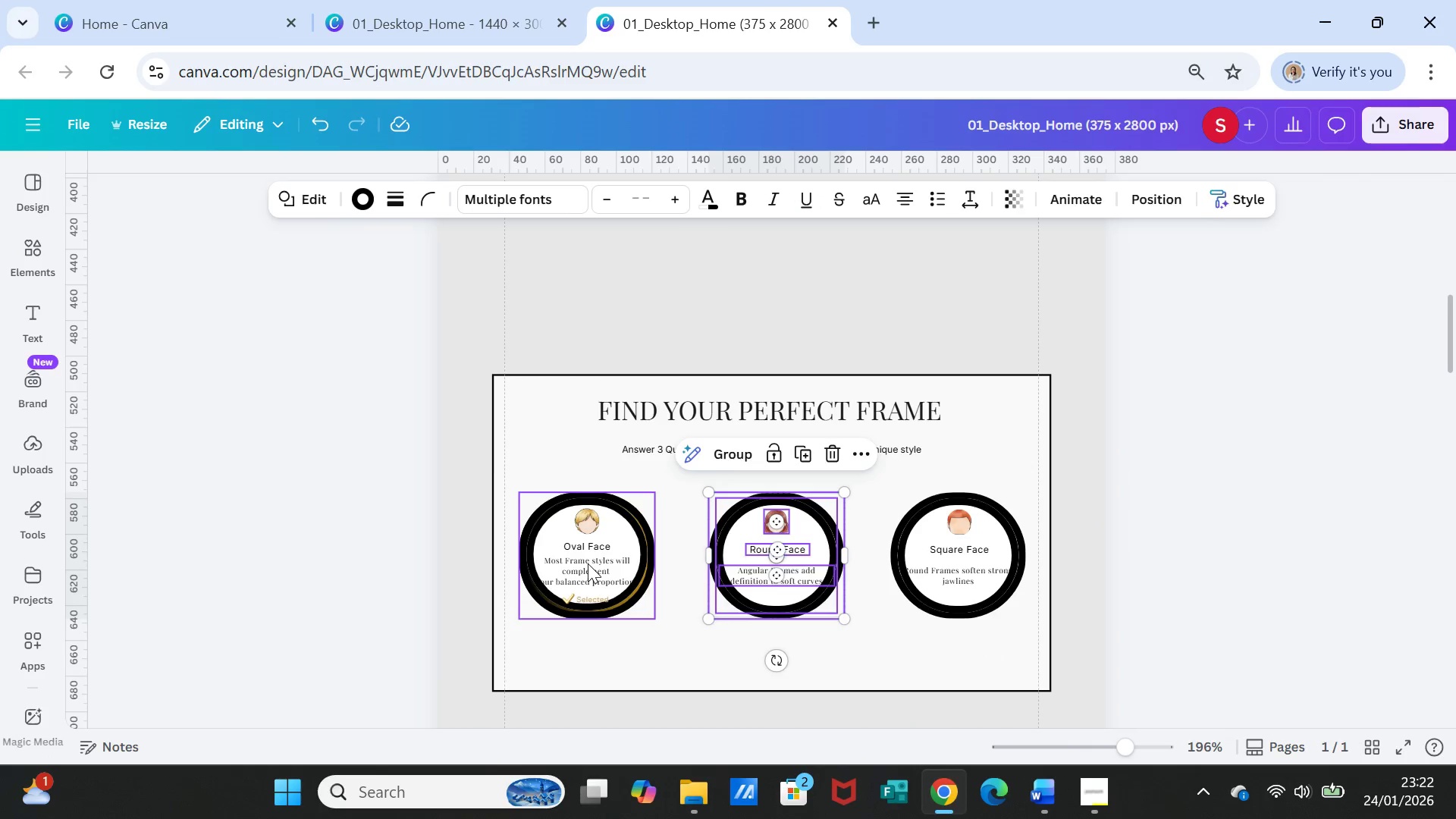 
left_click([588, 563])
 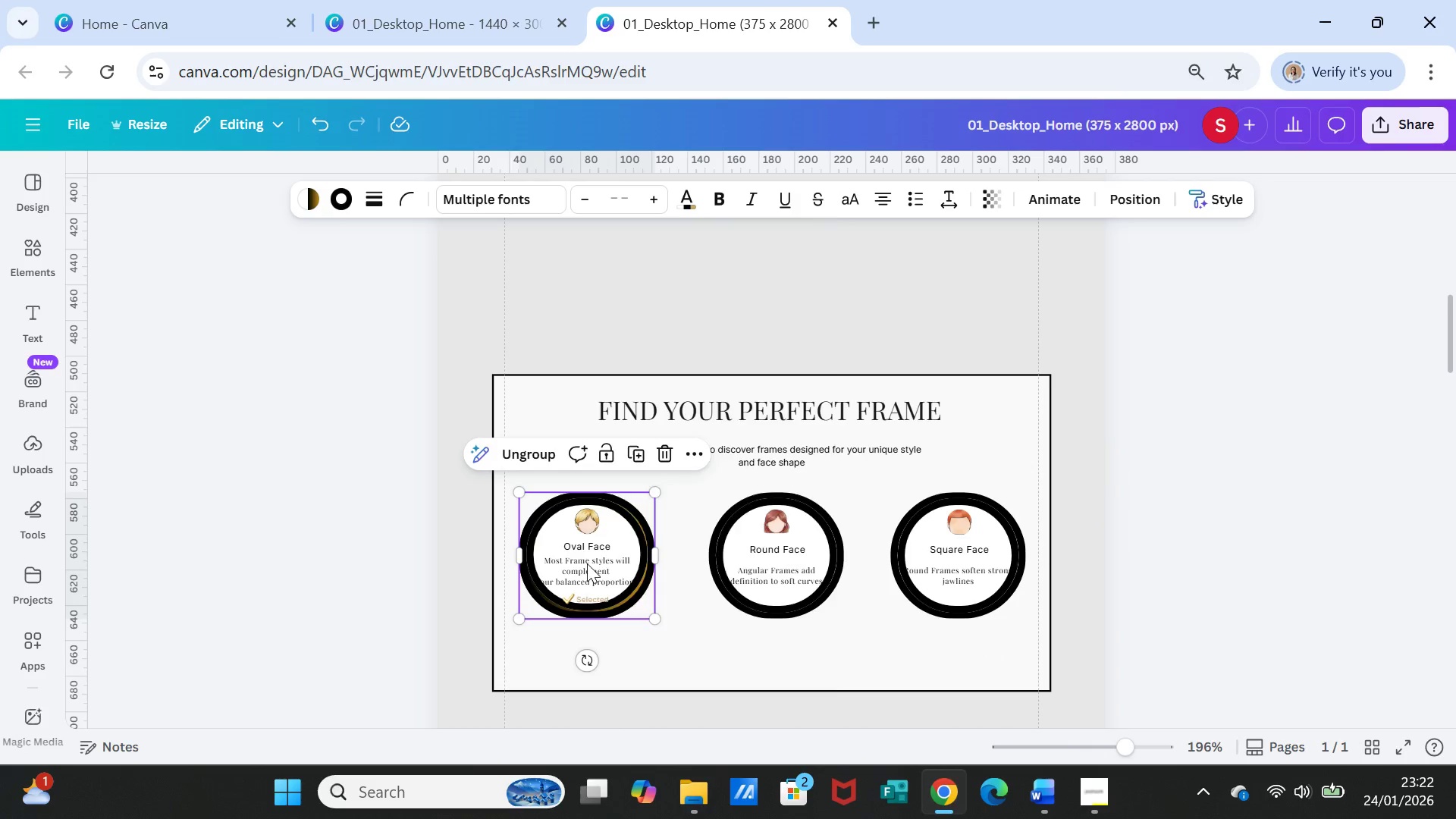 
right_click([587, 563])
 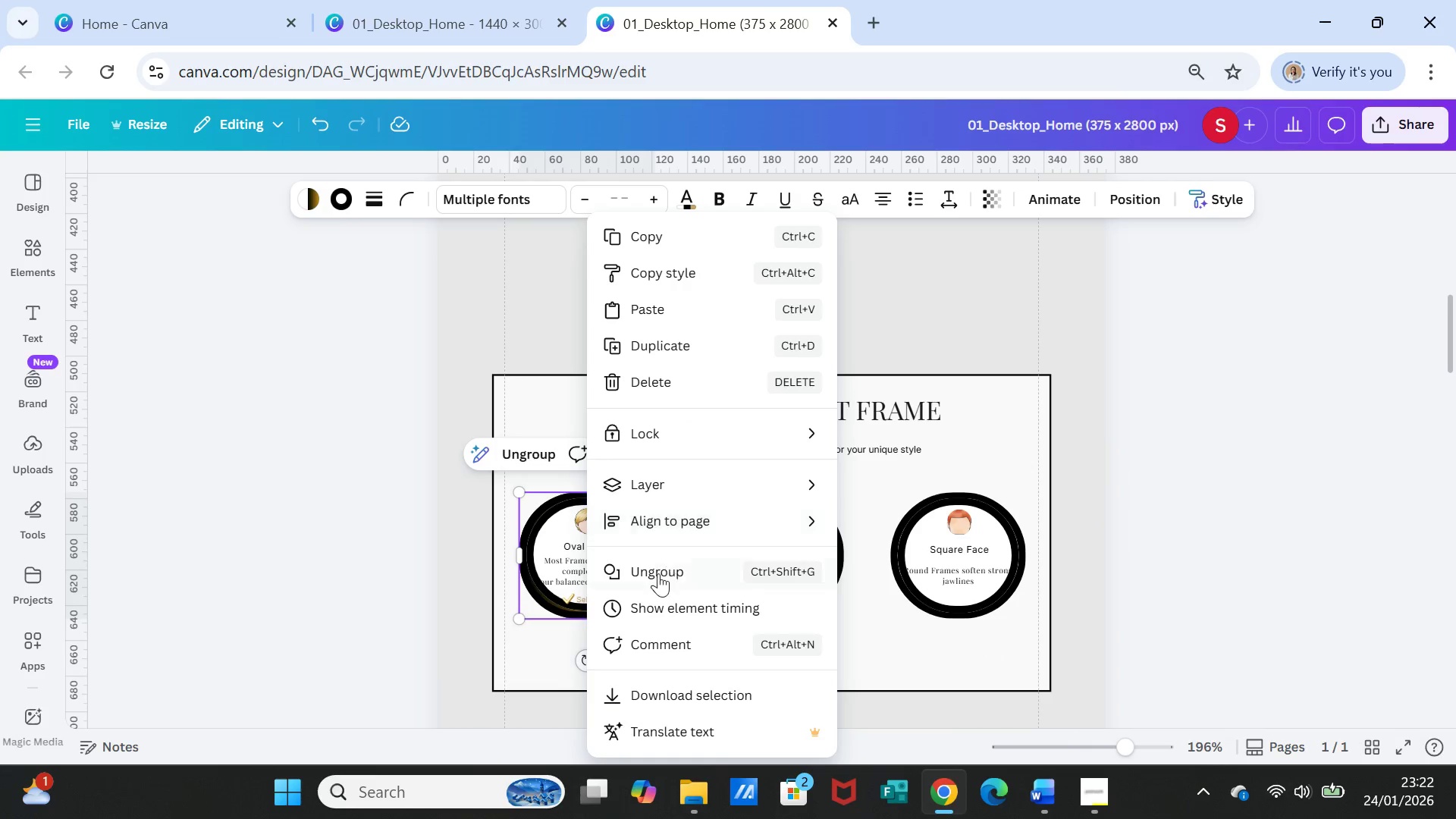 
left_click([658, 576])
 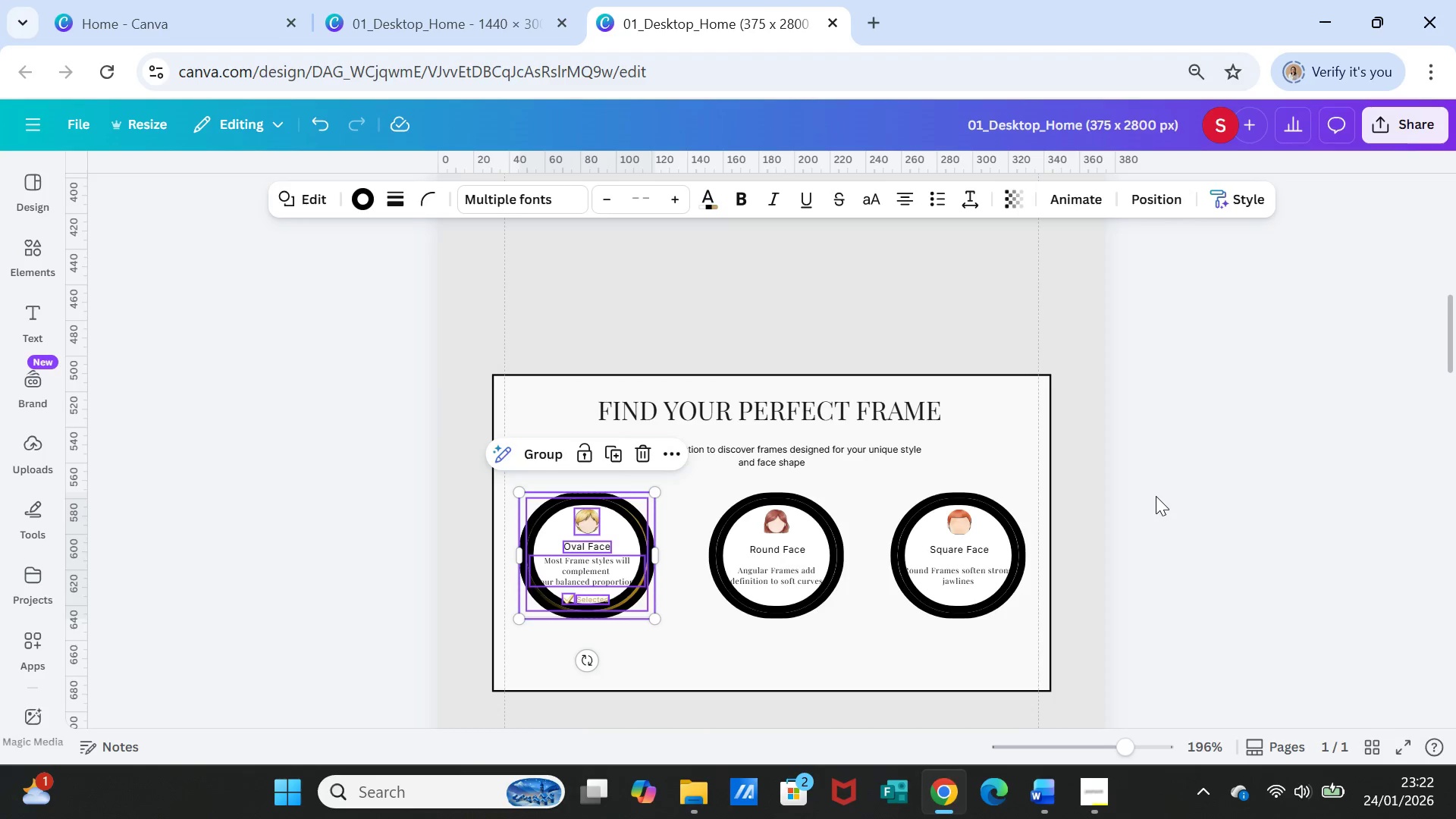 
left_click([1156, 496])
 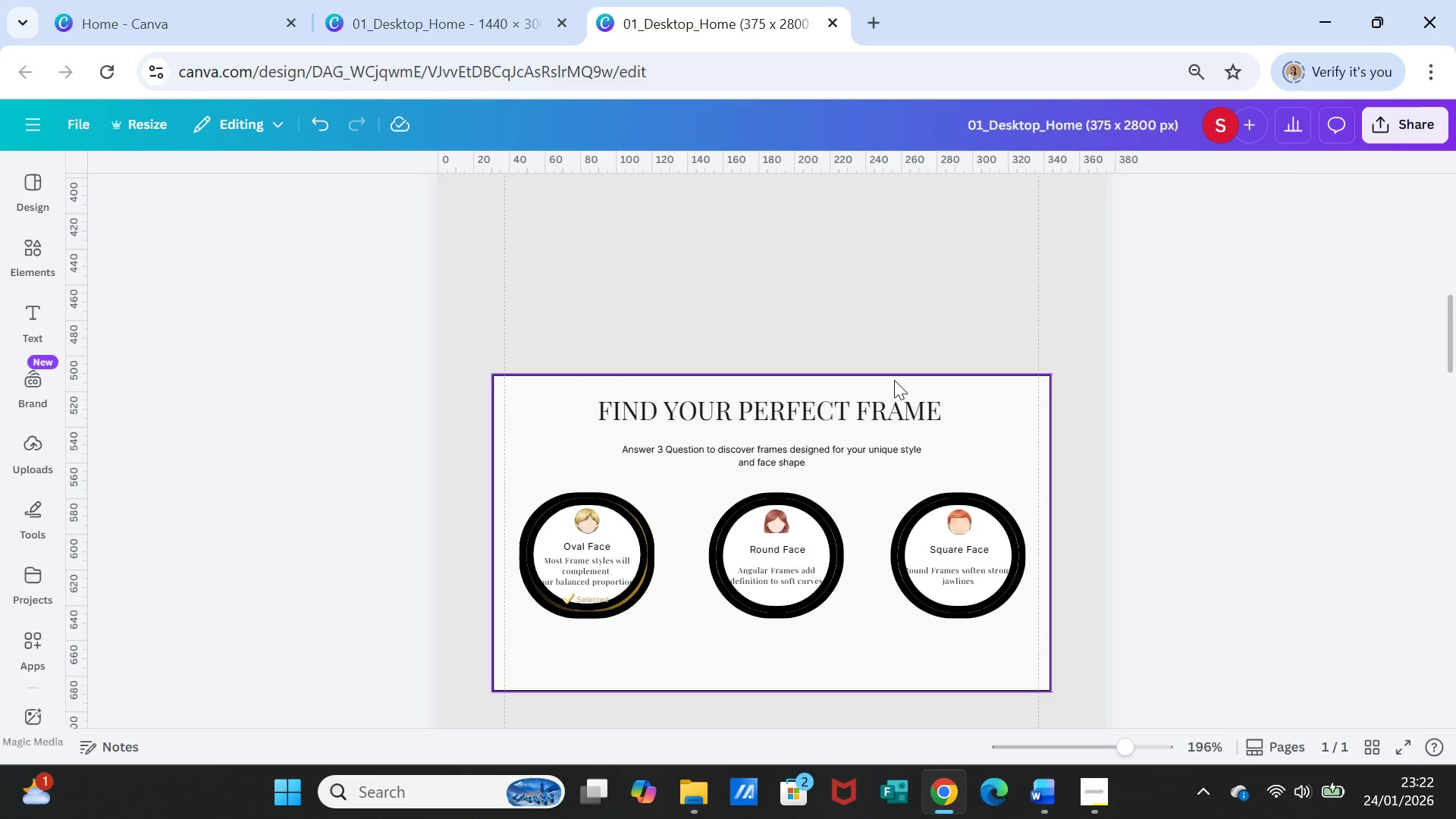 
left_click([894, 379])
 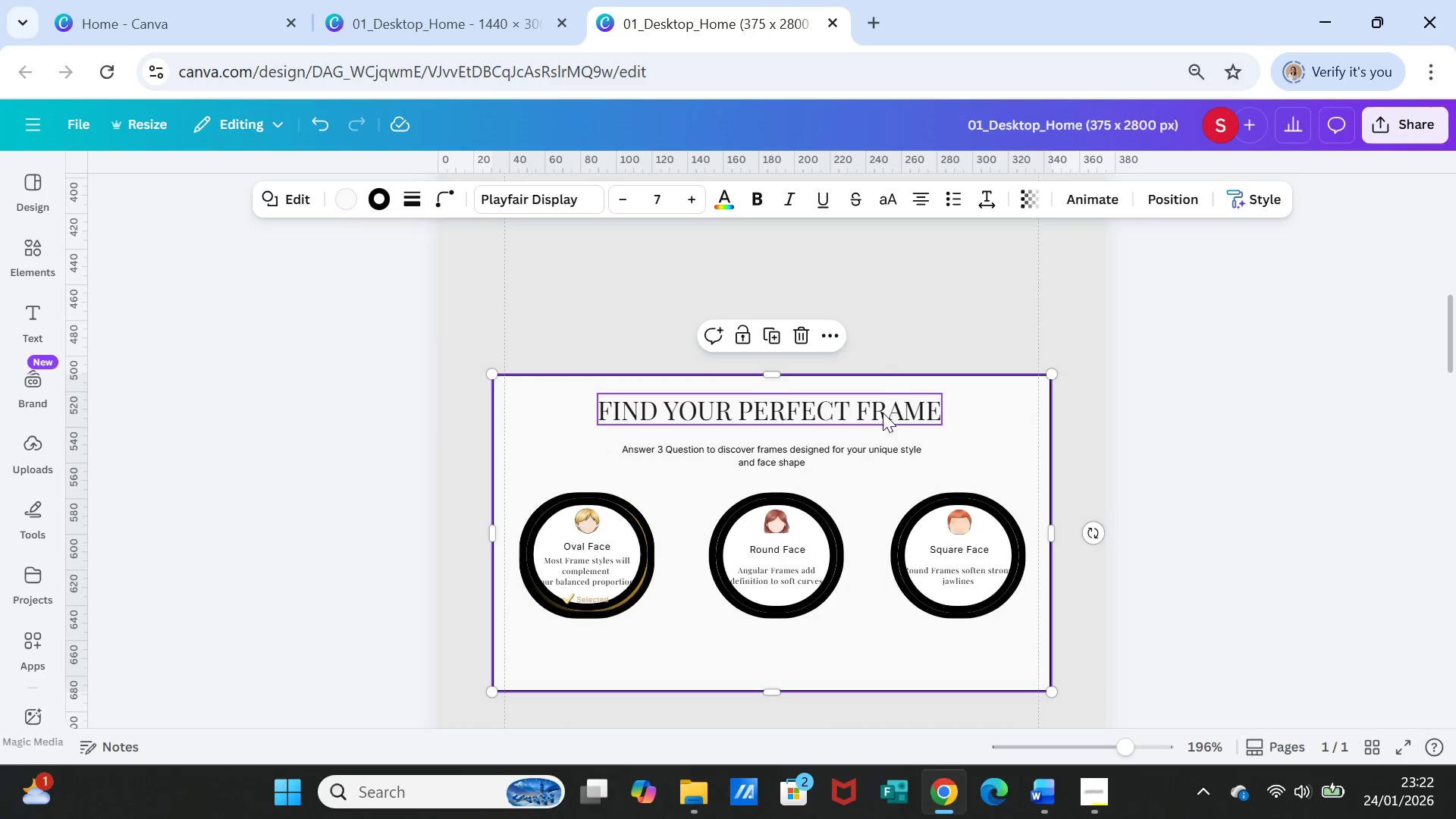 
hold_key(key=ShiftLeft, duration=5.3)
left_click([883, 413])
 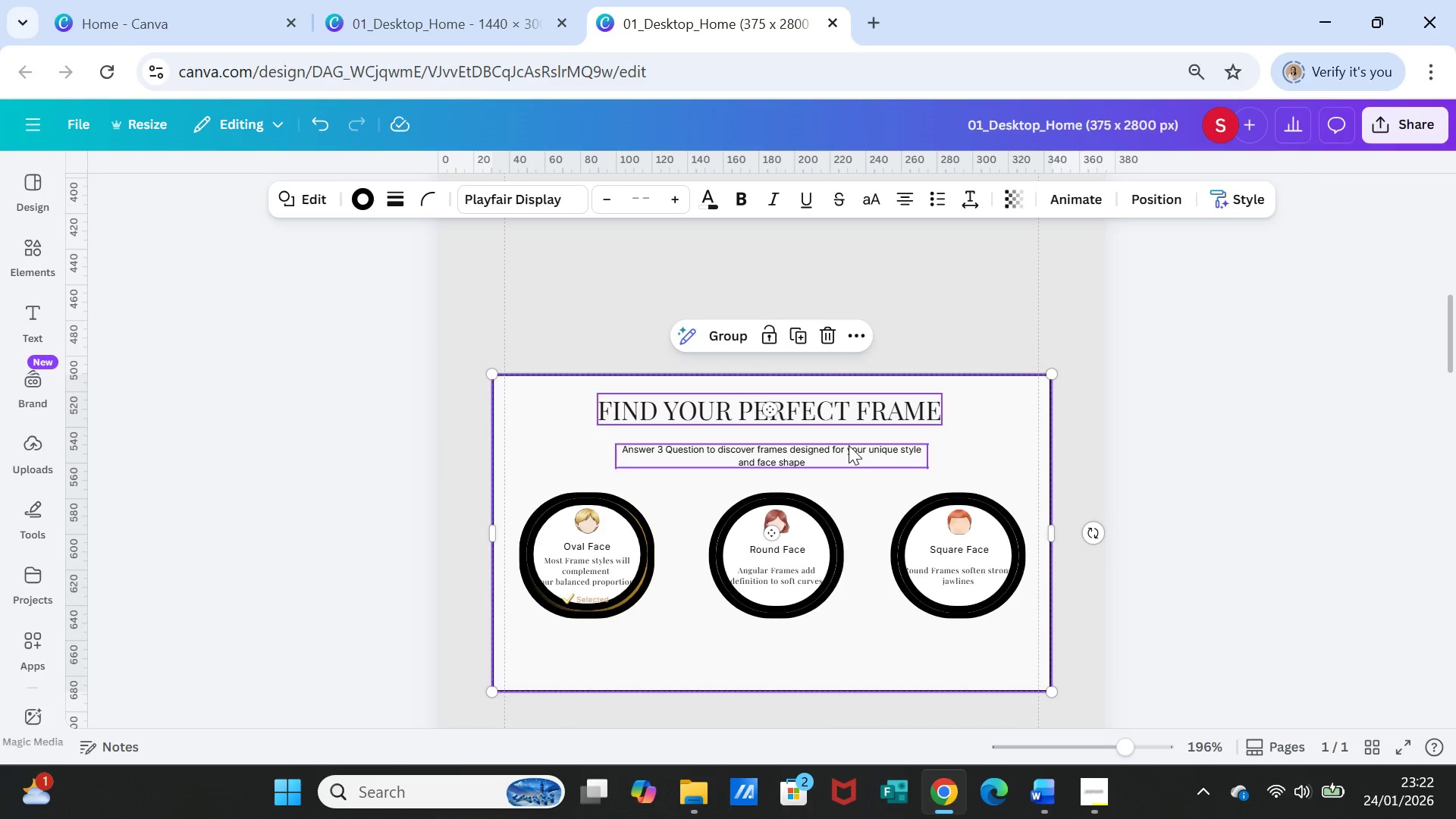 
left_click([849, 445])
 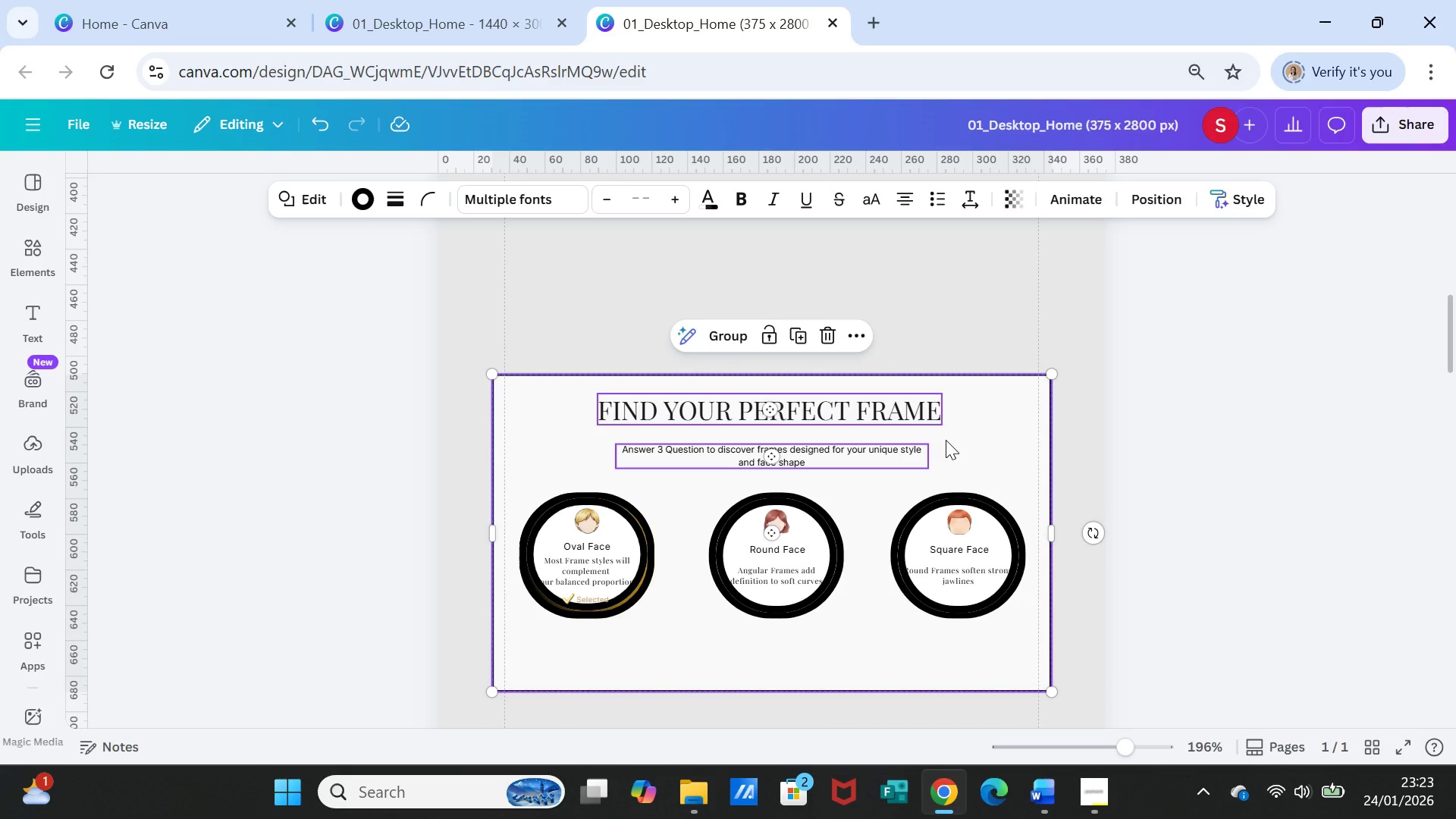 
wait(7.91)
 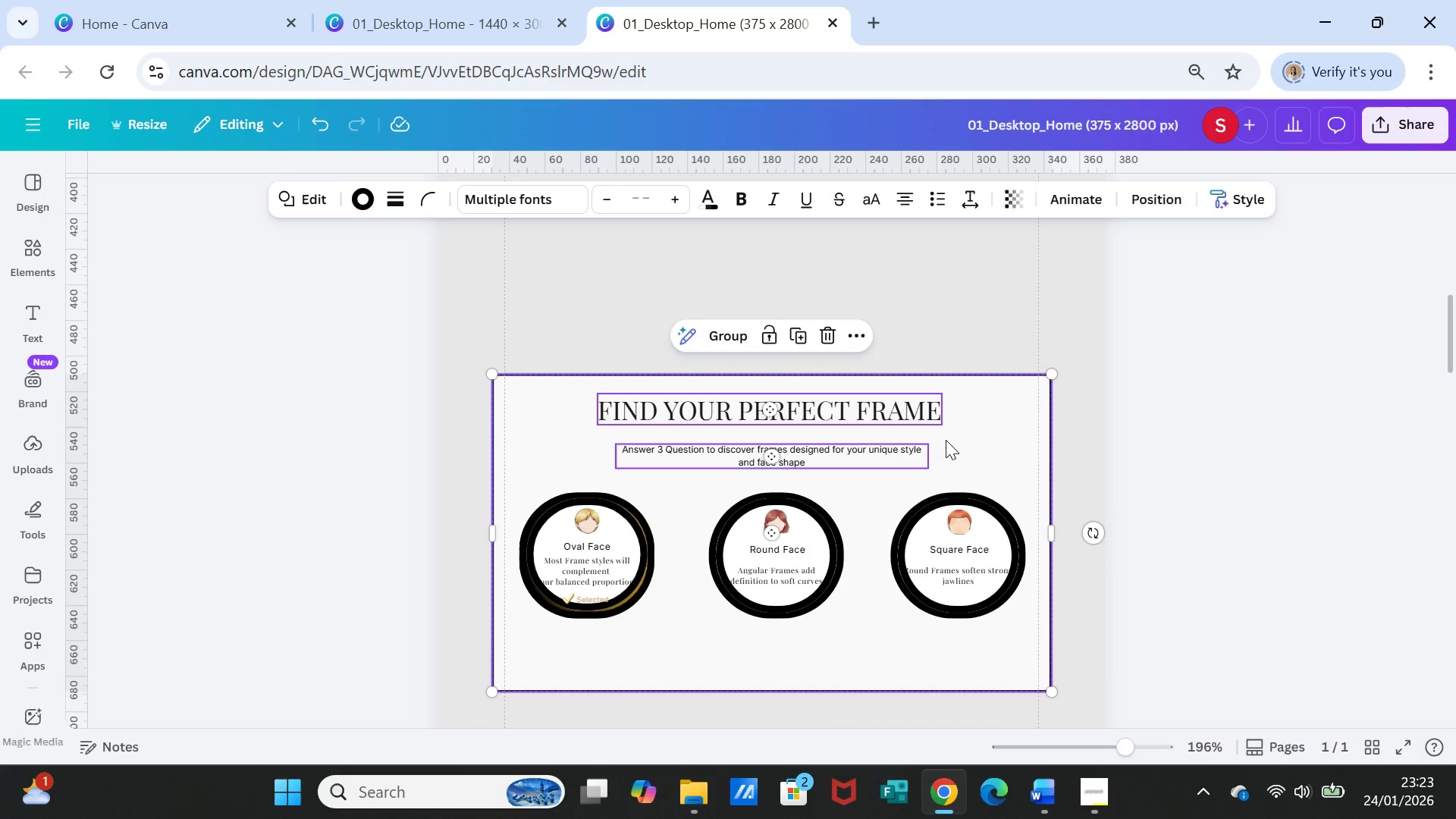 
double_click([319, 129])
 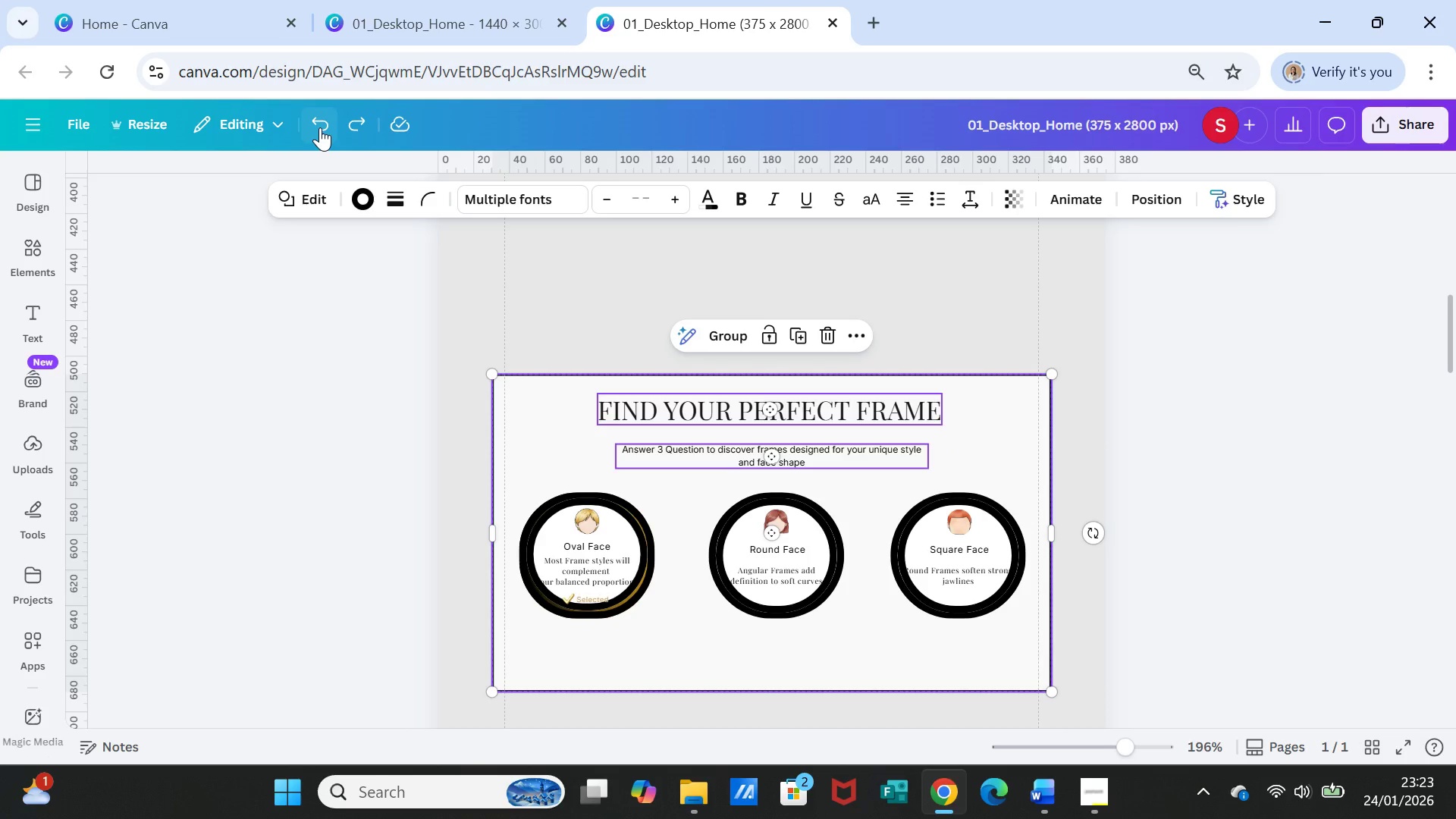 
left_click([320, 127])
 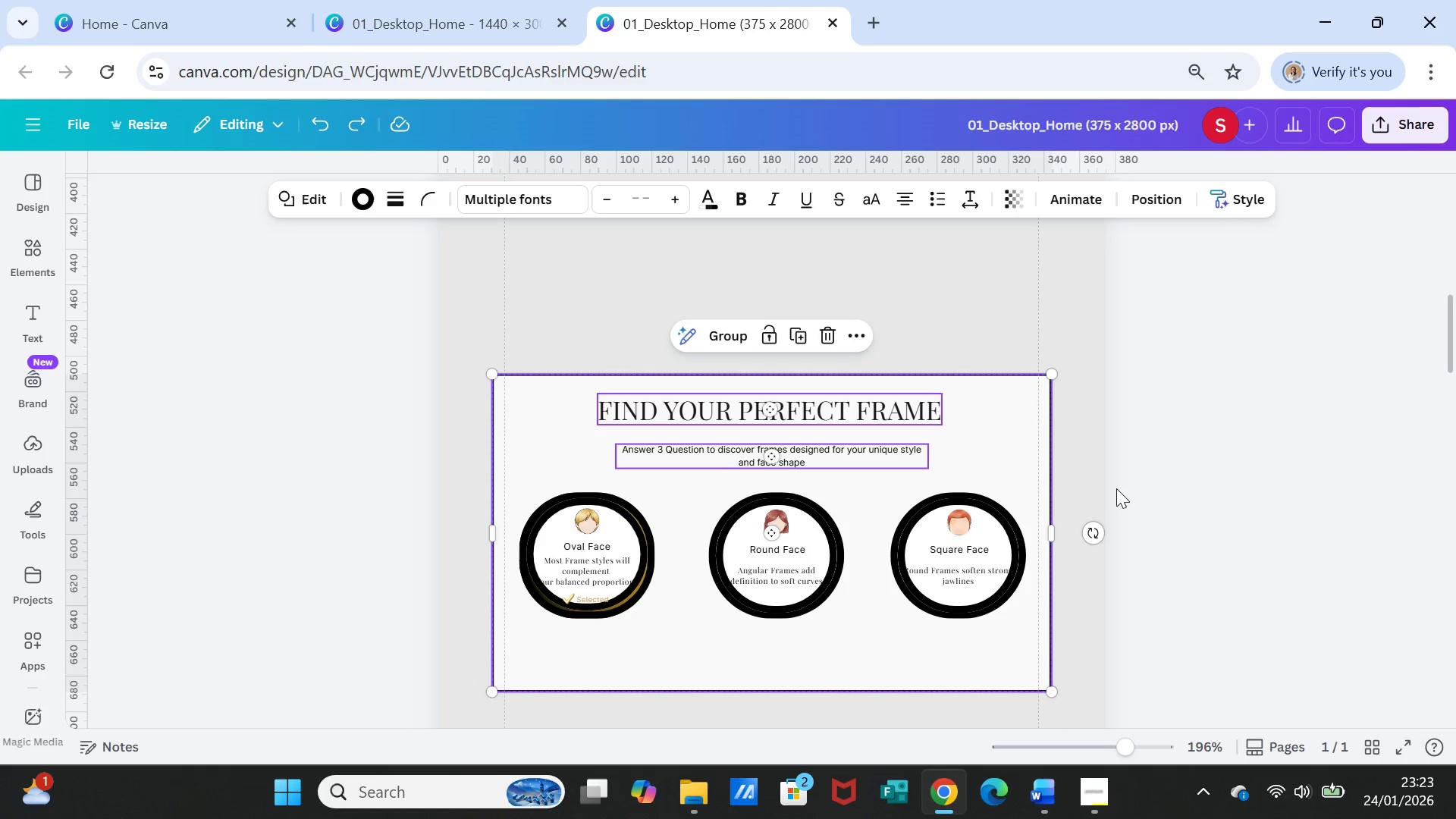 
left_click([1141, 494])
 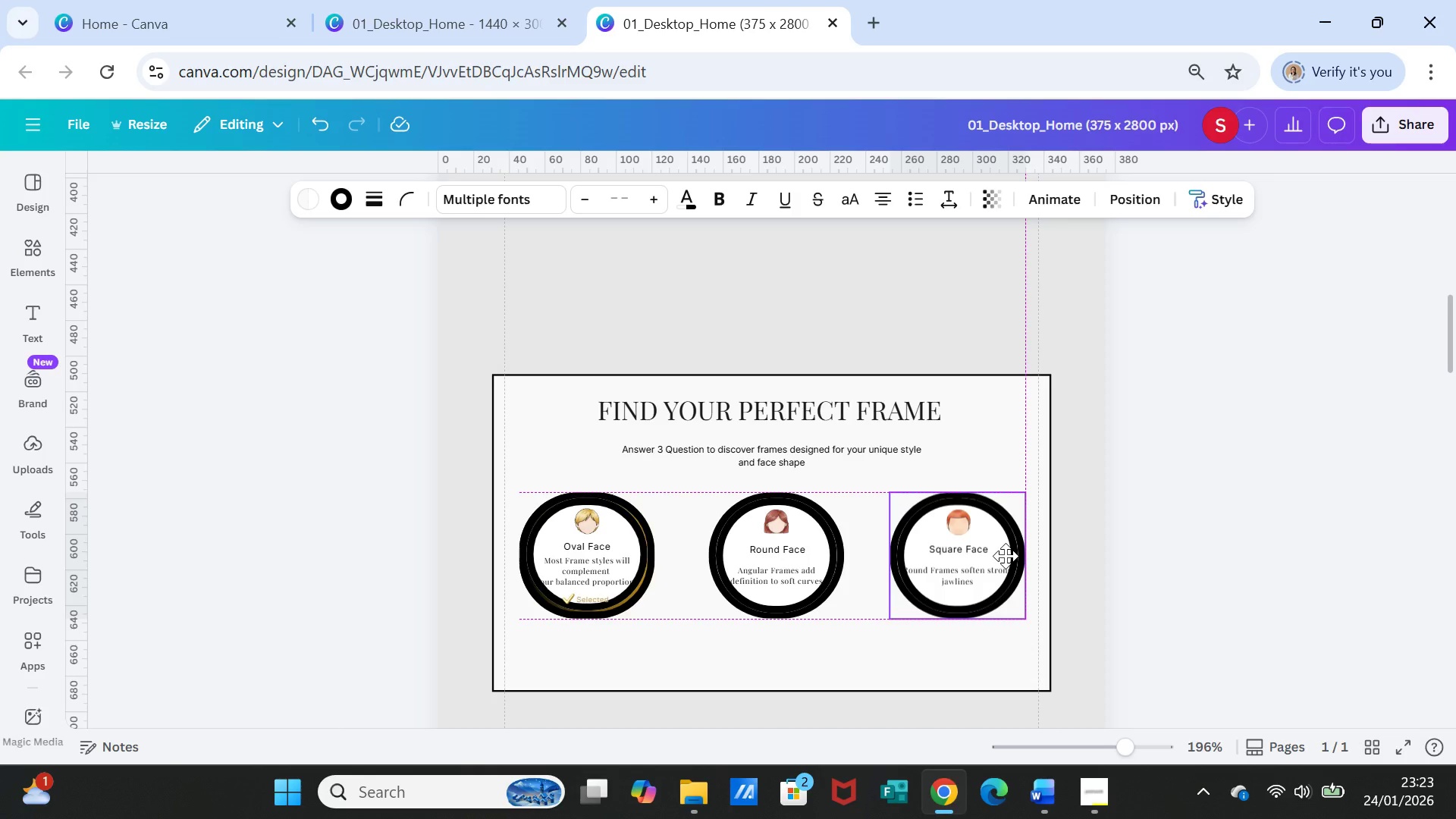 
left_click([1197, 529])
 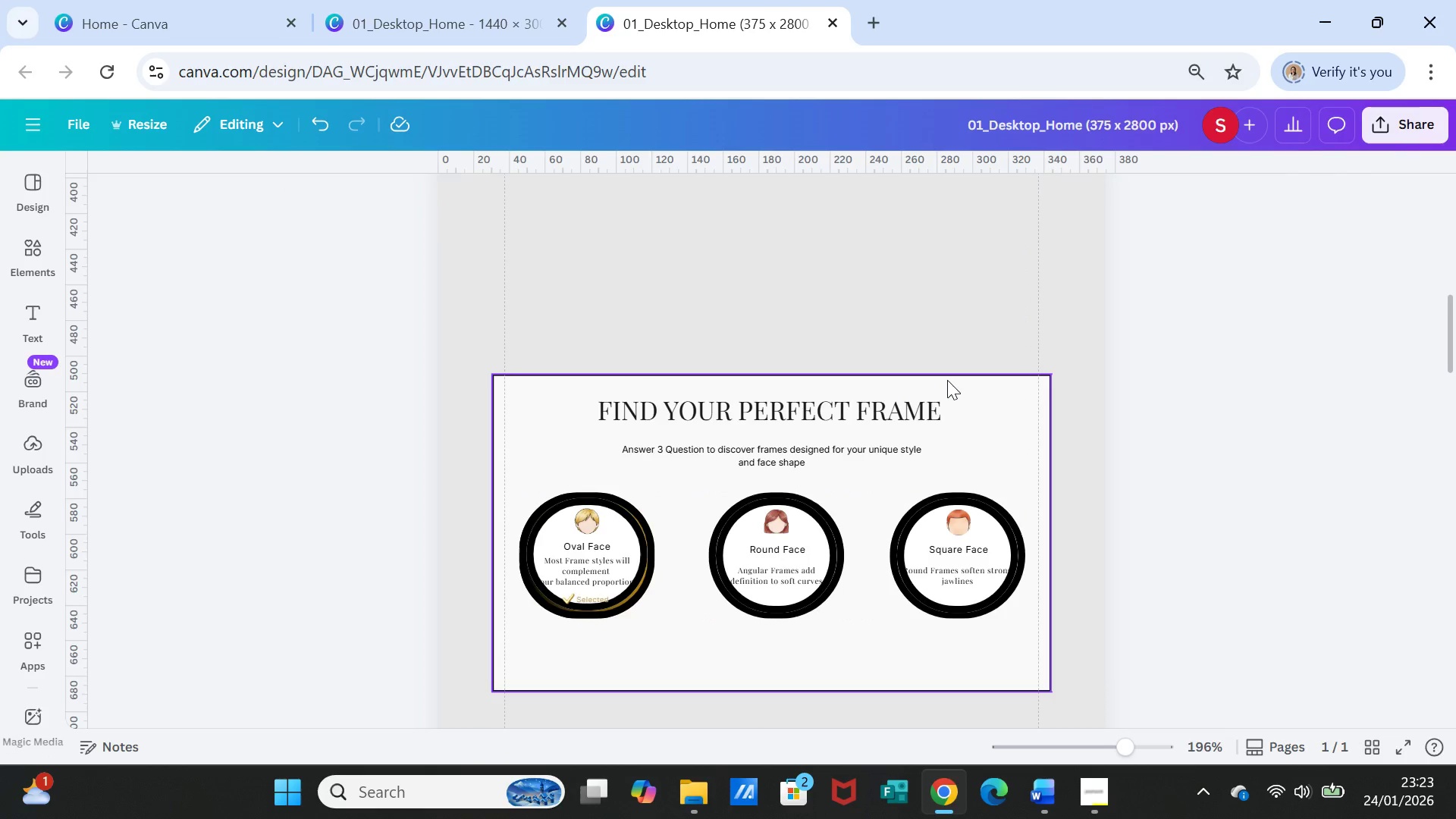 
left_click([947, 378])
 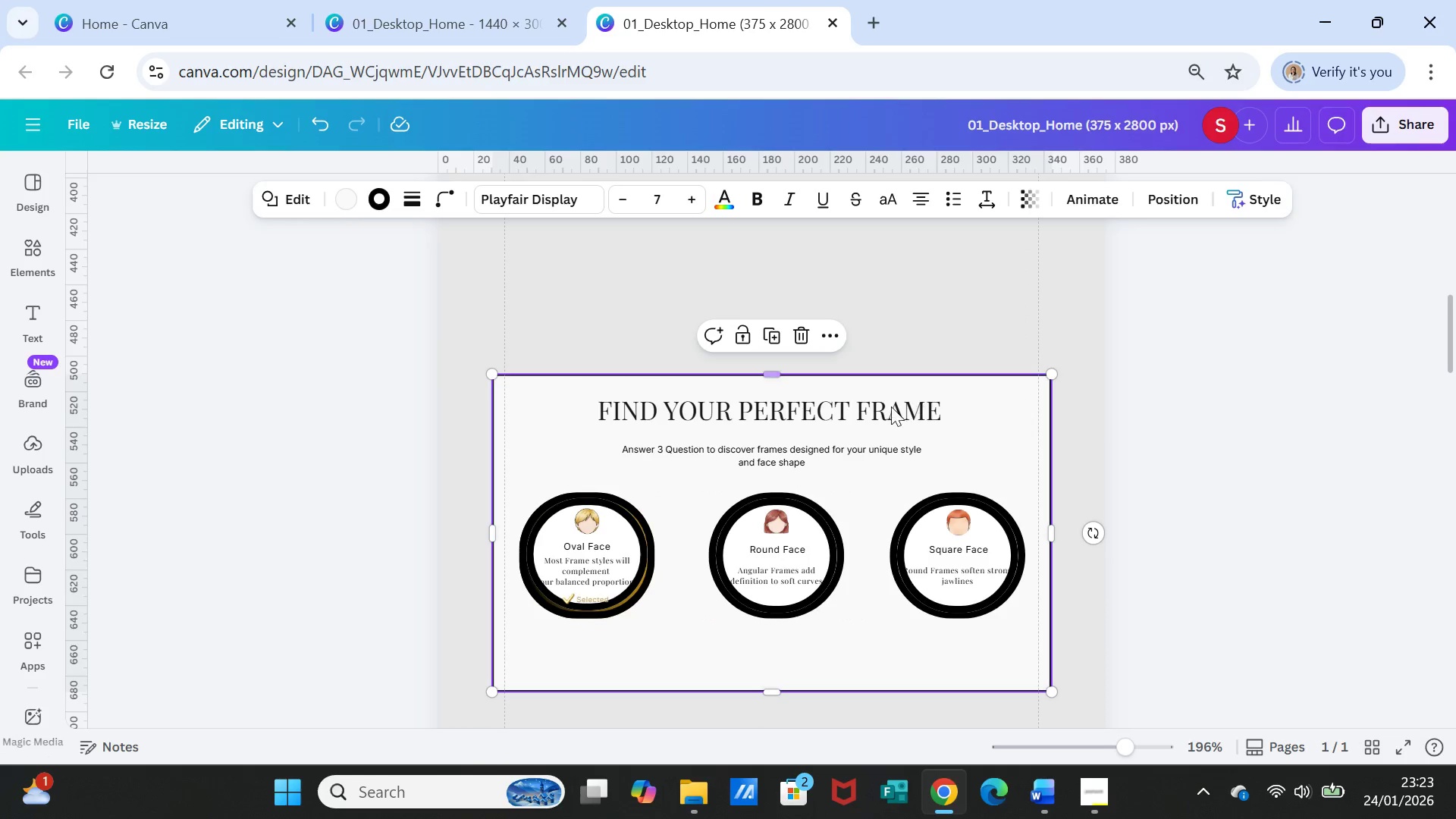 
hold_key(key=CapsLock, duration=0.33)
 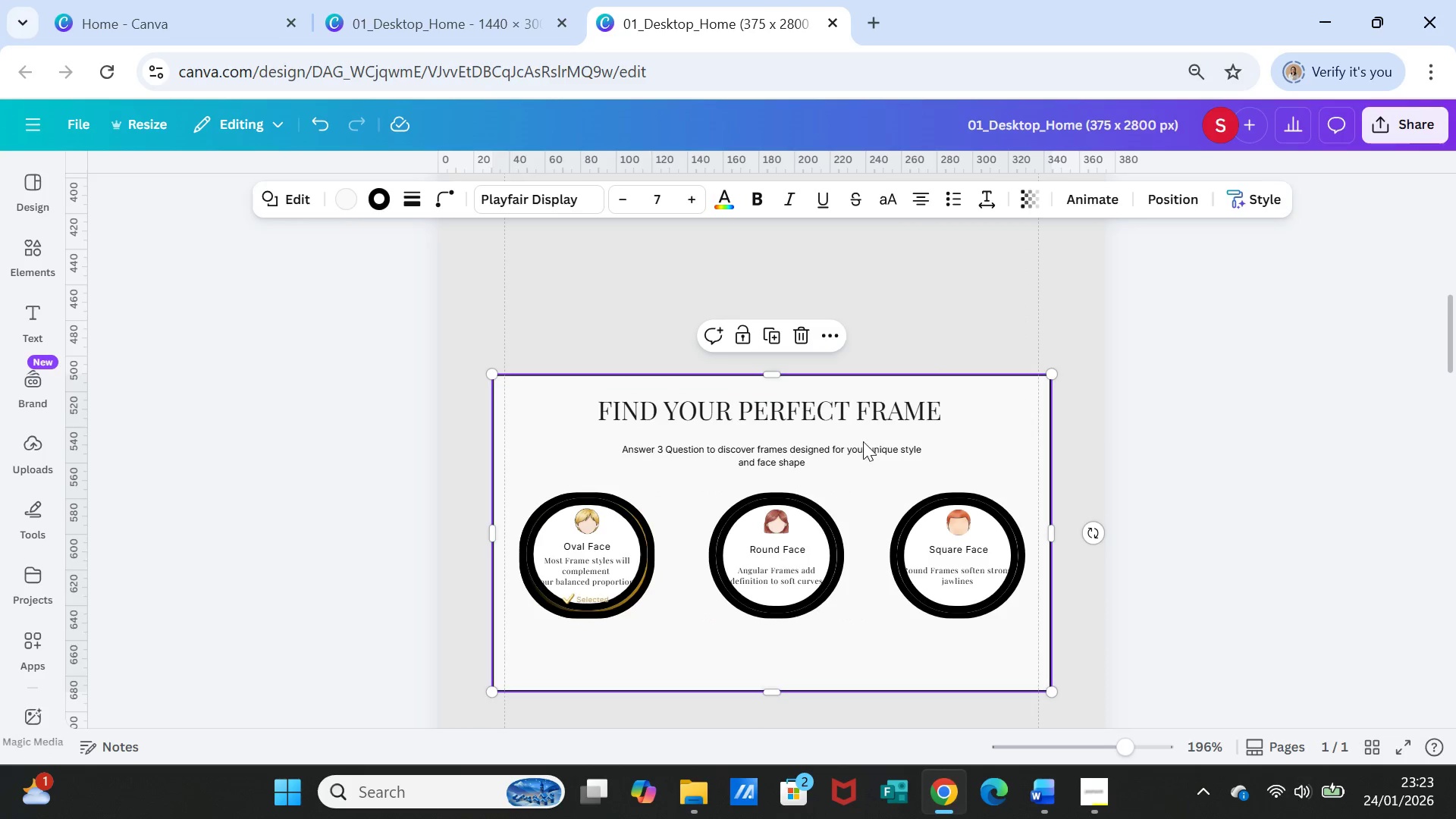 
hold_key(key=ShiftLeft, duration=1.99)
left_click([852, 419])
 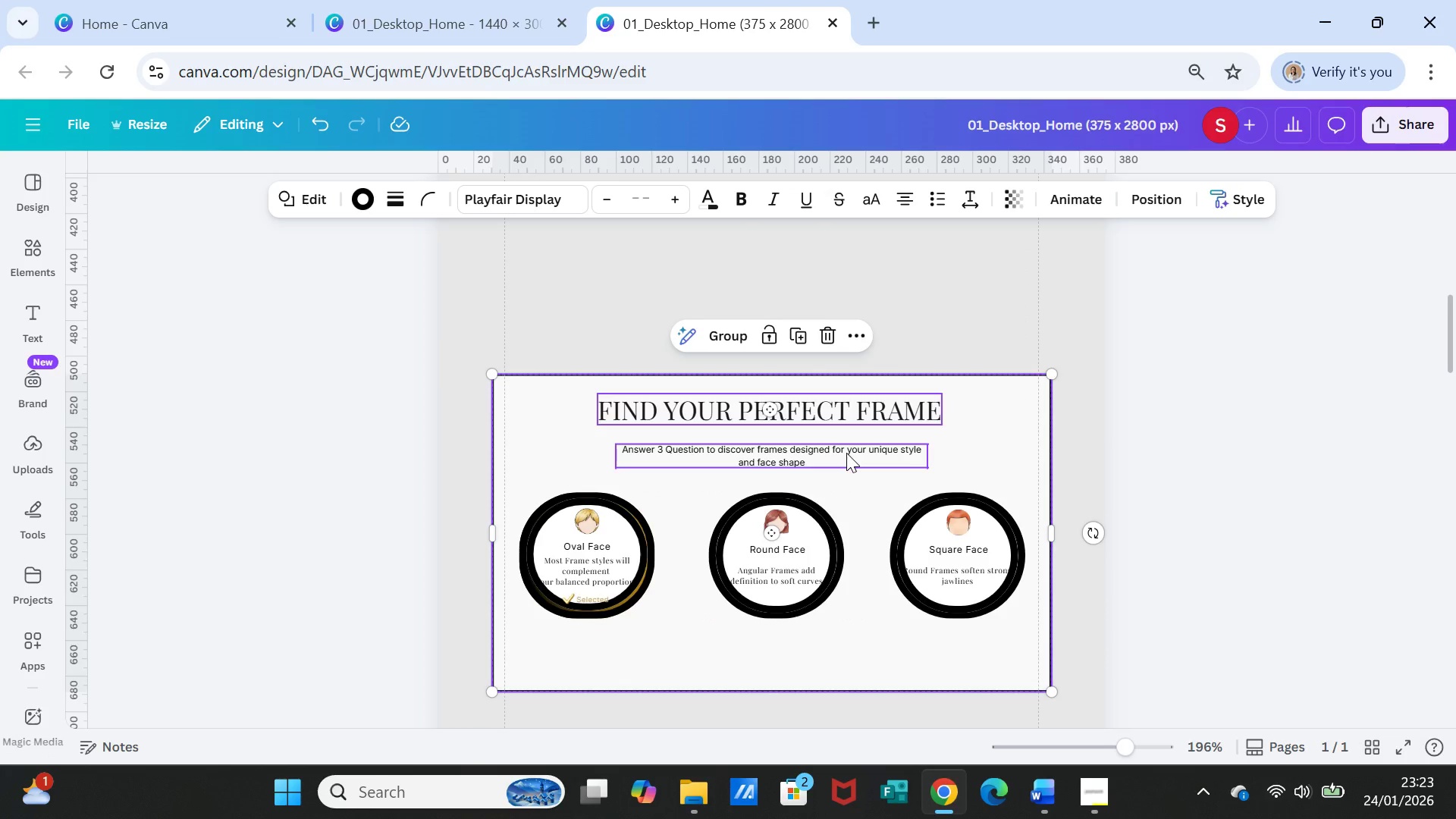 
left_click([846, 453])
 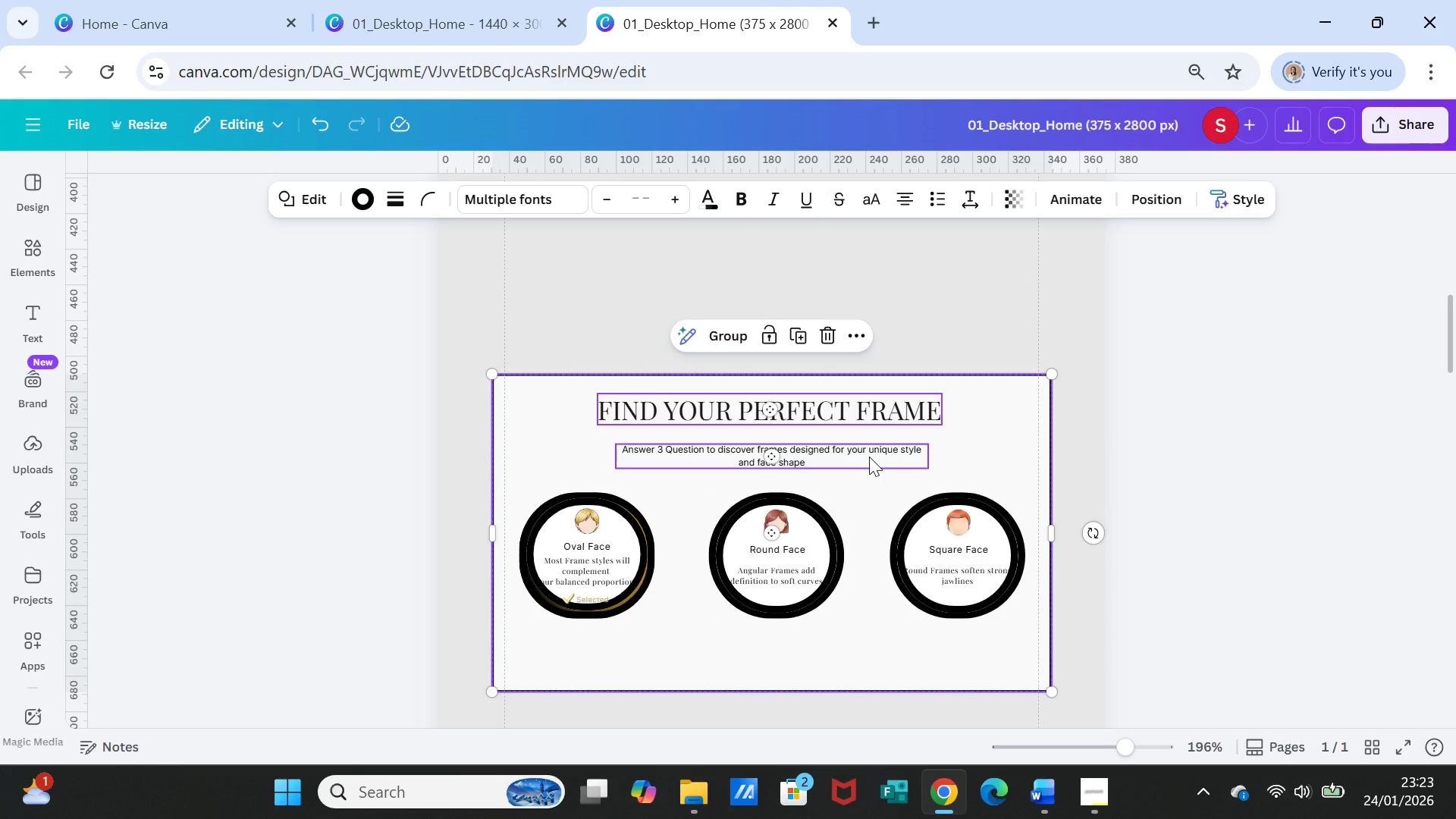 
right_click([869, 457])
 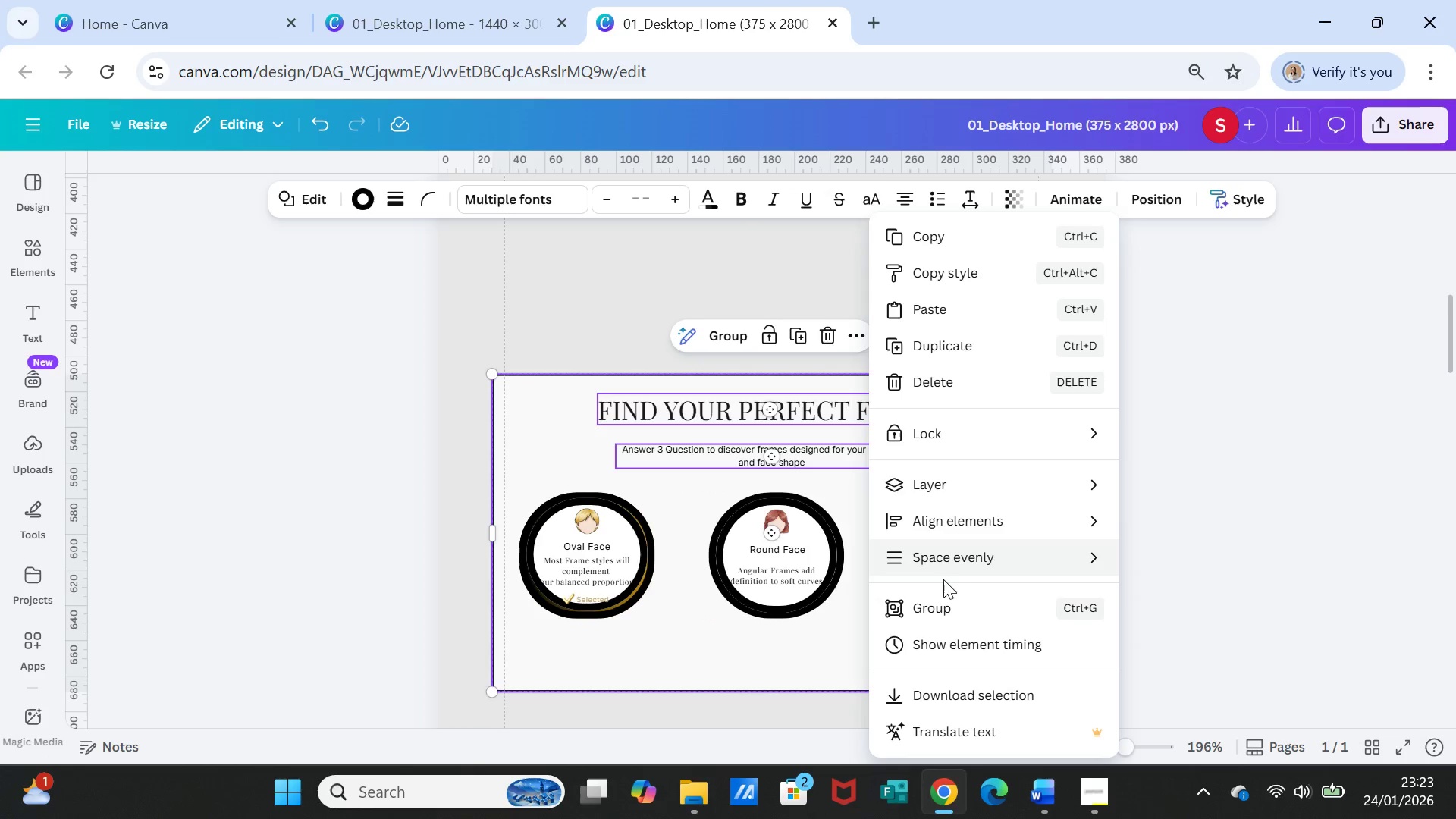 
left_click([940, 603])
 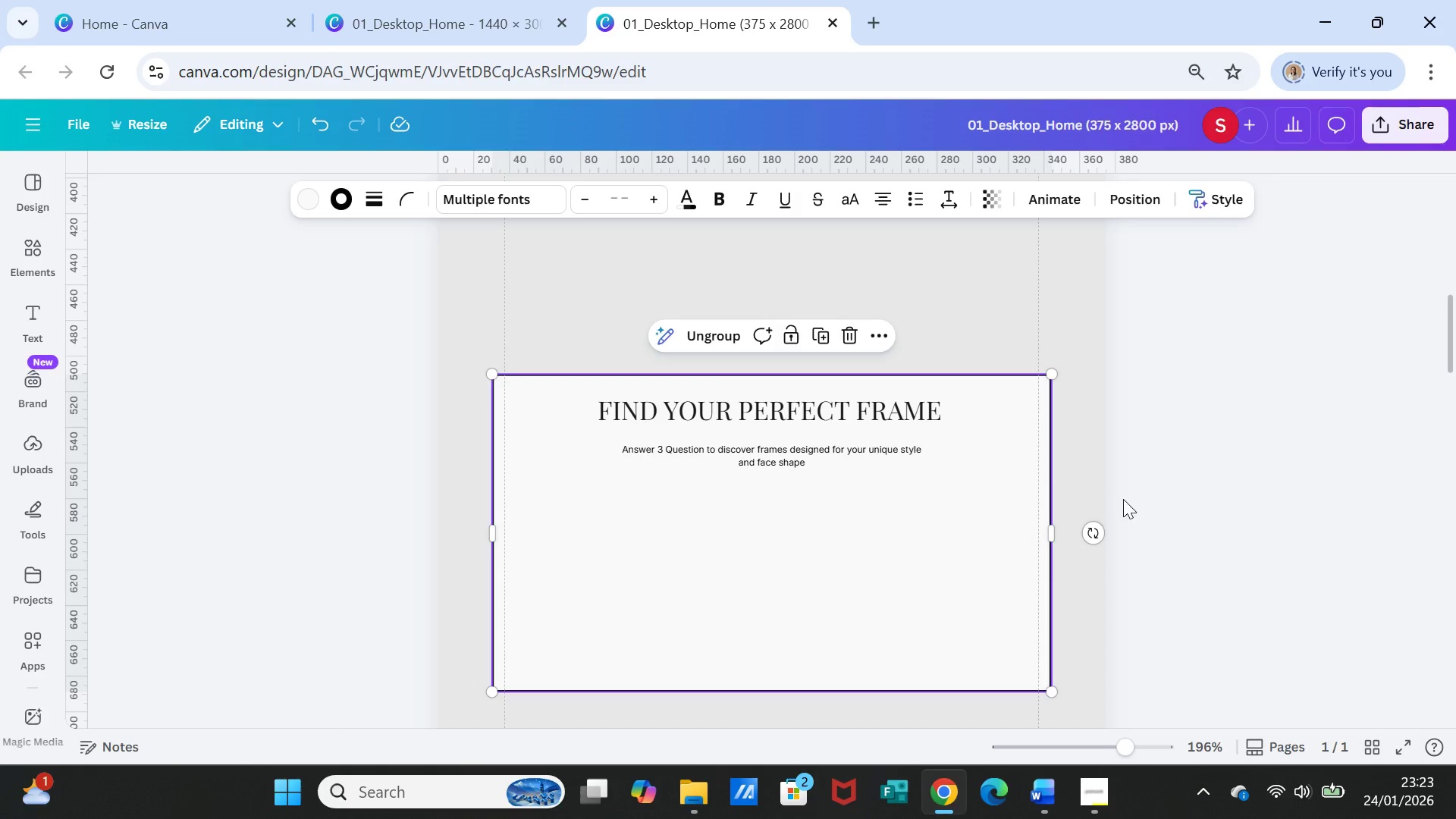 
left_click_drag(start_coordinate=[938, 532], to_coordinate=[955, 406])
 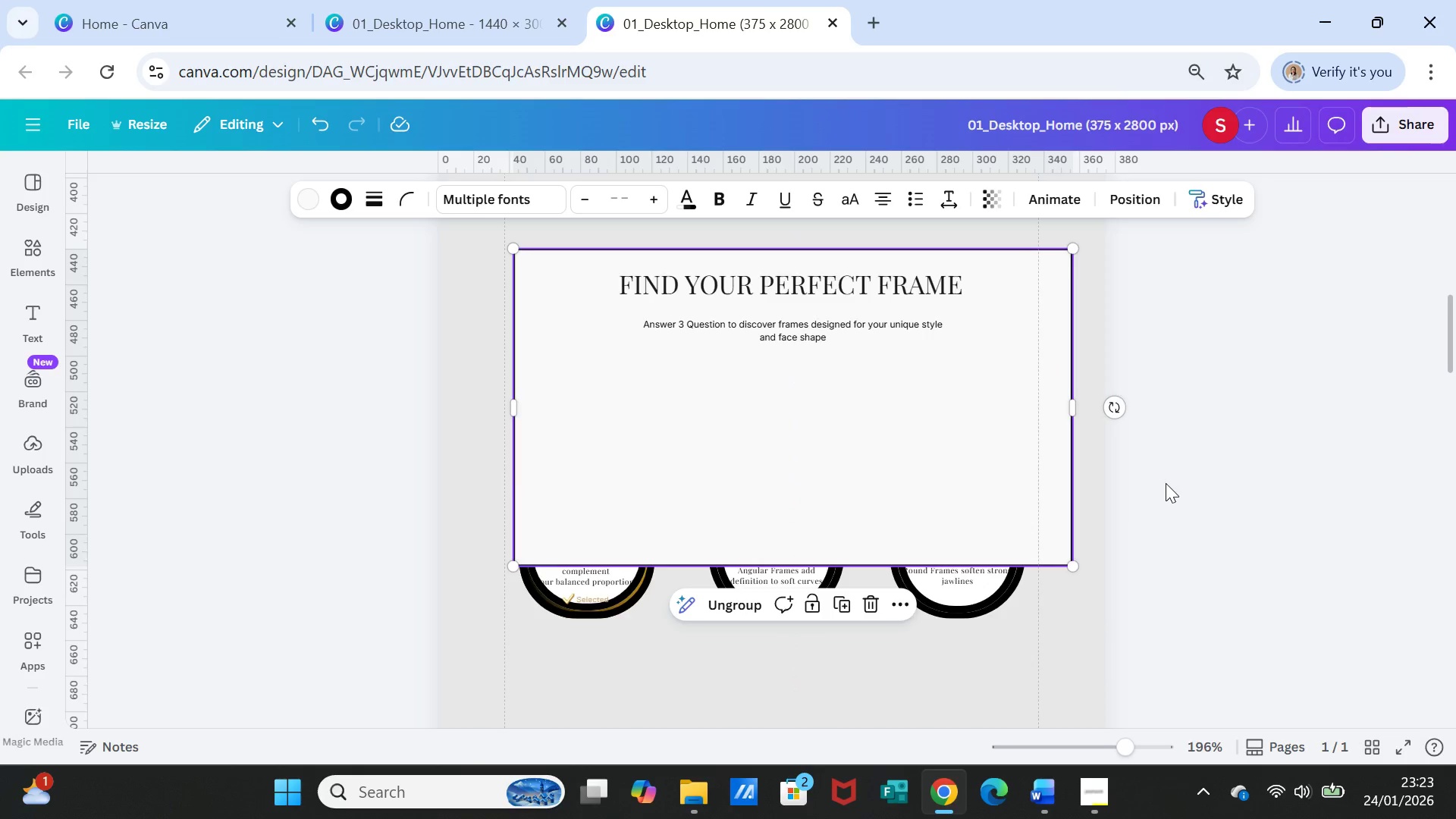 
scroll: coordinate [1166, 483], scroll_direction: up, amount: 2.0
 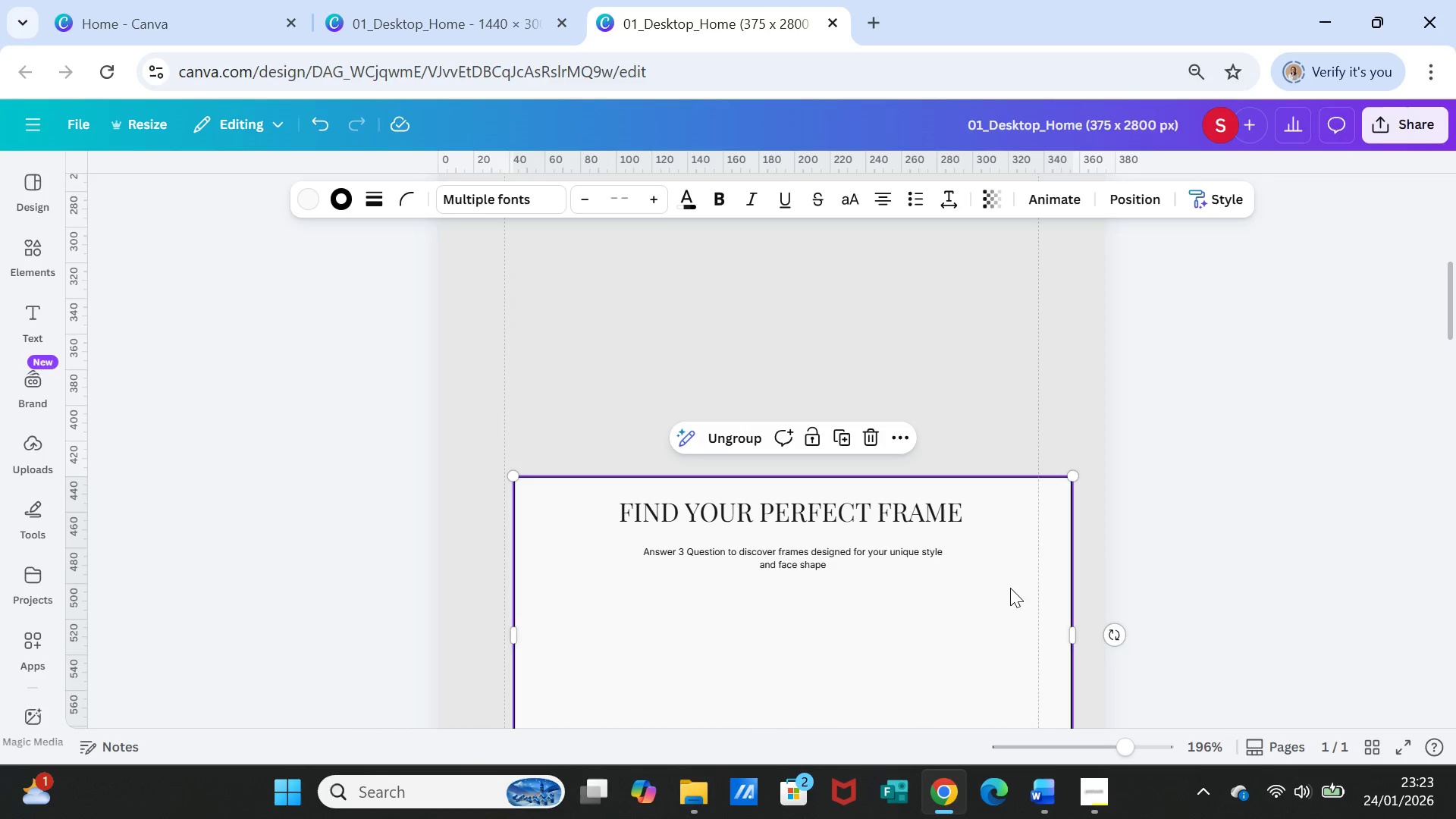 
left_click_drag(start_coordinate=[1010, 588], to_coordinate=[958, 375])
 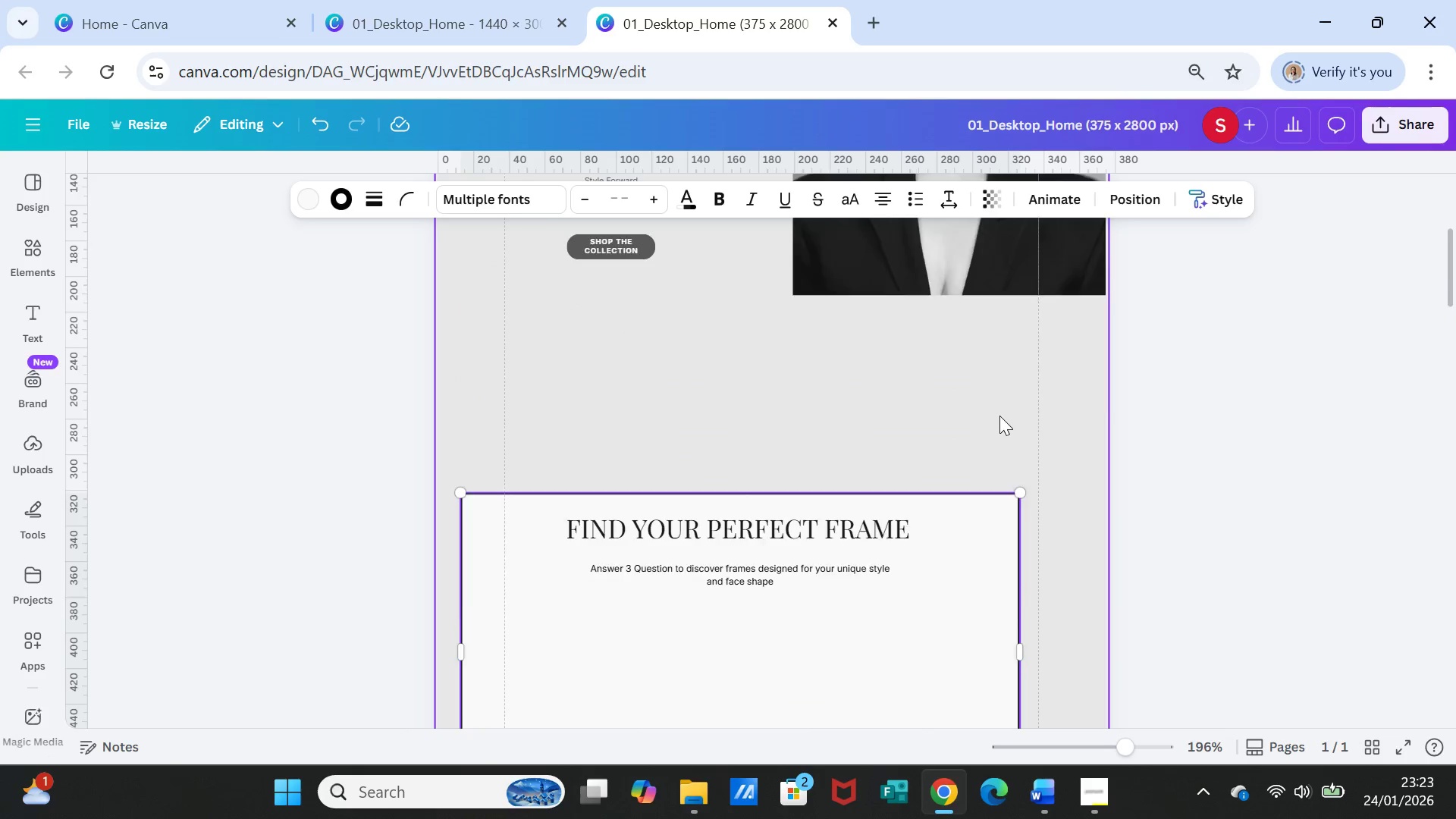 
scroll: coordinate [999, 416], scroll_direction: up, amount: 3.0
 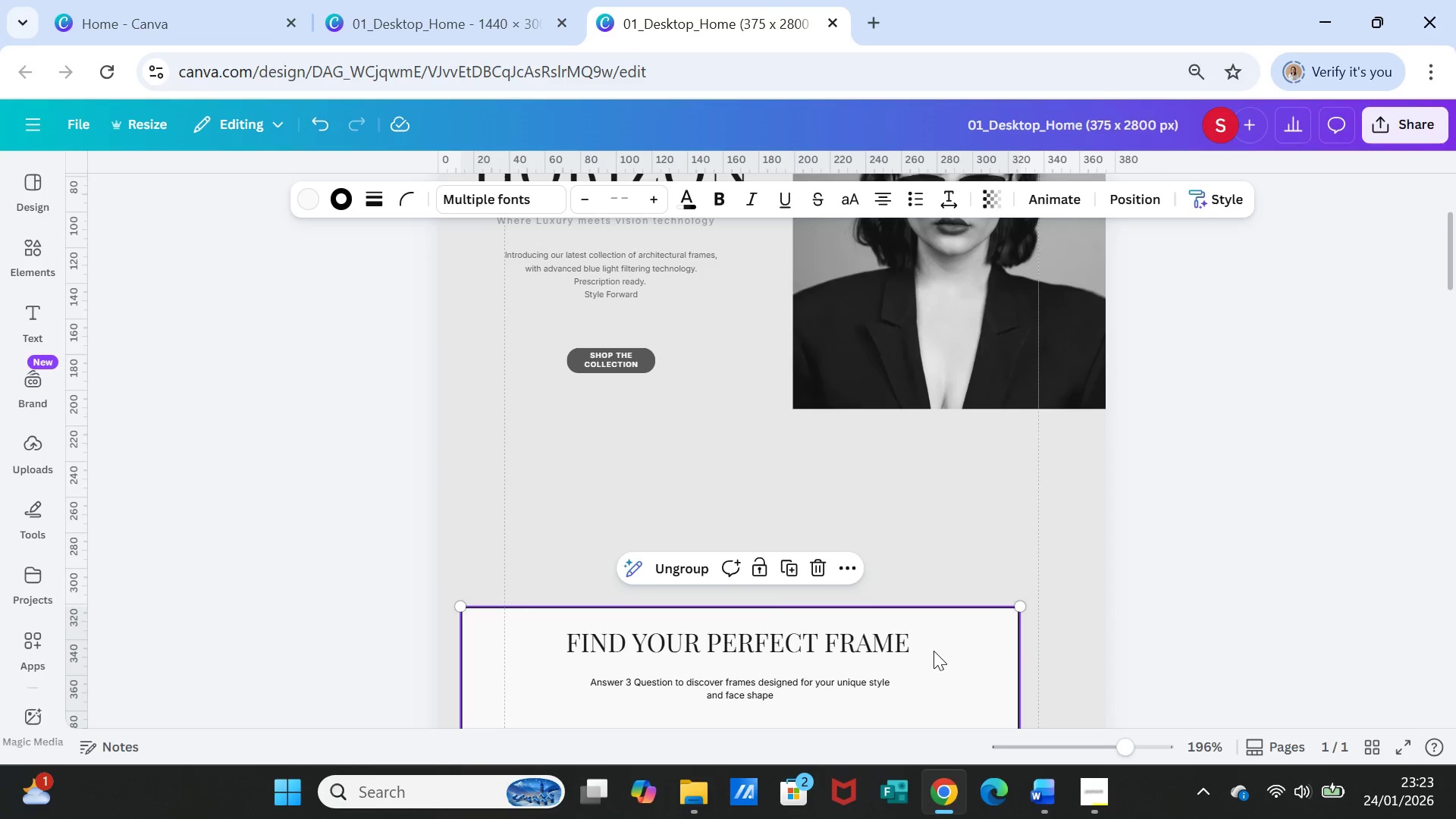 
left_click_drag(start_coordinate=[934, 651], to_coordinate=[965, 453])
 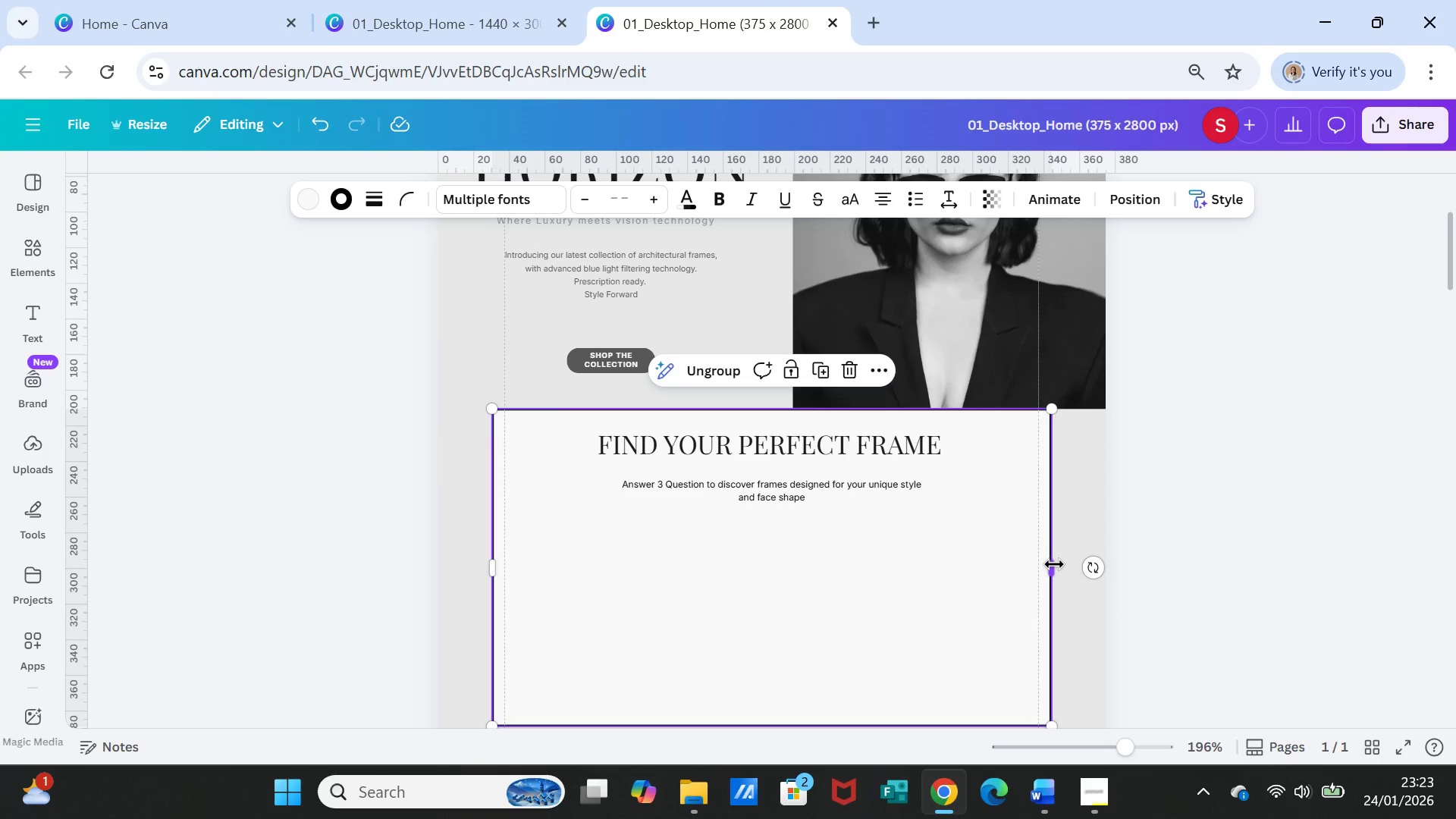 
left_click_drag(start_coordinate=[1054, 564], to_coordinate=[1107, 563])
 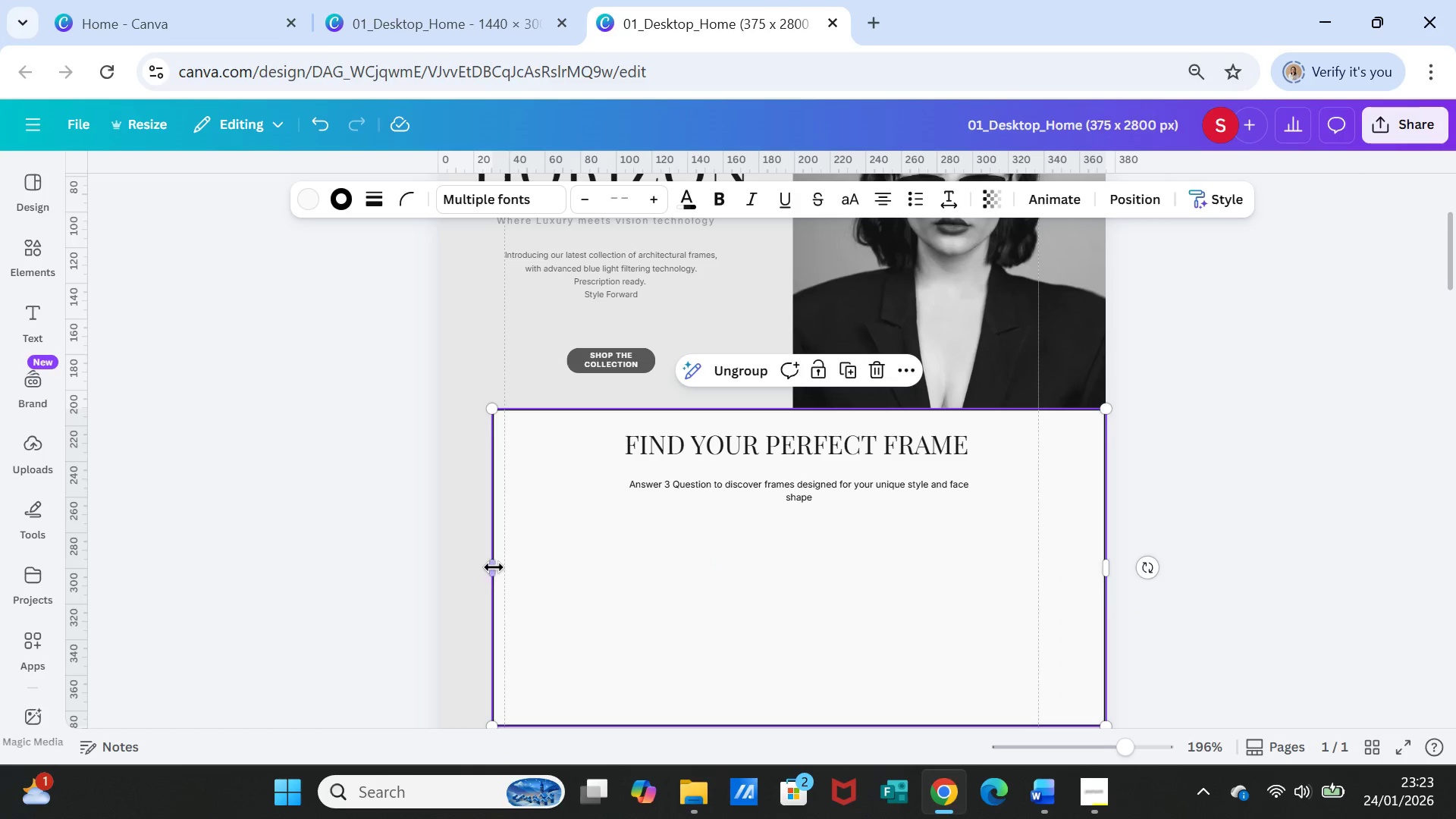 
left_click_drag(start_coordinate=[492, 567], to_coordinate=[440, 558])
 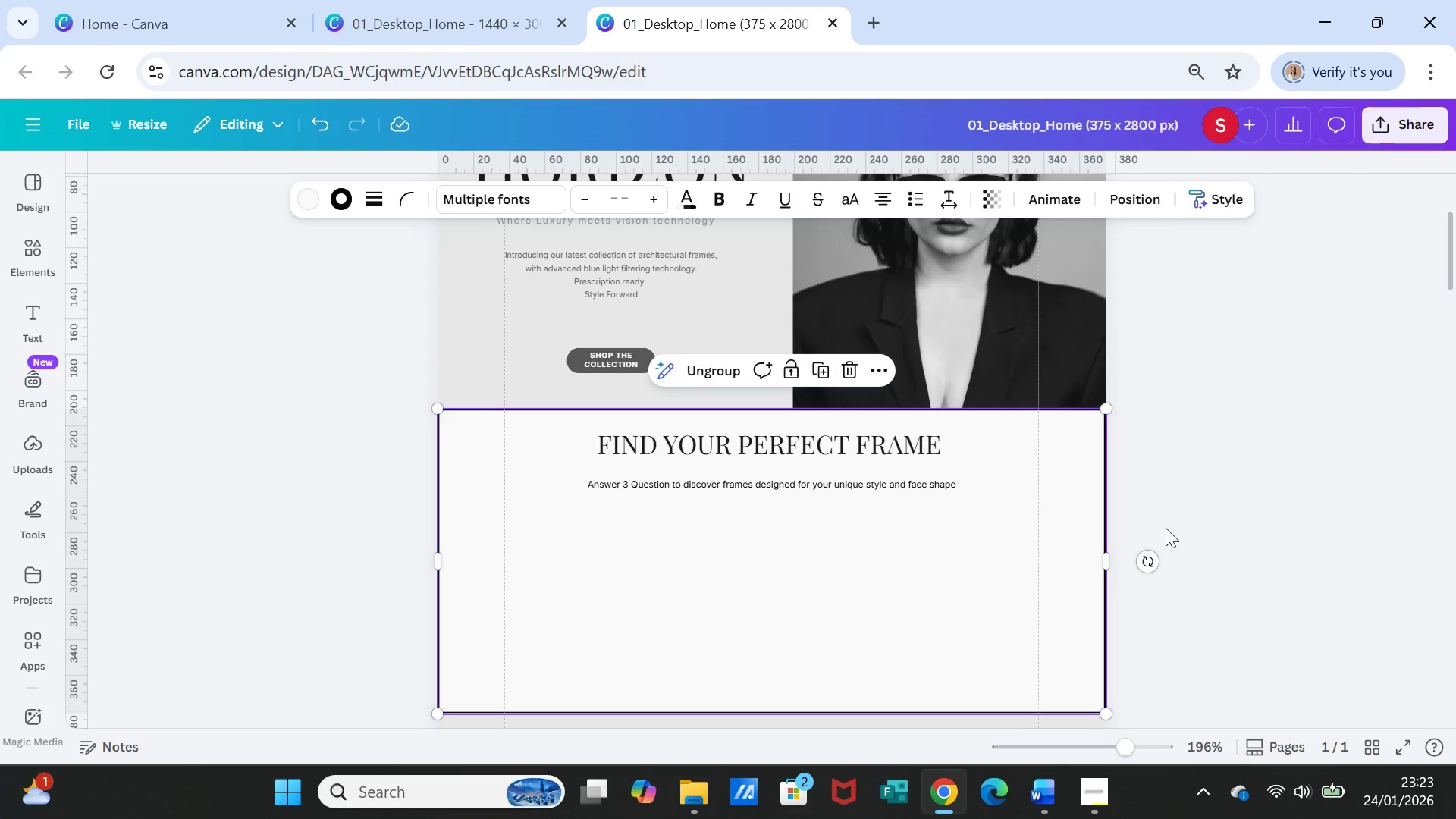 
left_click([1187, 516])
 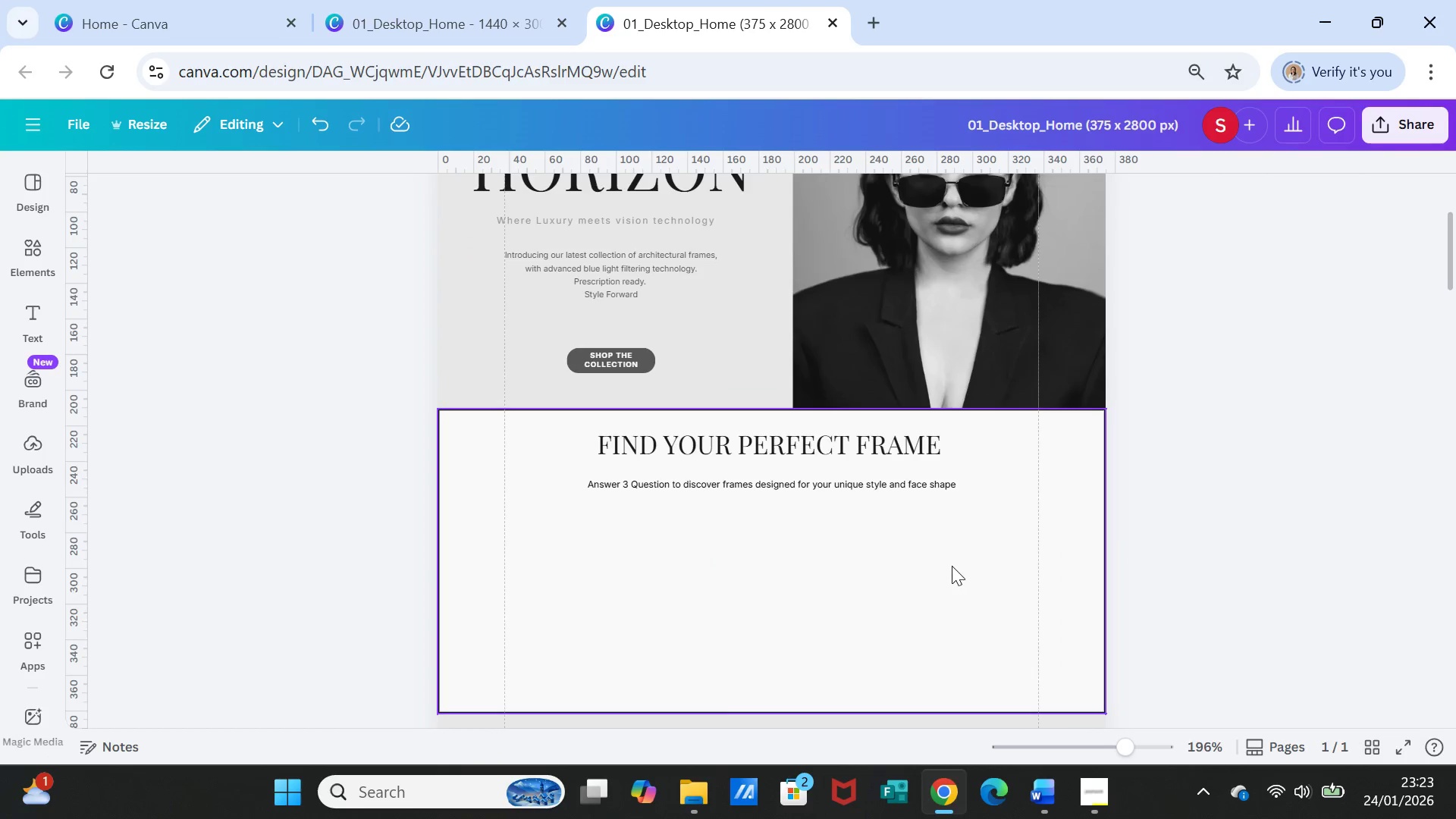 
scroll: coordinate [952, 566], scroll_direction: down, amount: 5.0
 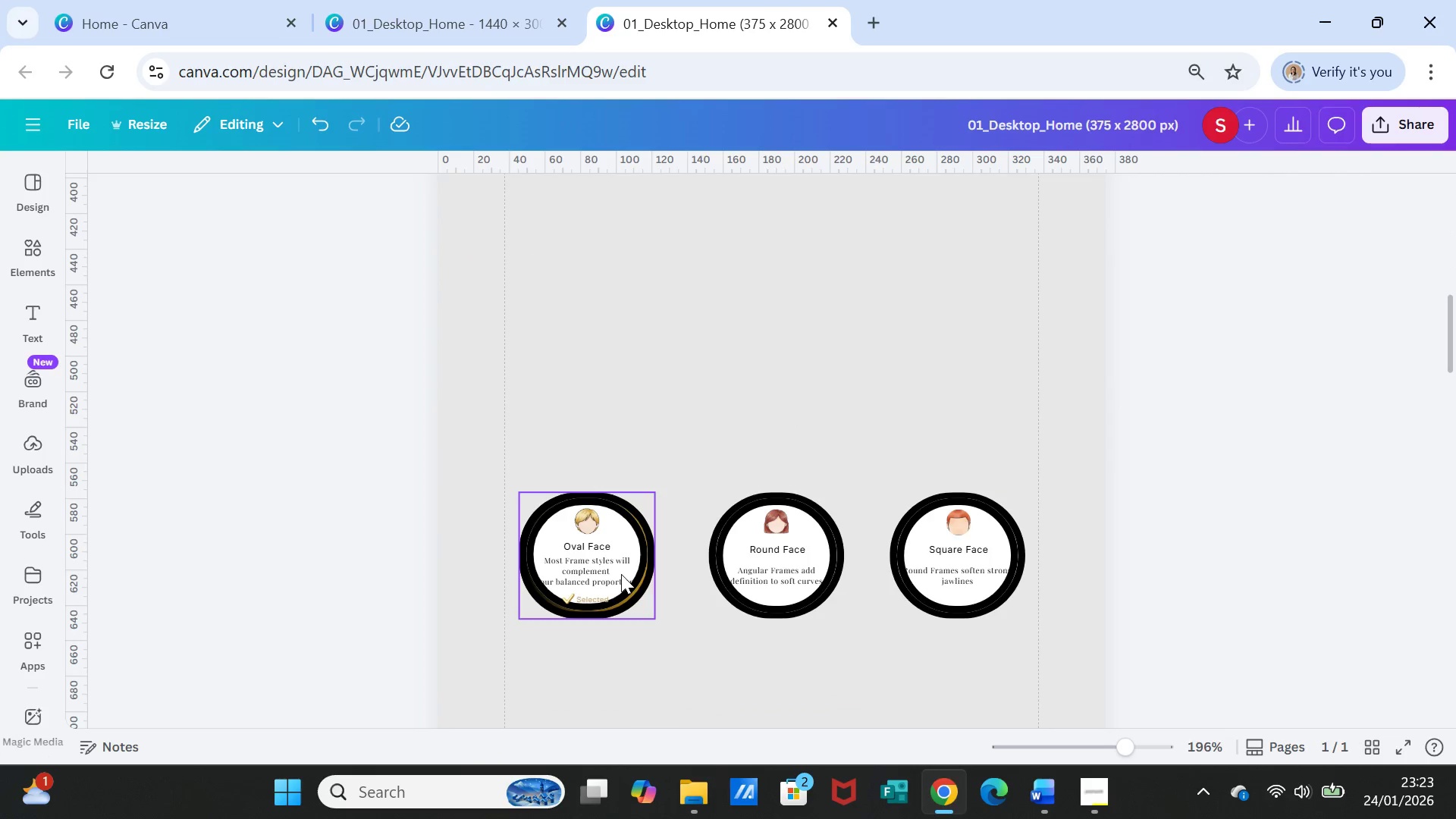 
left_click_drag(start_coordinate=[621, 574], to_coordinate=[621, 356])
 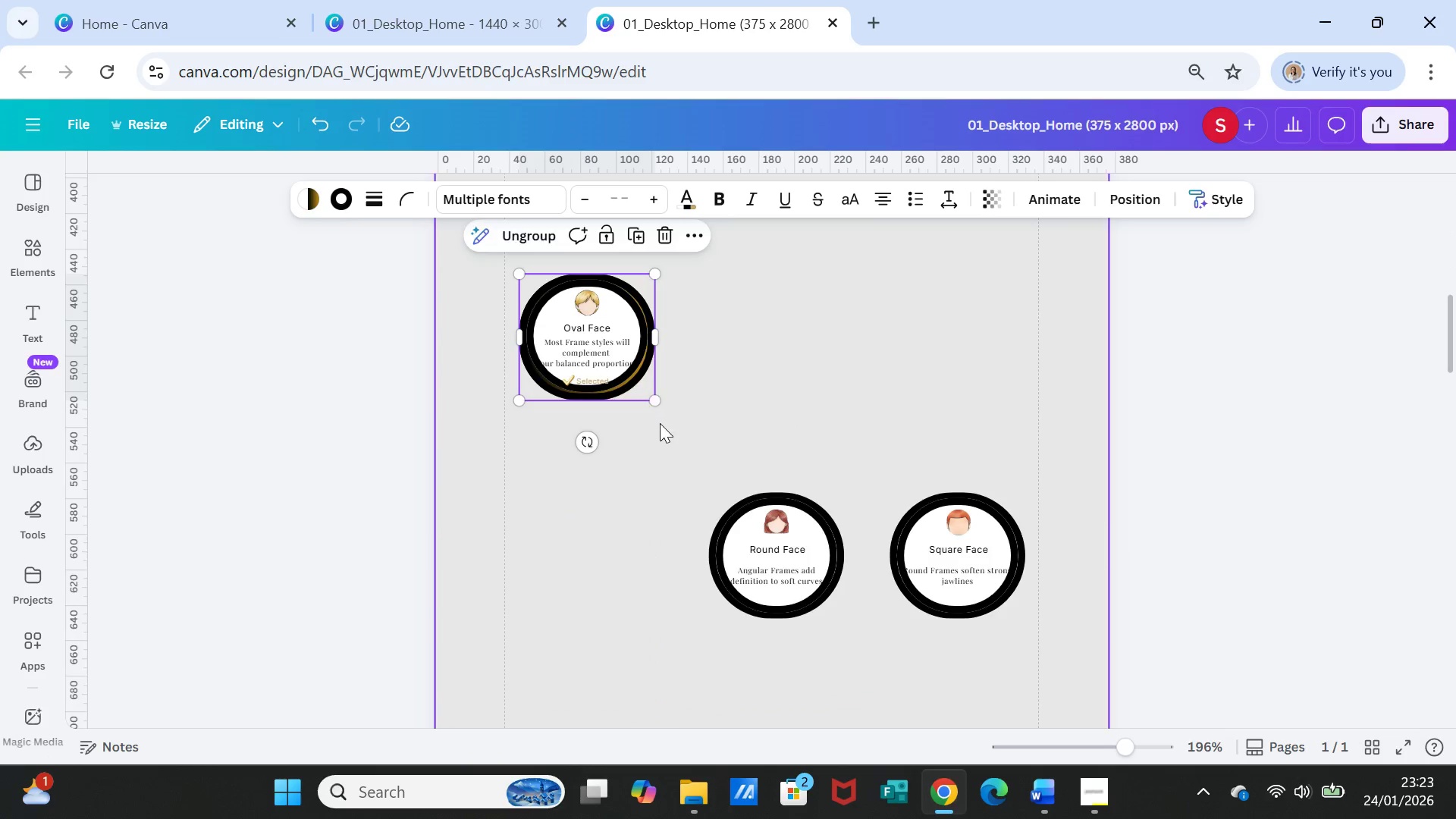 
scroll: coordinate [661, 429], scroll_direction: up, amount: 2.0
 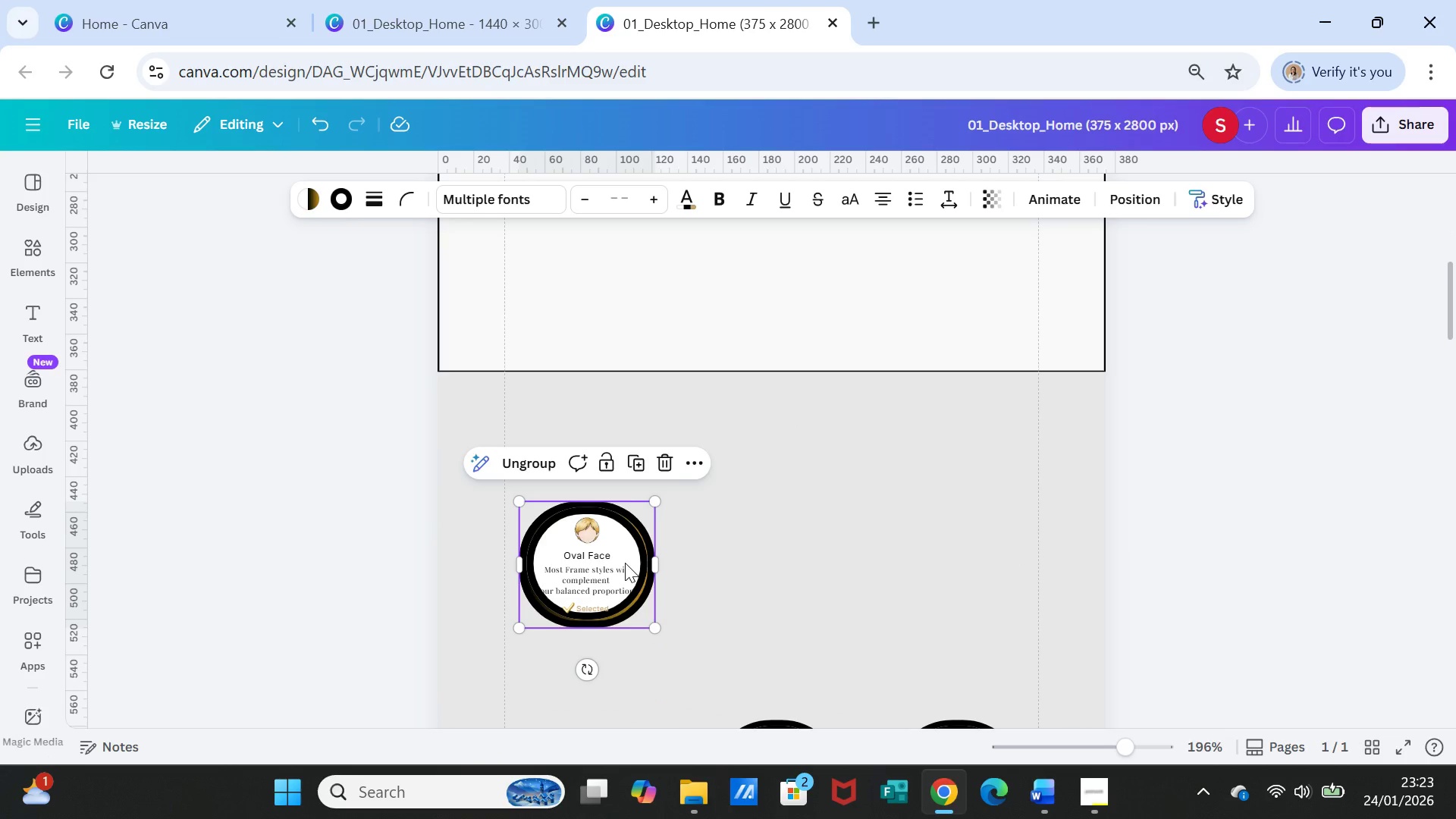 
left_click_drag(start_coordinate=[625, 563], to_coordinate=[639, 325])
 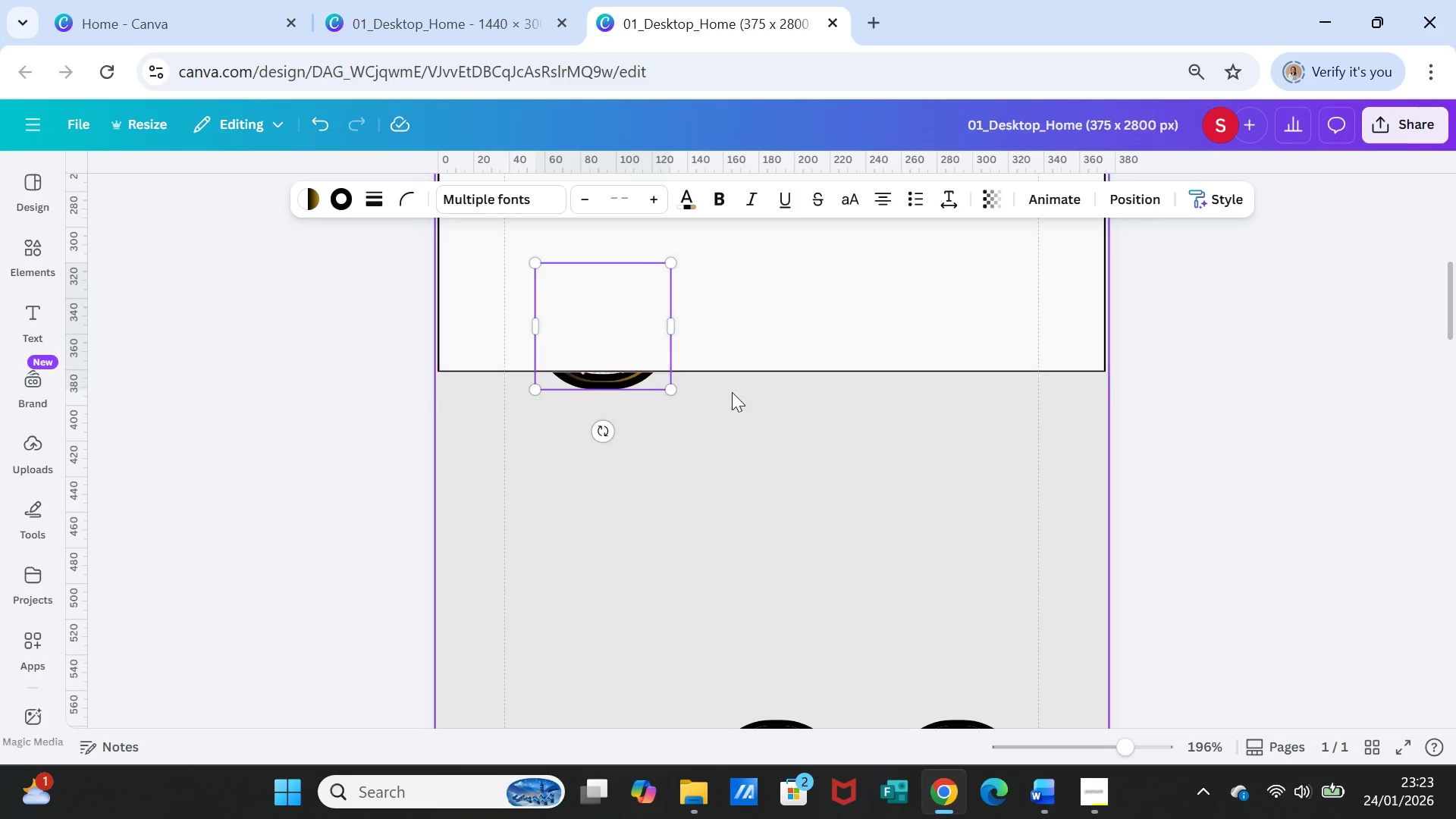 
scroll: coordinate [732, 392], scroll_direction: up, amount: 1.0
 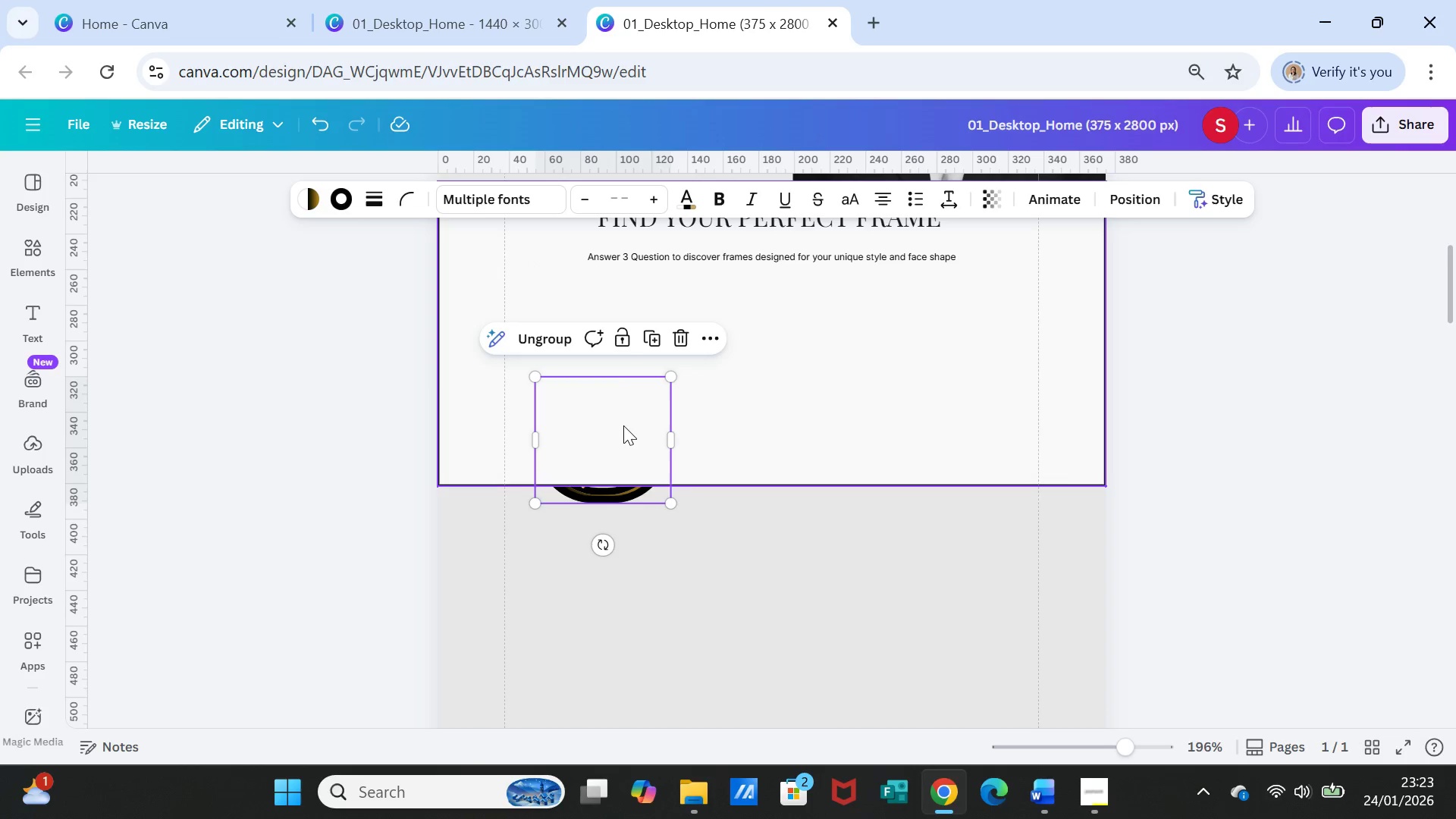 
left_click_drag(start_coordinate=[623, 425], to_coordinate=[595, 348])
 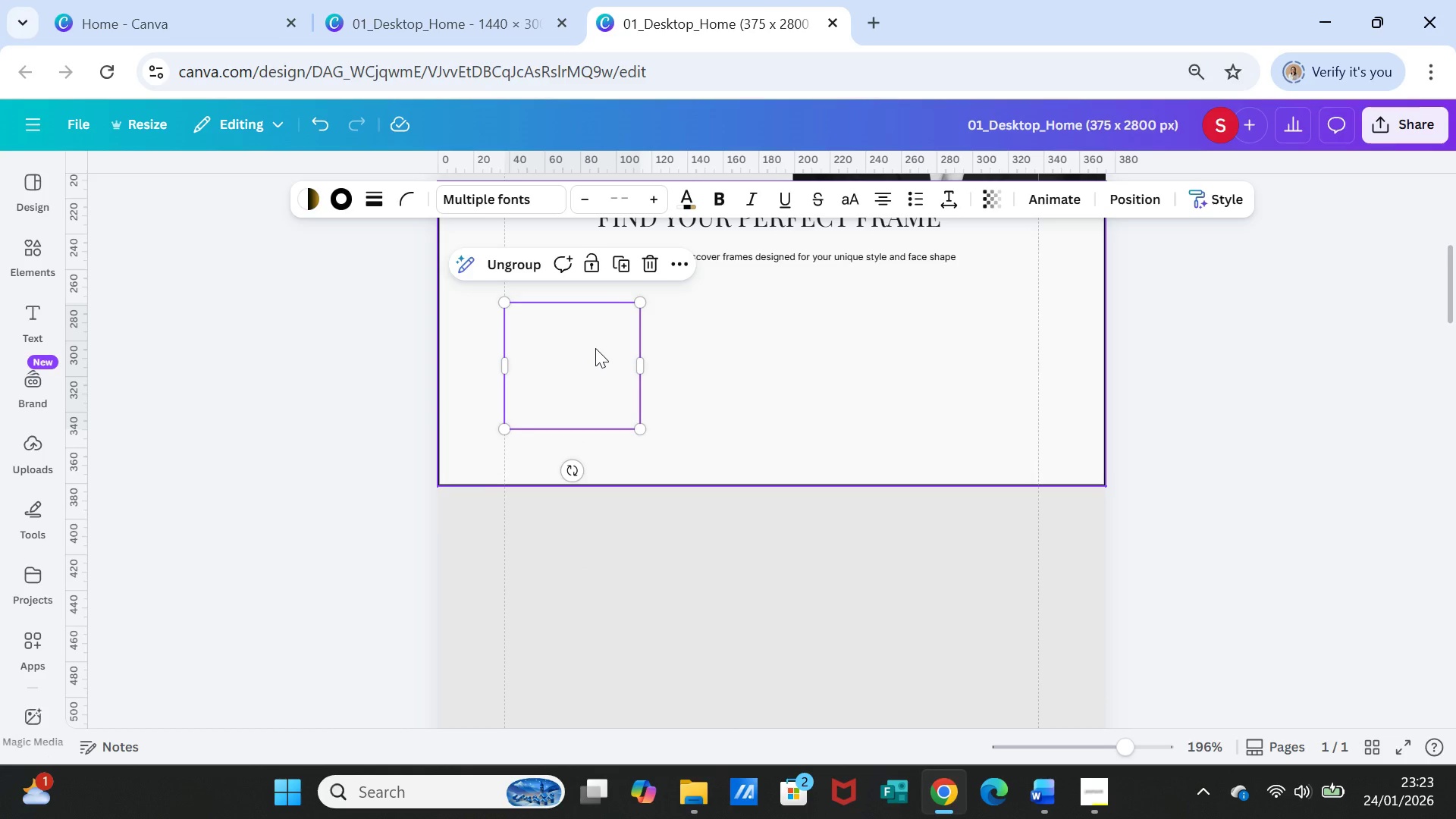 
right_click([595, 348])
 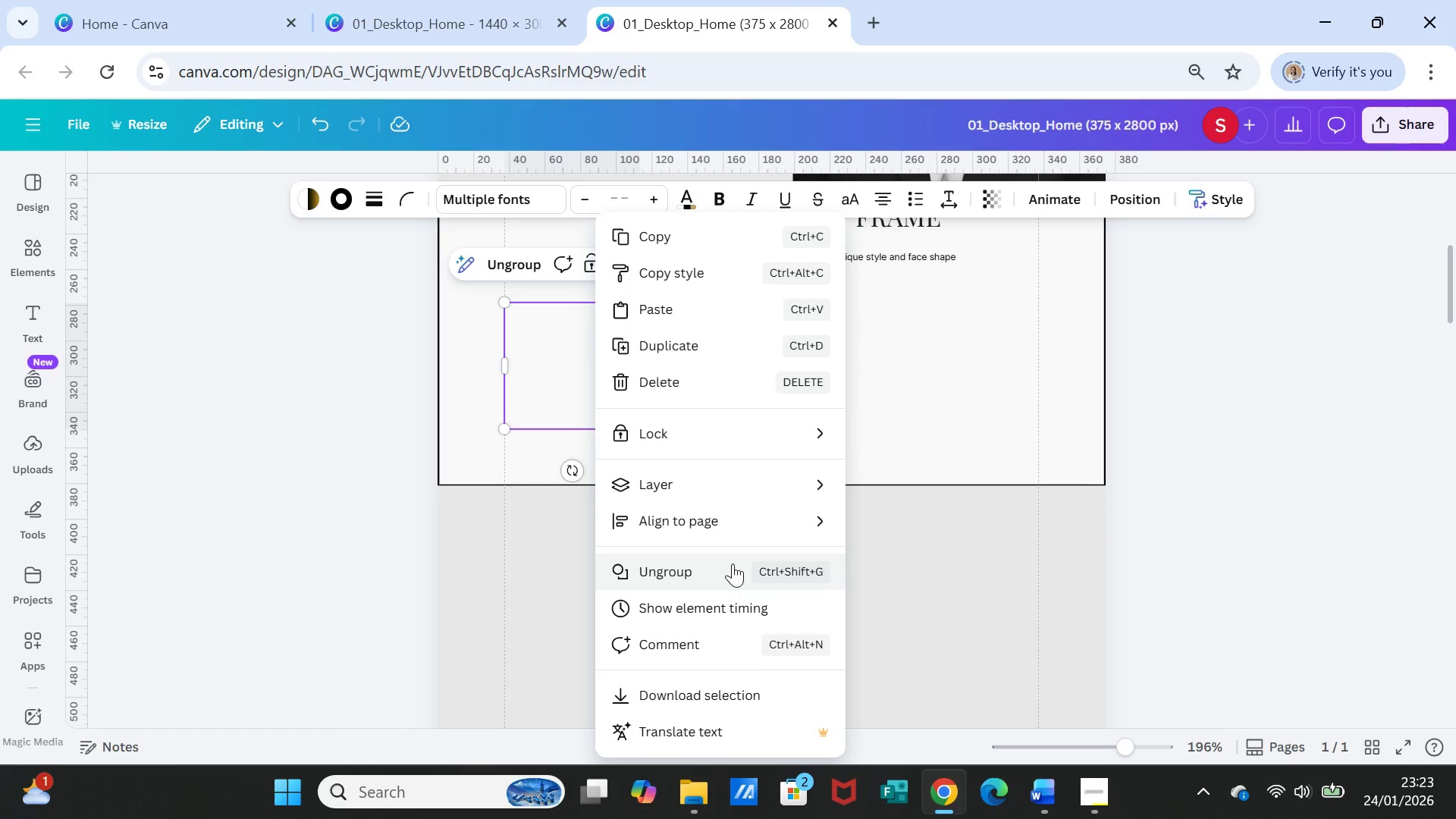 
left_click([760, 474])
 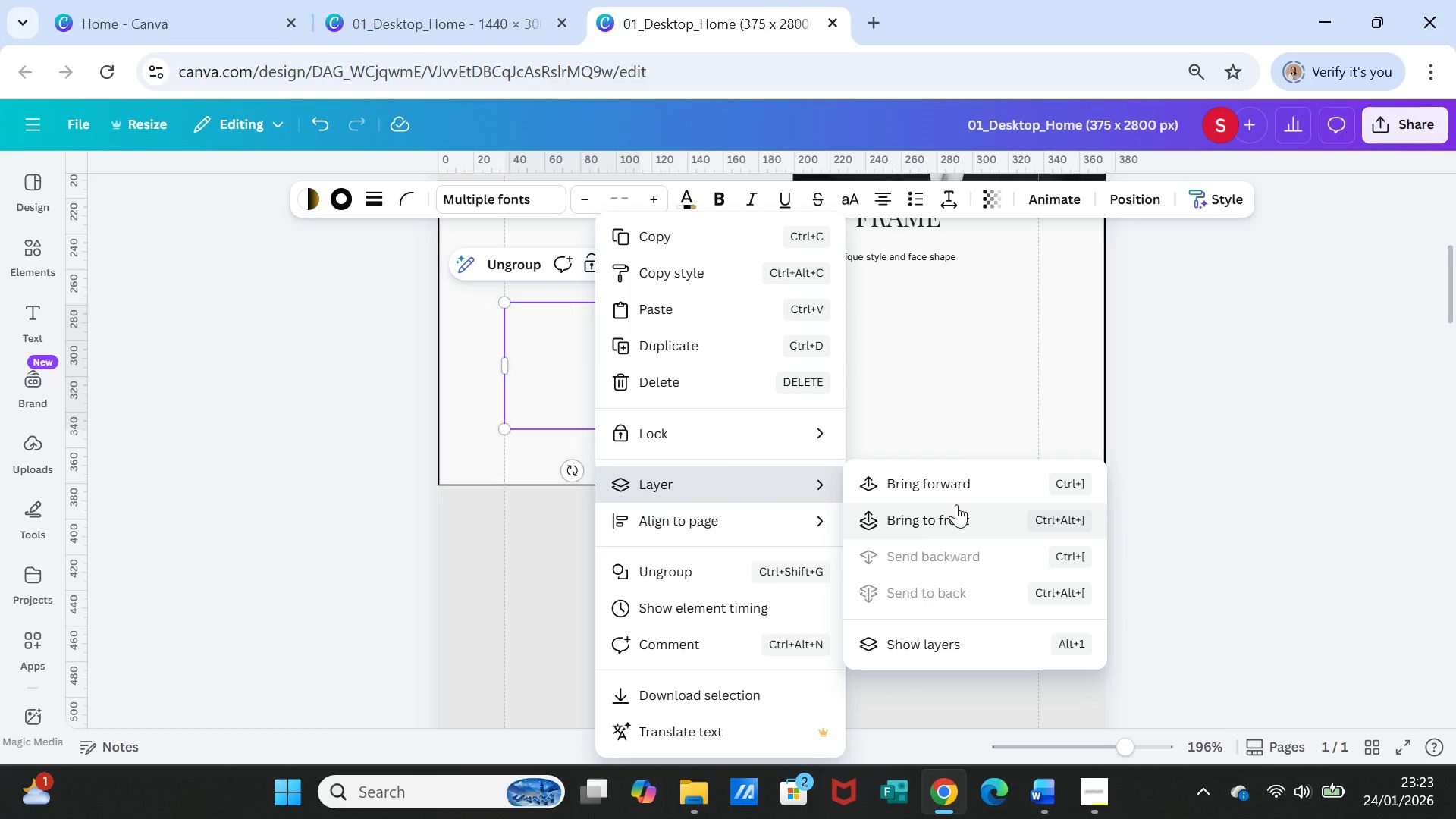 
left_click([956, 508])
 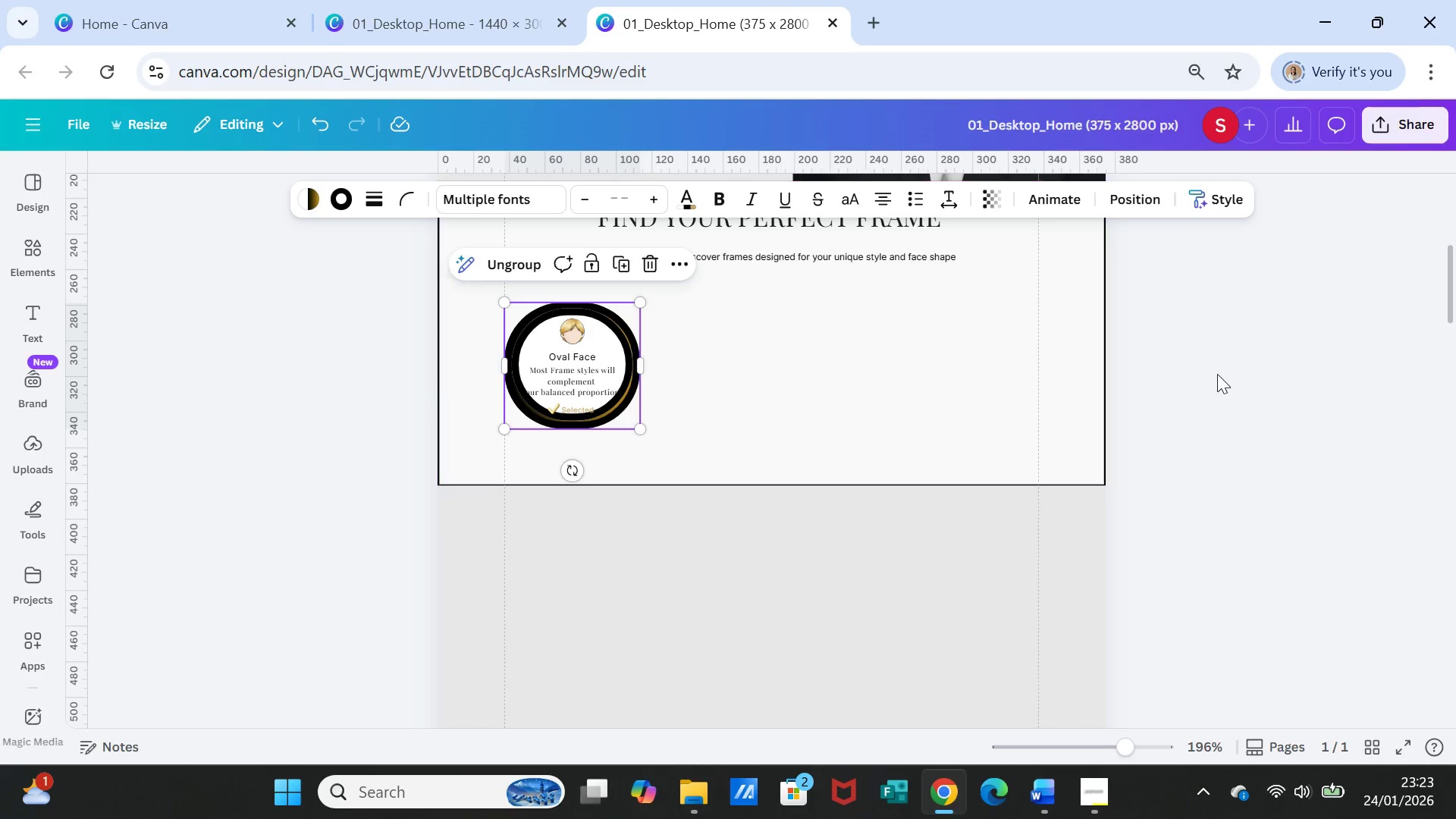 
left_click([1218, 374])
 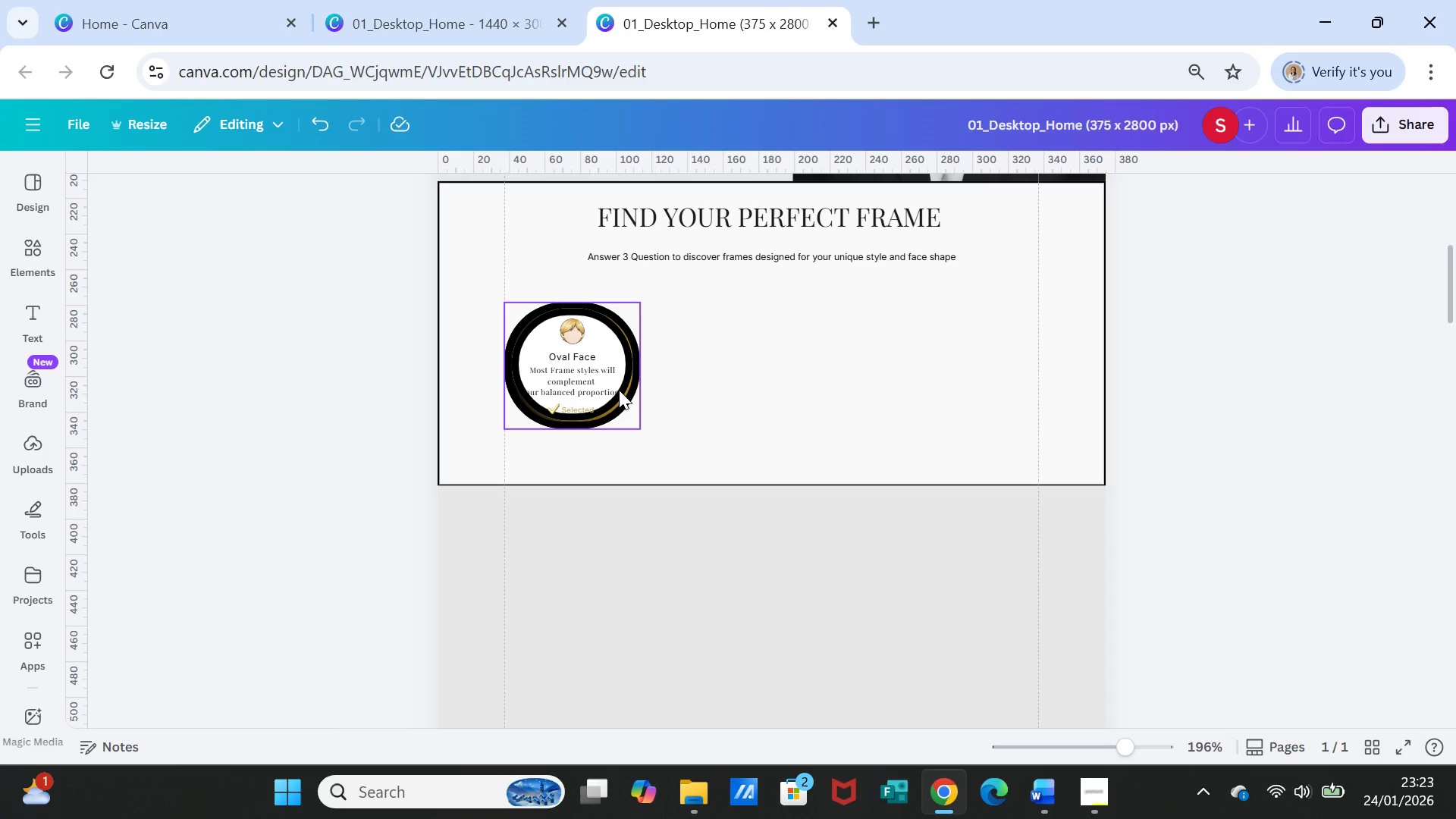 
left_click([617, 388])
 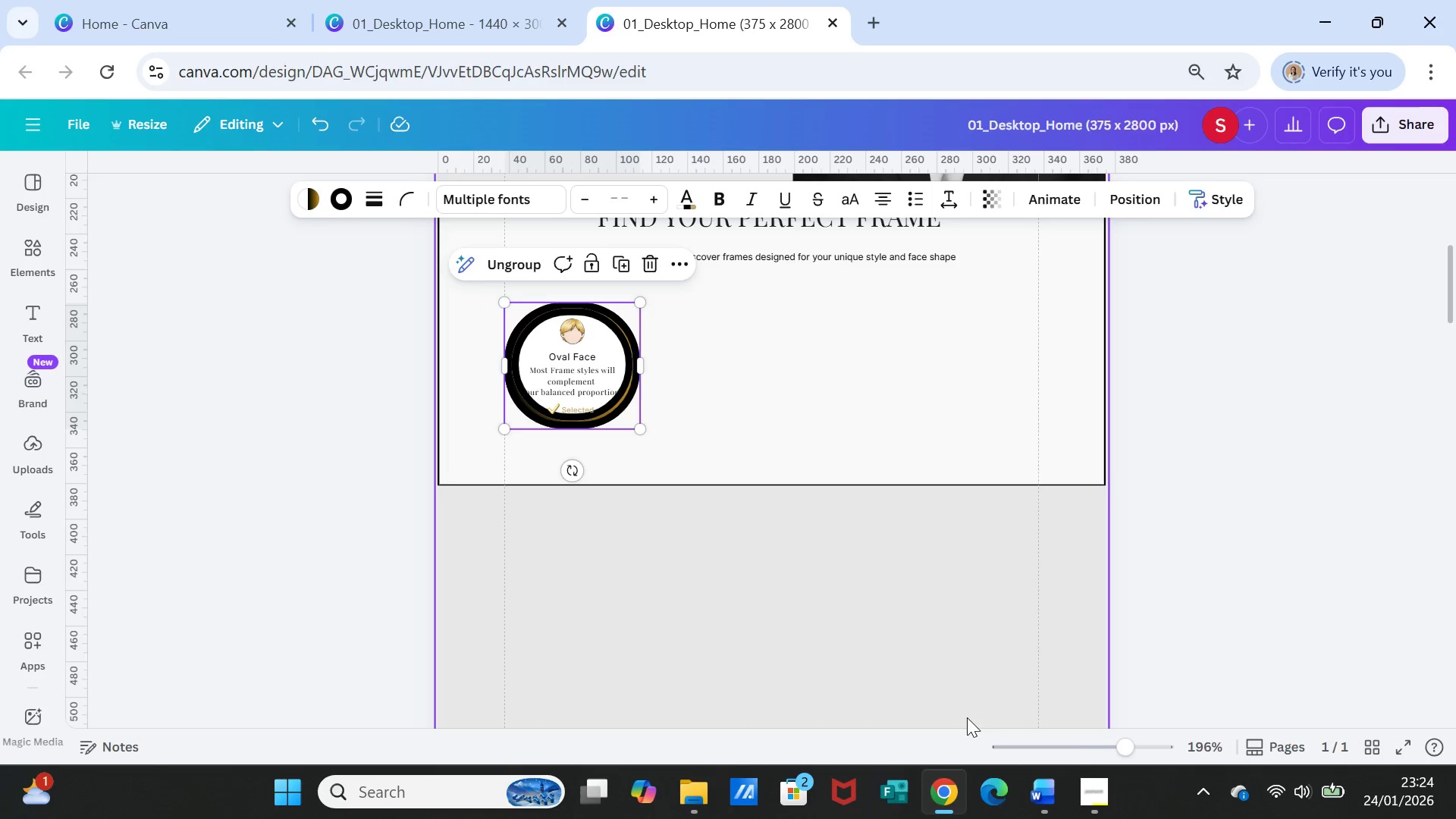 
left_click_drag(start_coordinate=[1120, 748], to_coordinate=[1148, 744])
 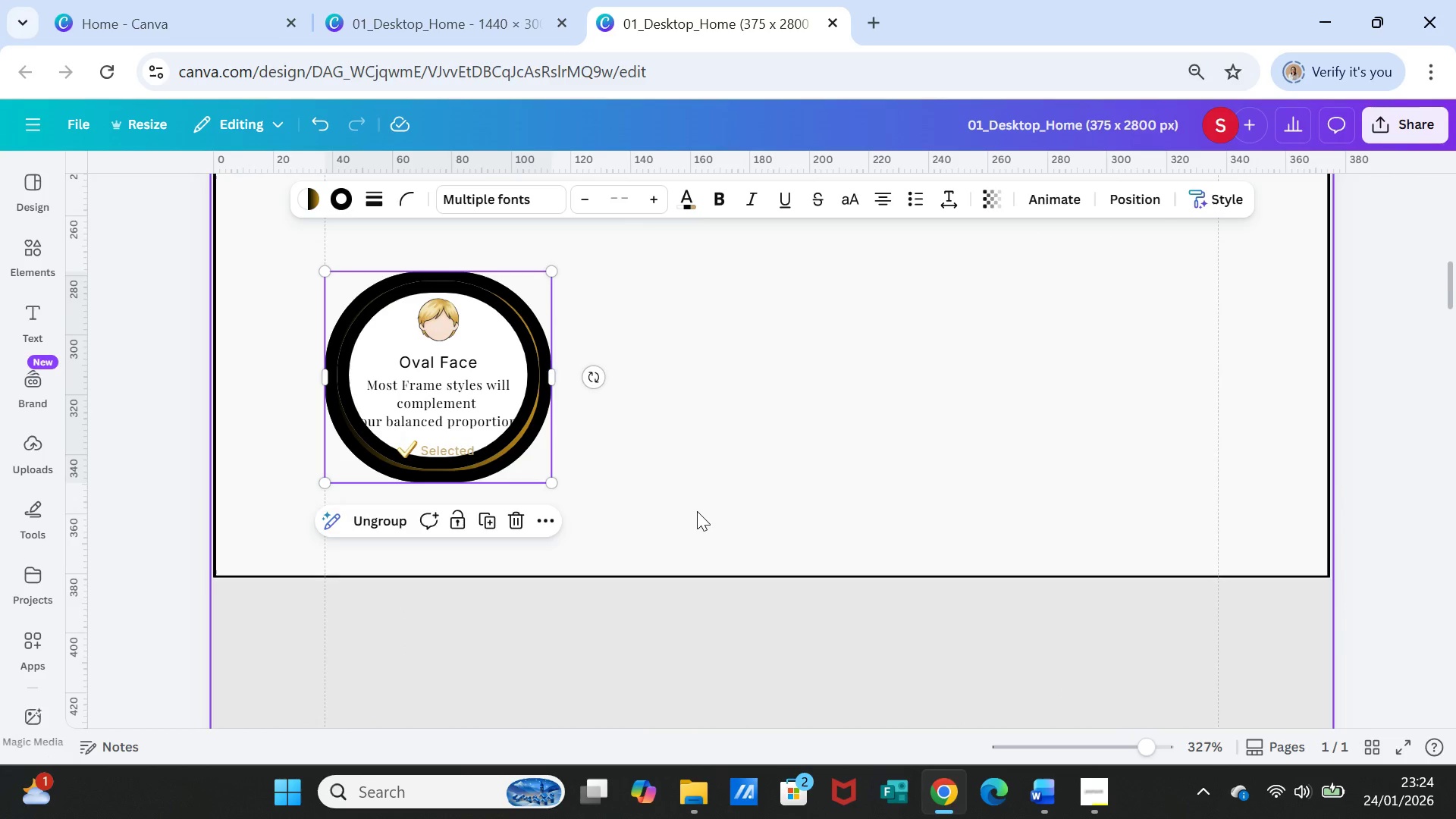 
scroll: coordinate [697, 511], scroll_direction: up, amount: 1.0
 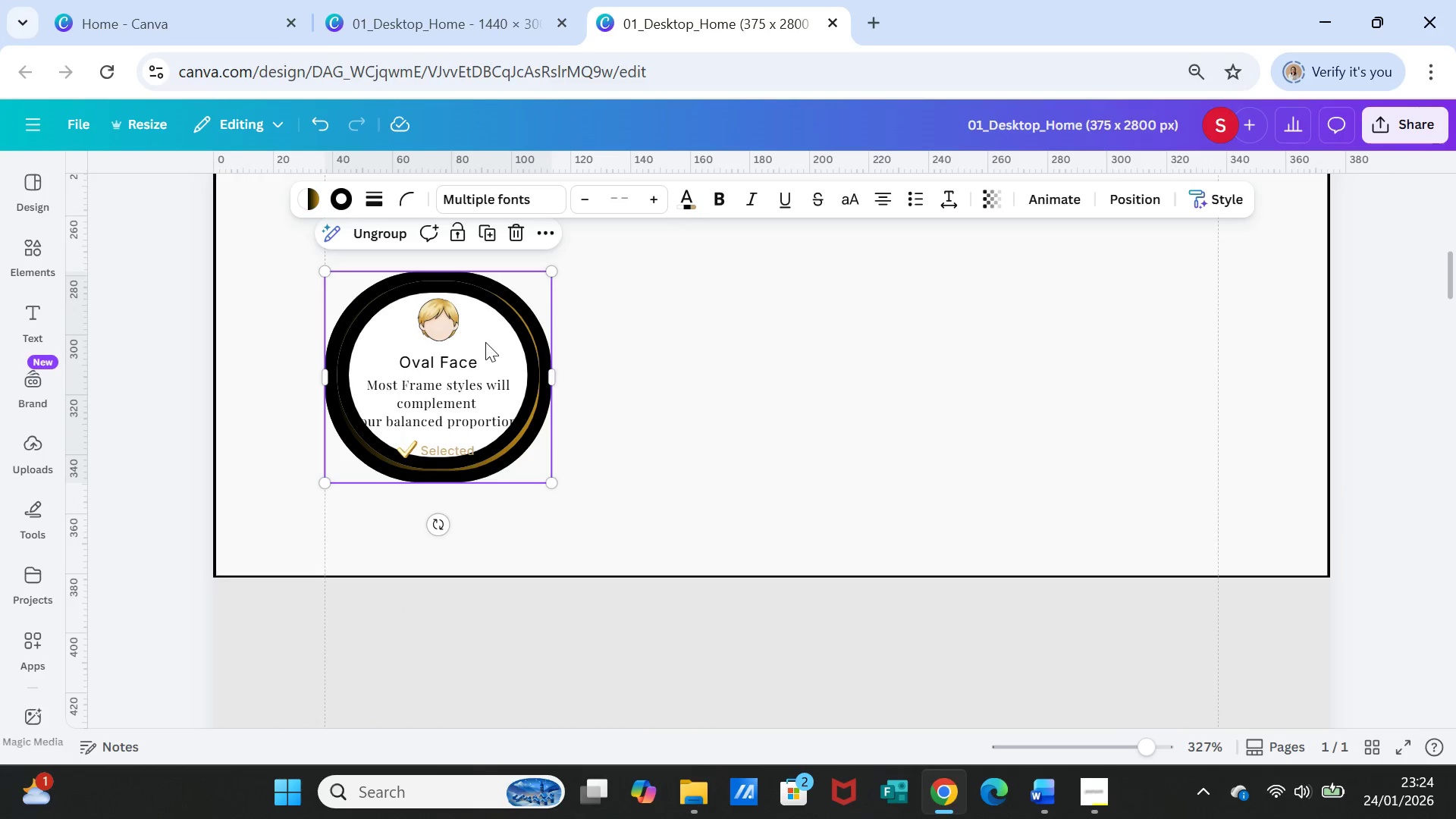 
right_click([485, 342])
 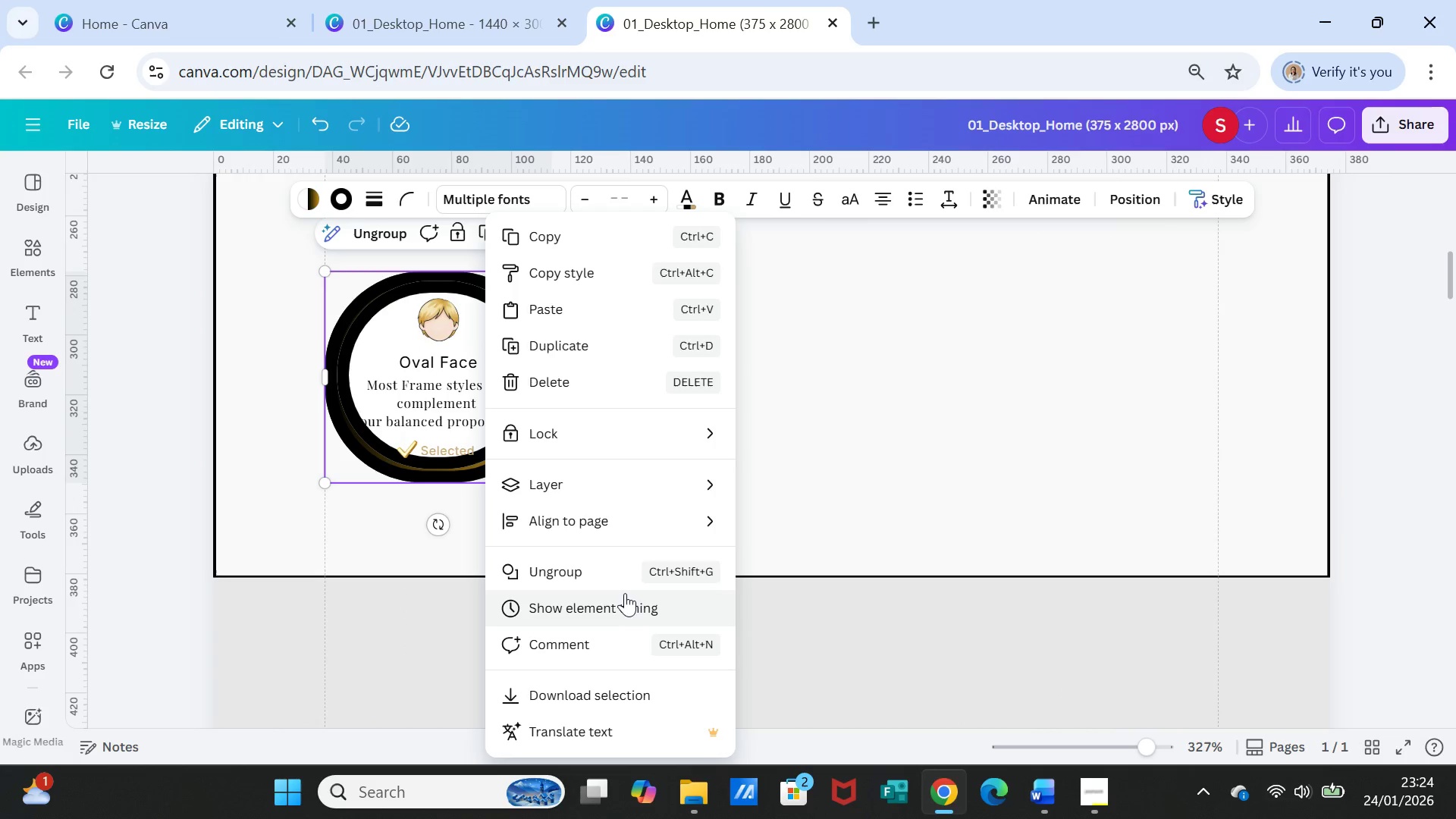 
left_click([623, 569])
 